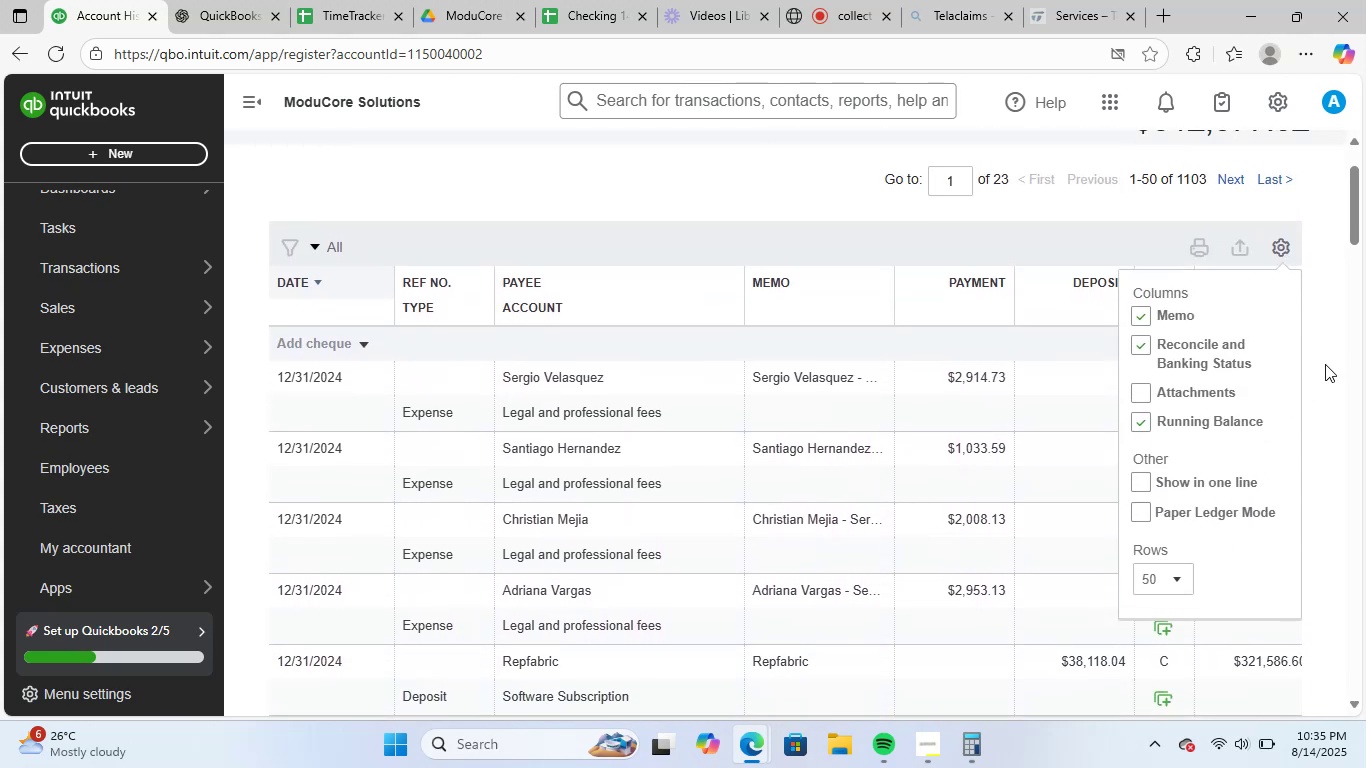 
left_click([1340, 354])
 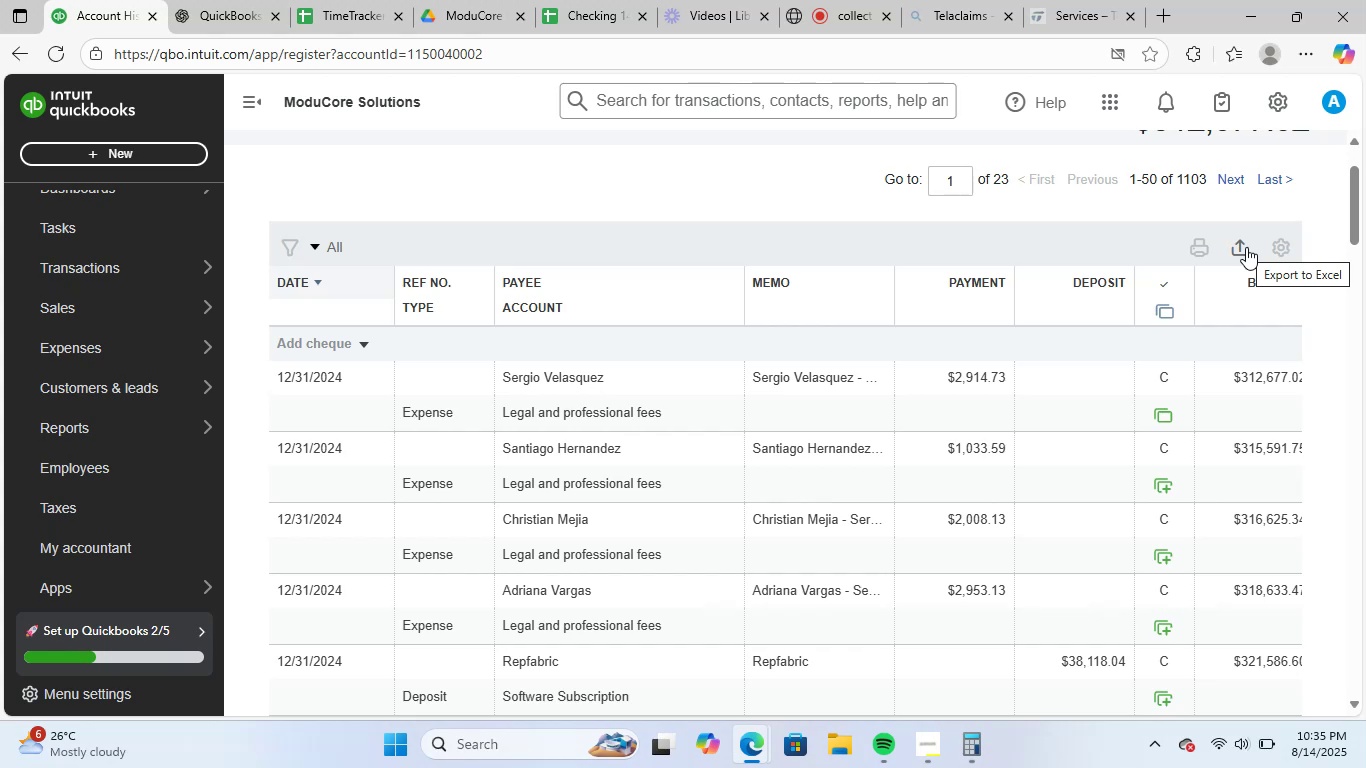 
left_click([1246, 247])
 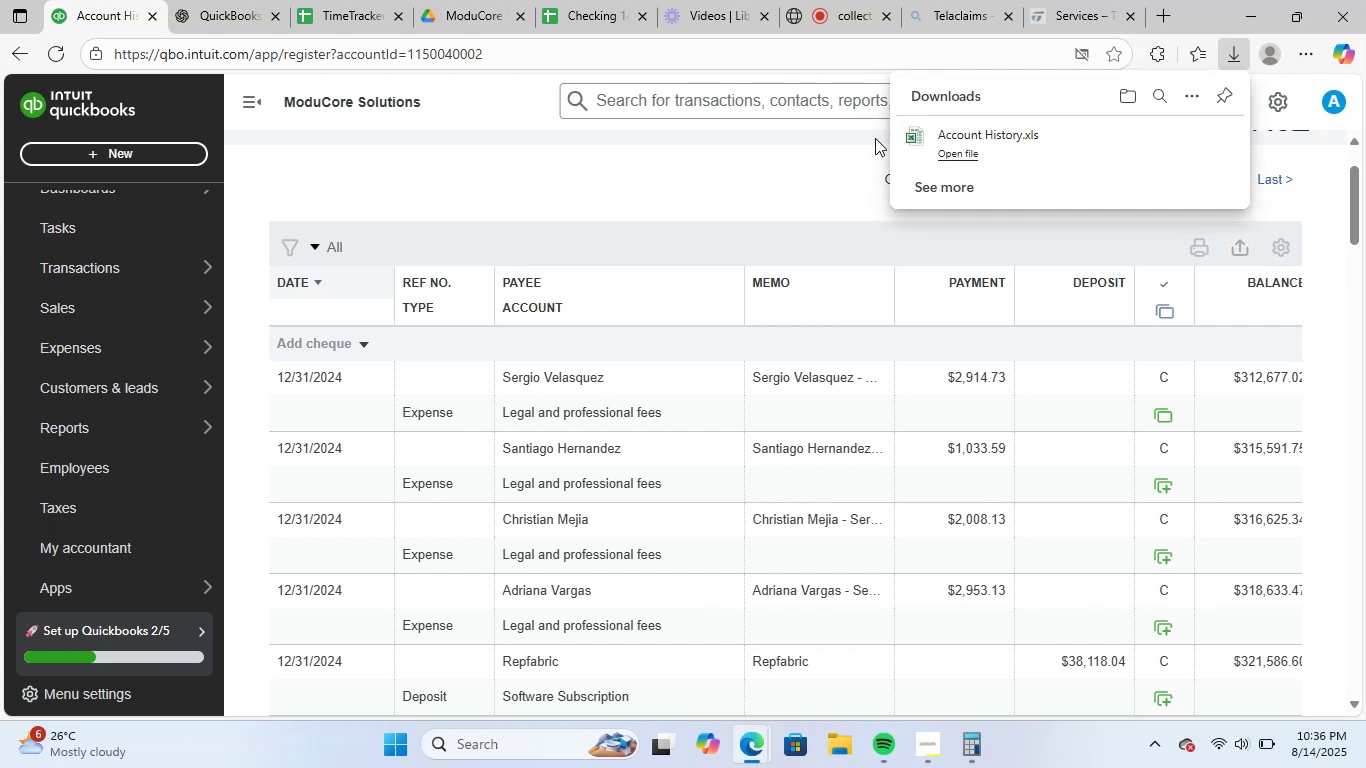 
left_click([200, 0])
 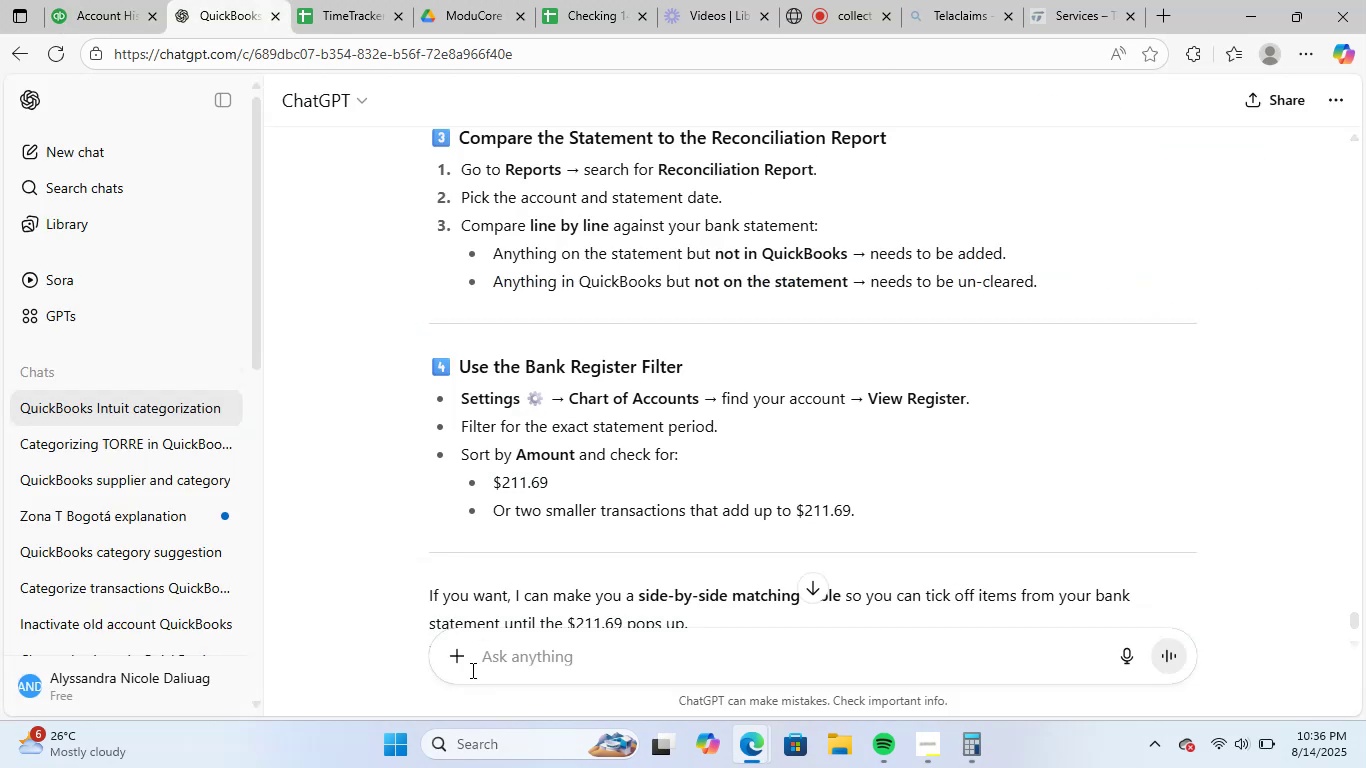 
left_click([440, 647])
 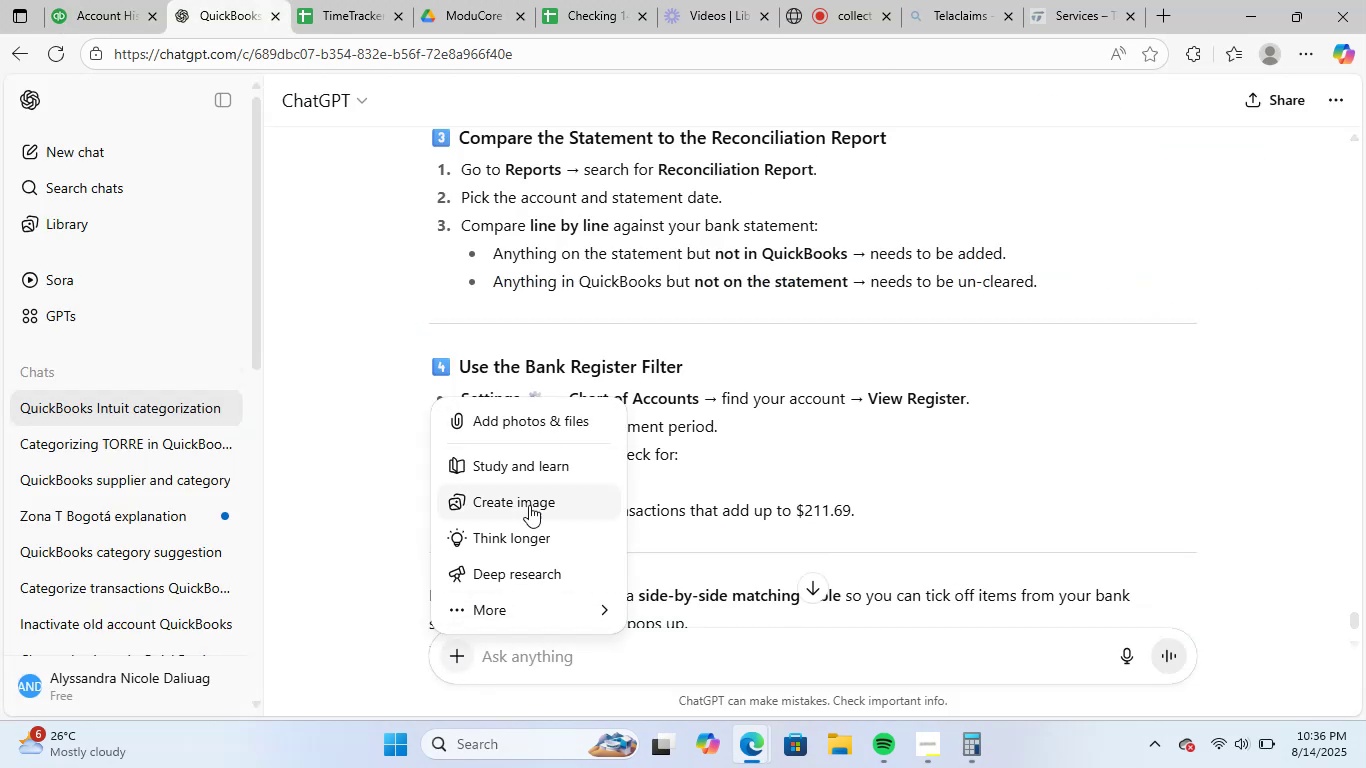 
left_click([552, 418])
 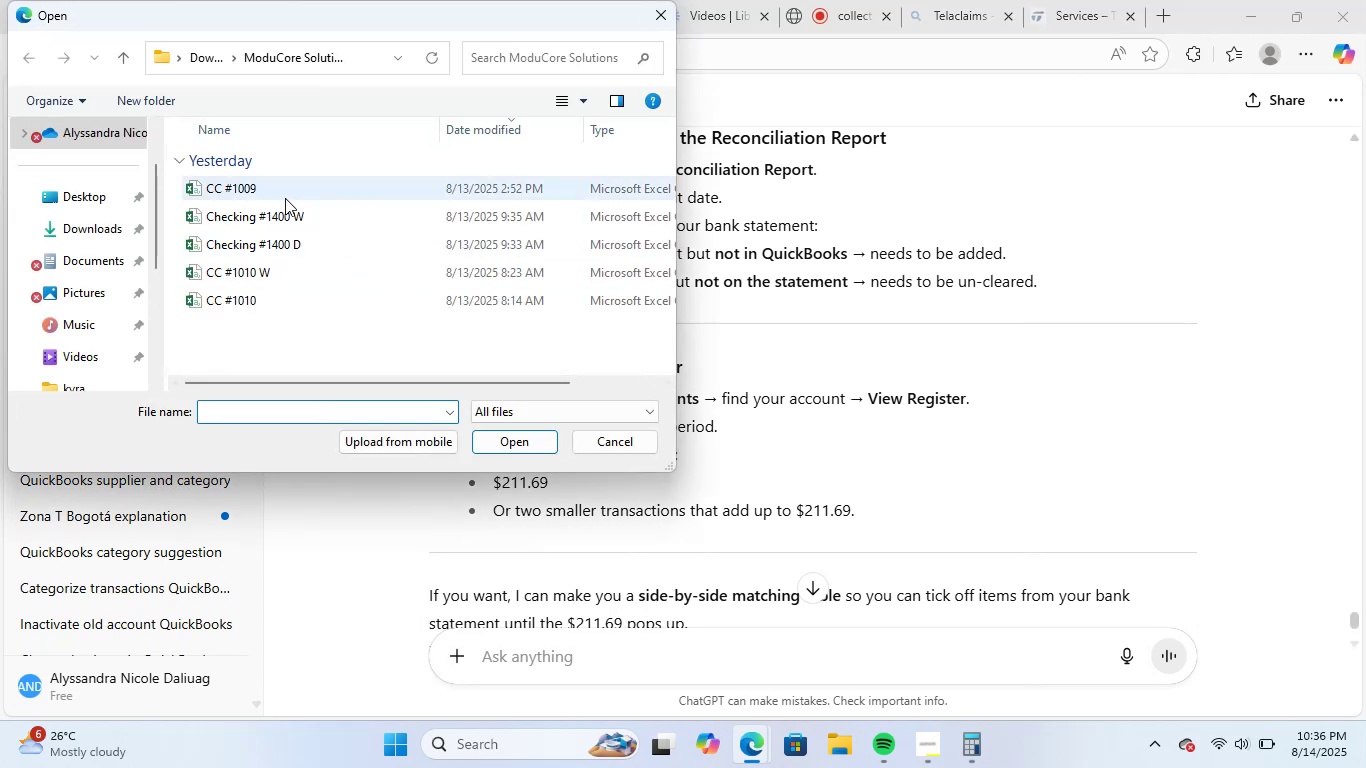 
left_click([101, 232])
 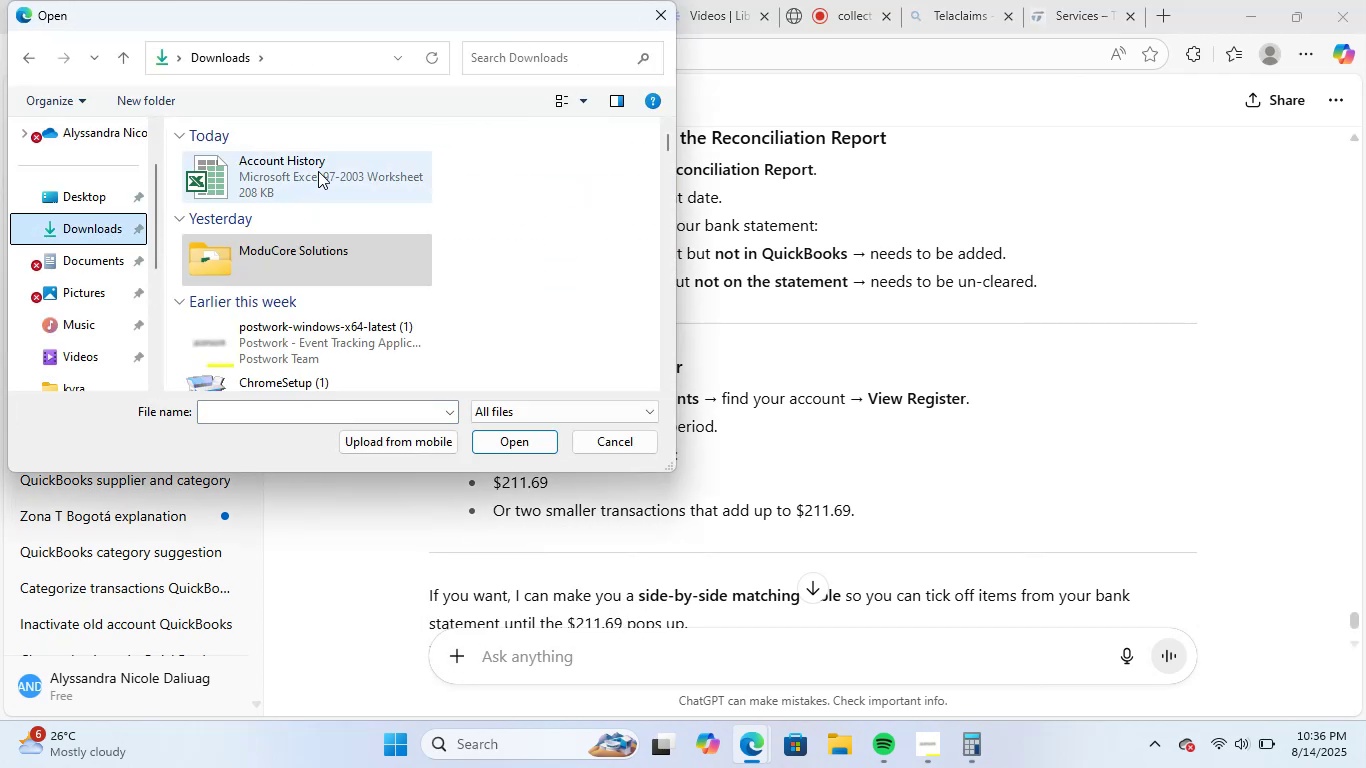 
left_click([323, 170])
 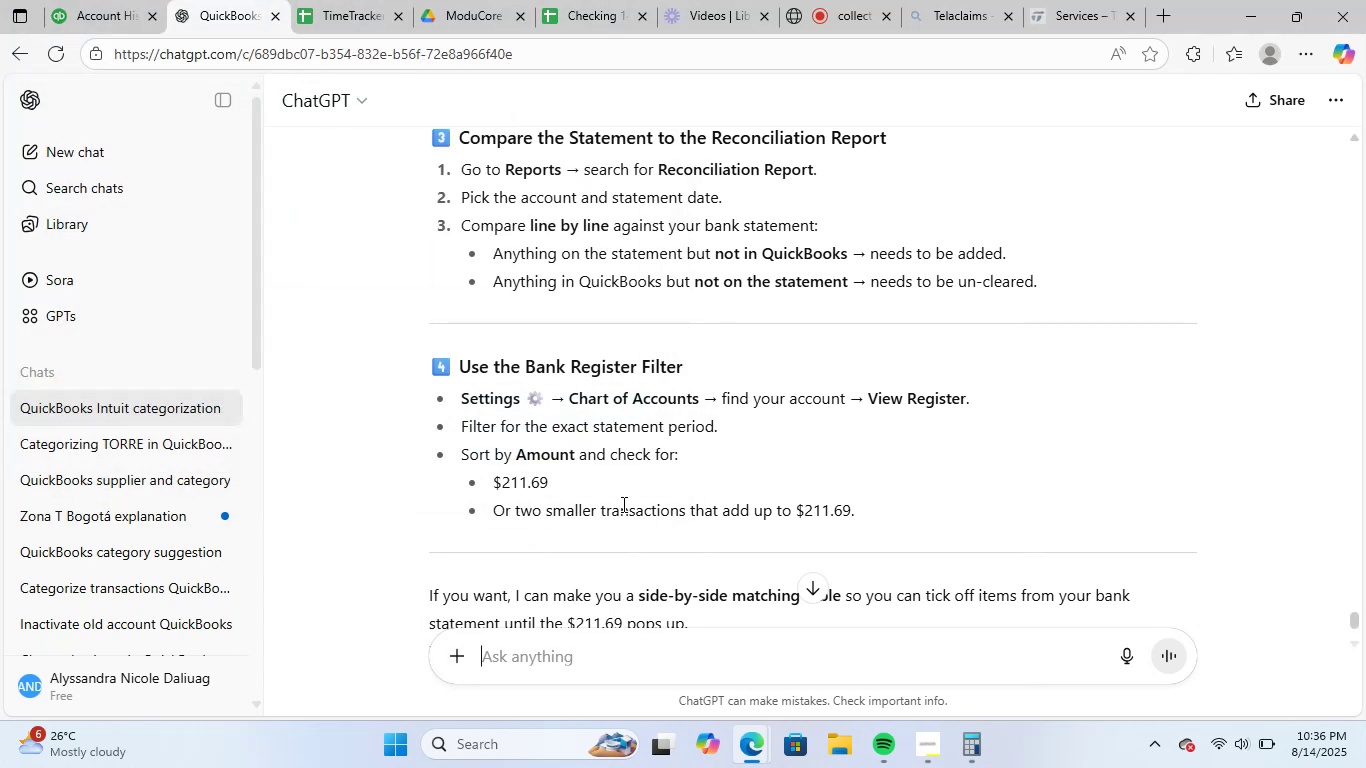 
scroll: coordinate [670, 599], scroll_direction: down, amount: 1.0
 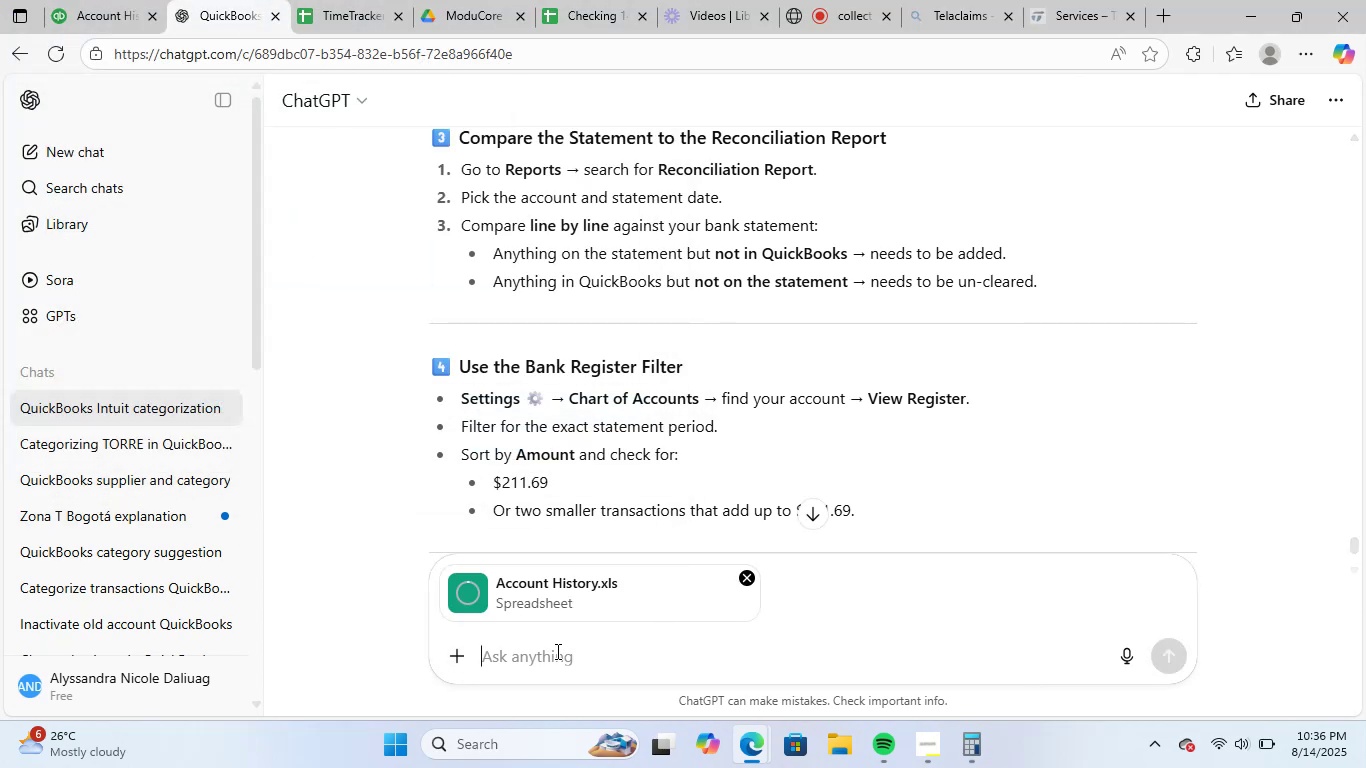 
left_click([556, 651])
 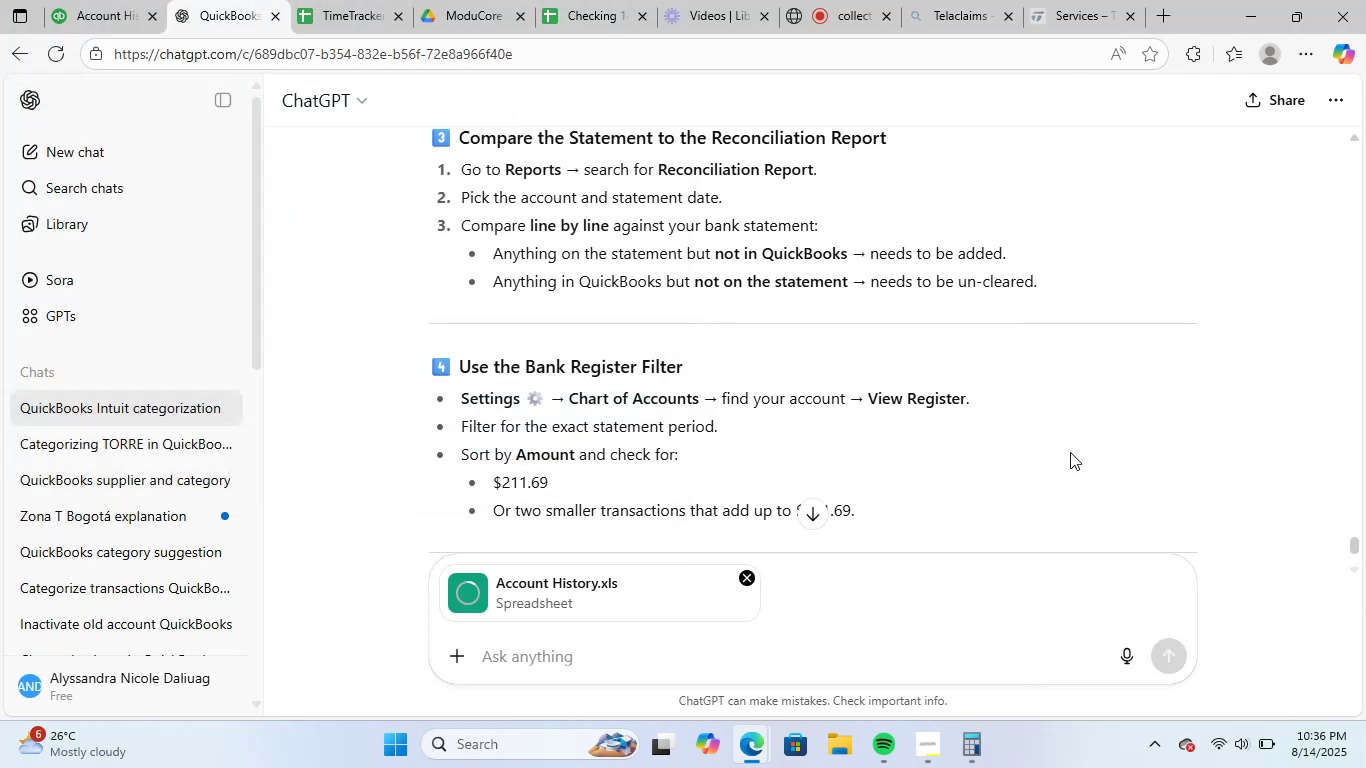 
scroll: coordinate [1014, 399], scroll_direction: up, amount: 10.0
 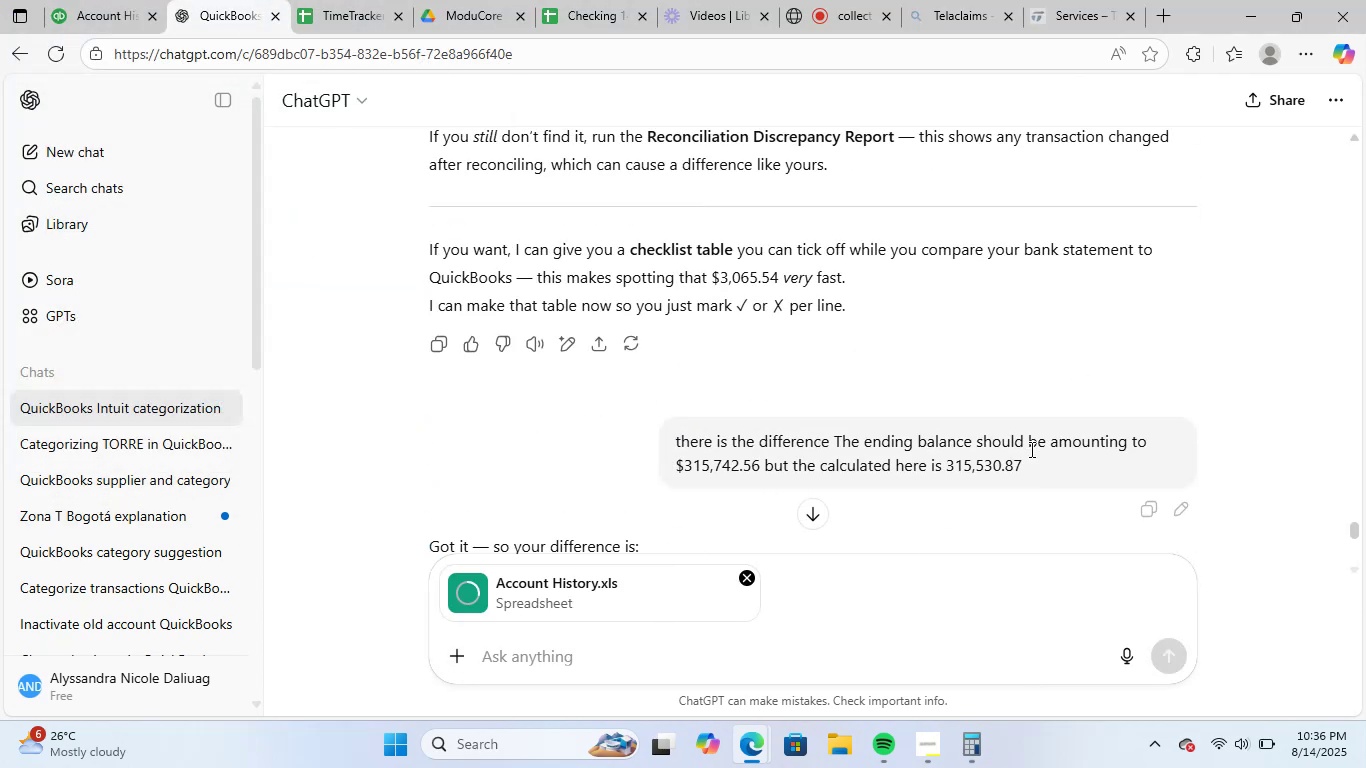 
scroll: coordinate [851, 450], scroll_direction: down, amount: 1.0
 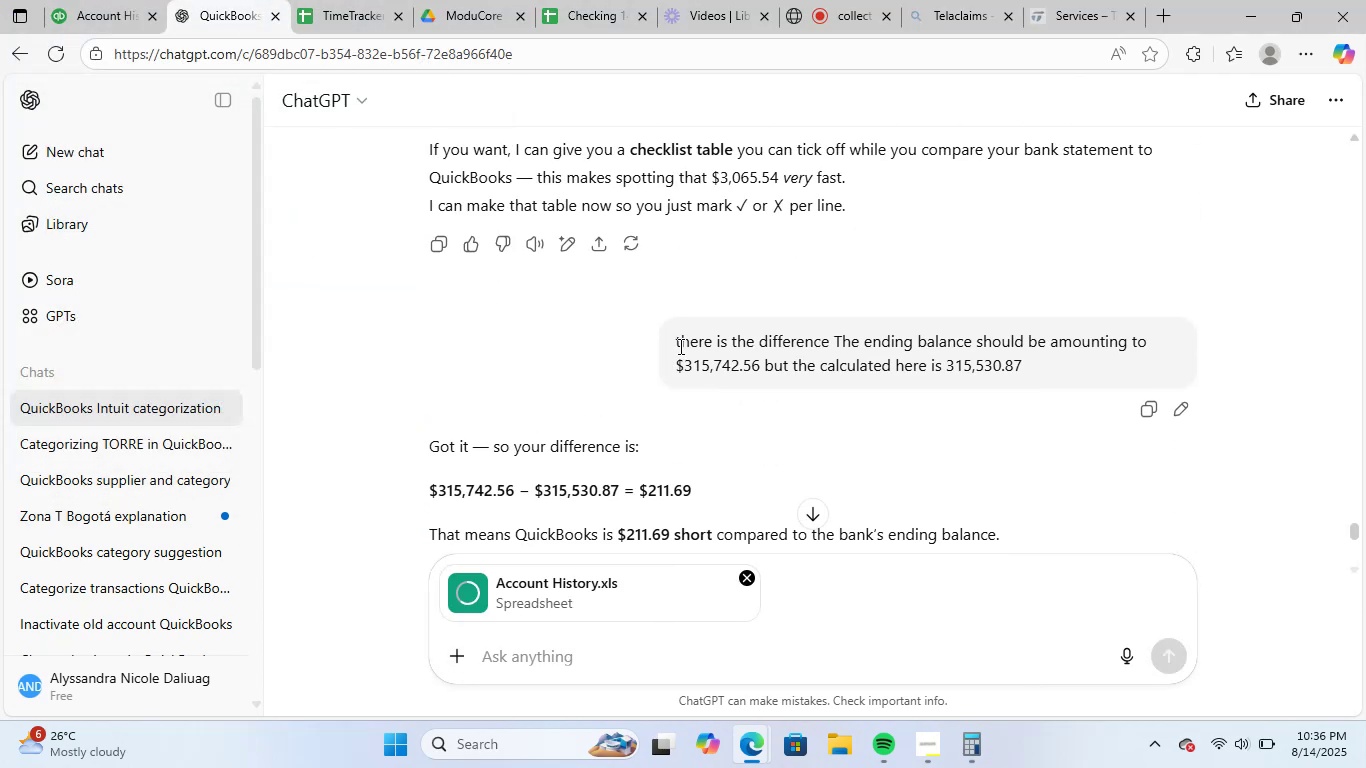 
left_click_drag(start_coordinate=[669, 342], to_coordinate=[1030, 361])
 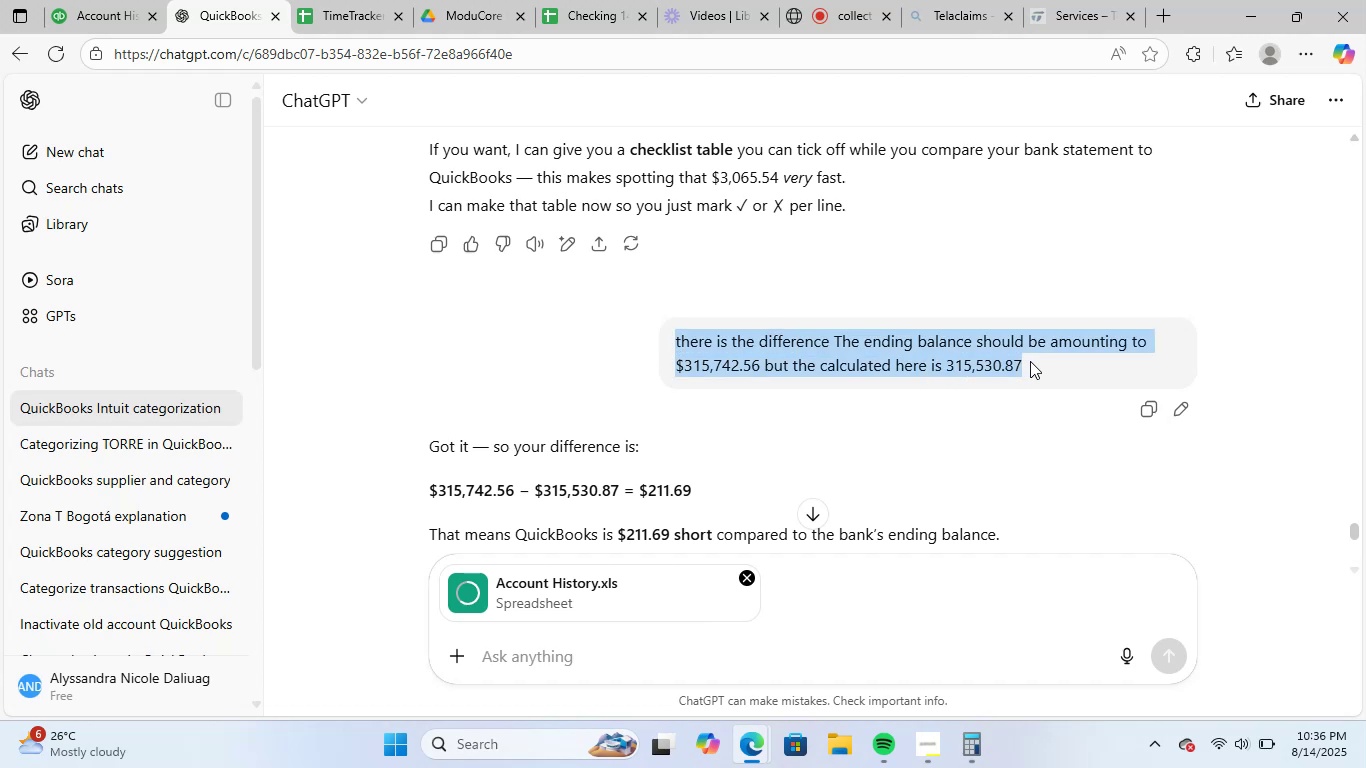 
key(Control+C)
 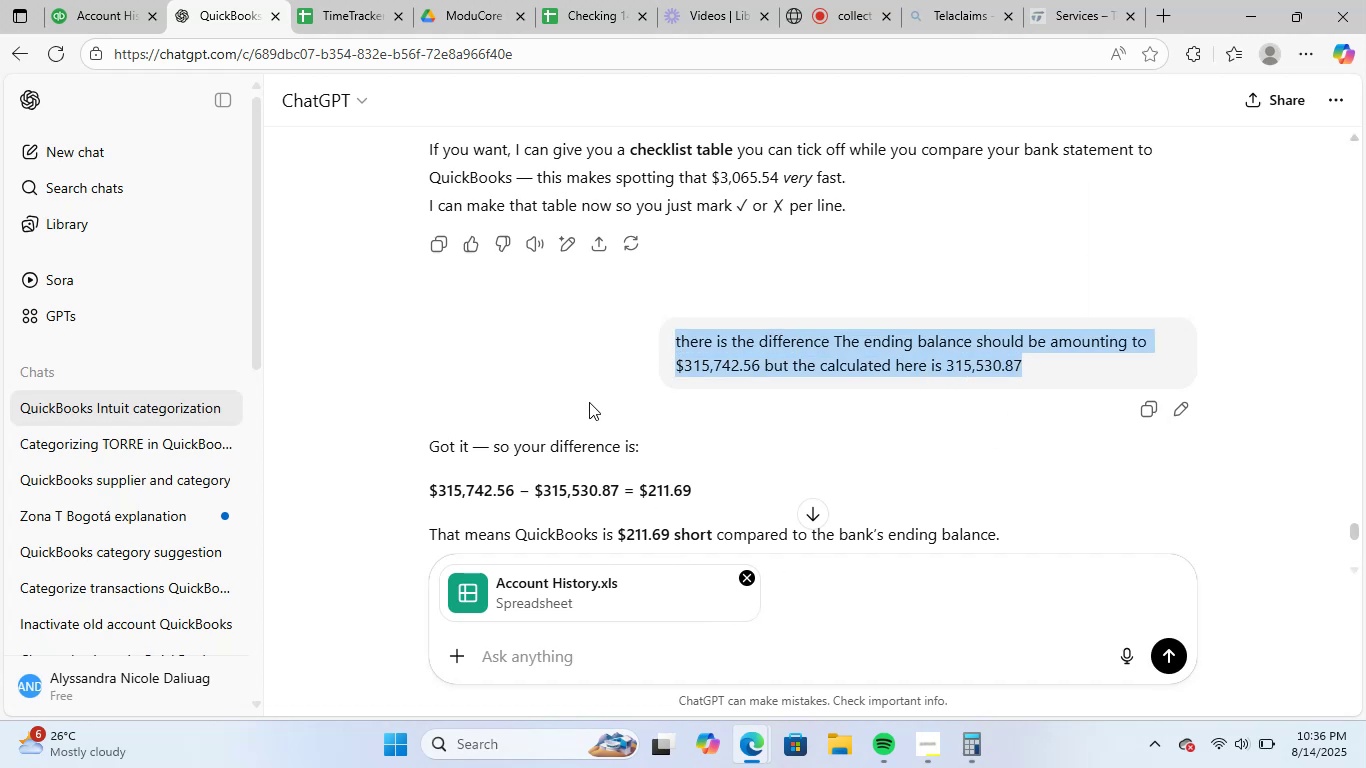 
scroll: coordinate [589, 402], scroll_direction: down, amount: 2.0
 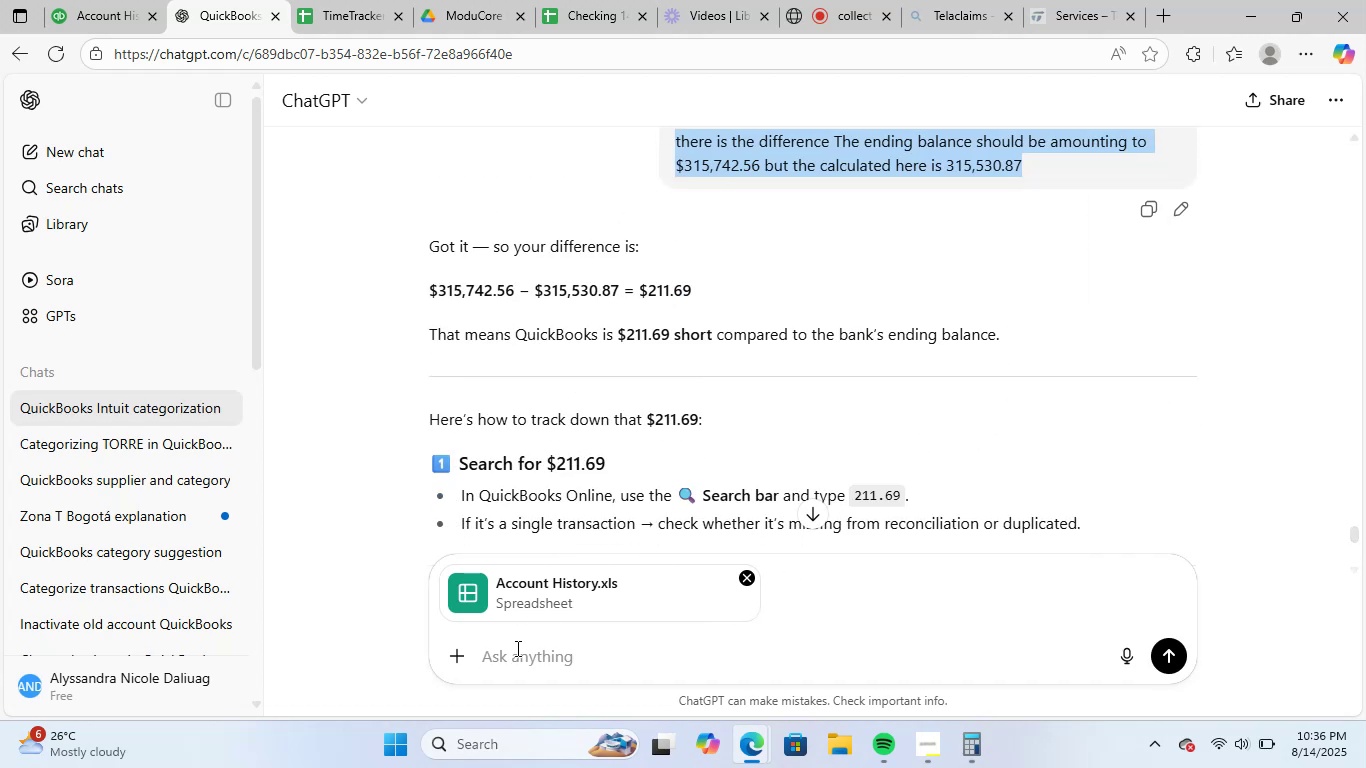 
left_click([517, 647])
 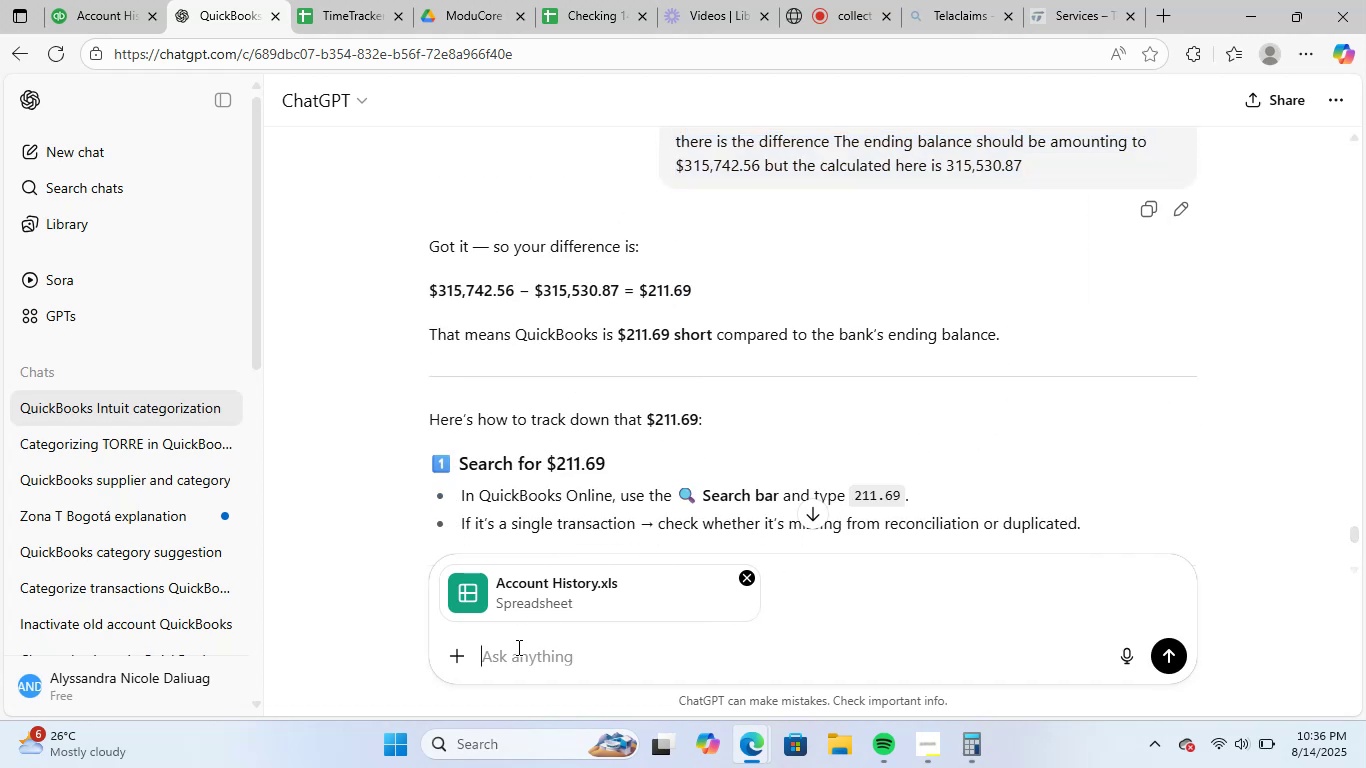 
key(Control+ControlLeft)
 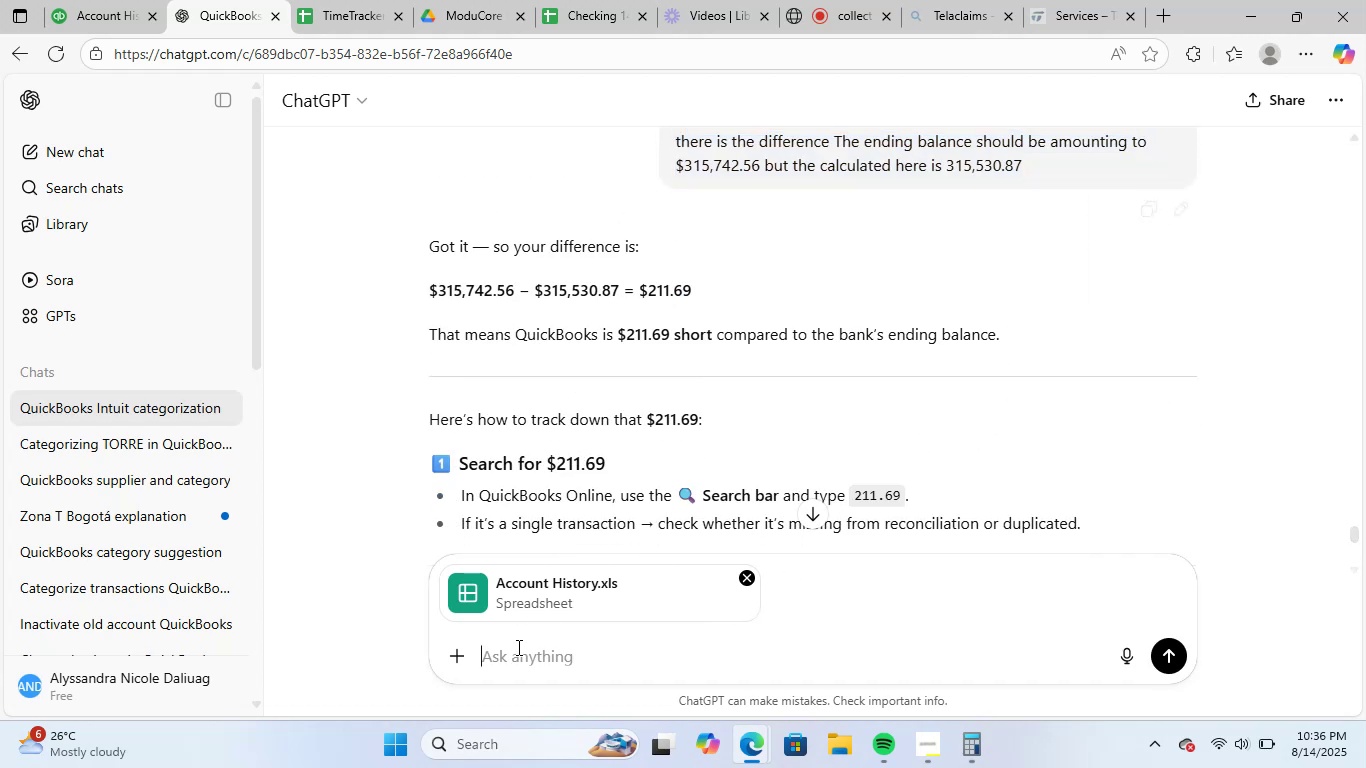 
key(Control+V)
 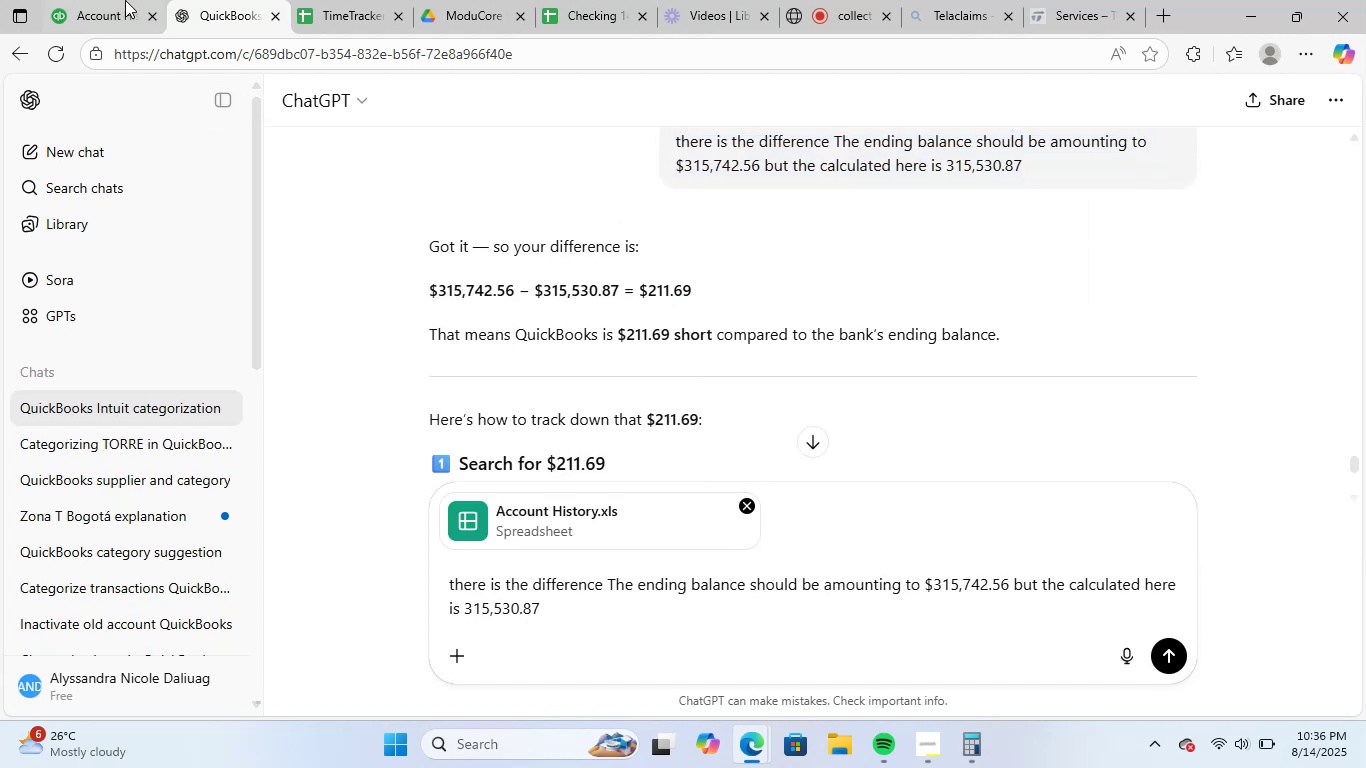 
left_click([67, 5])
 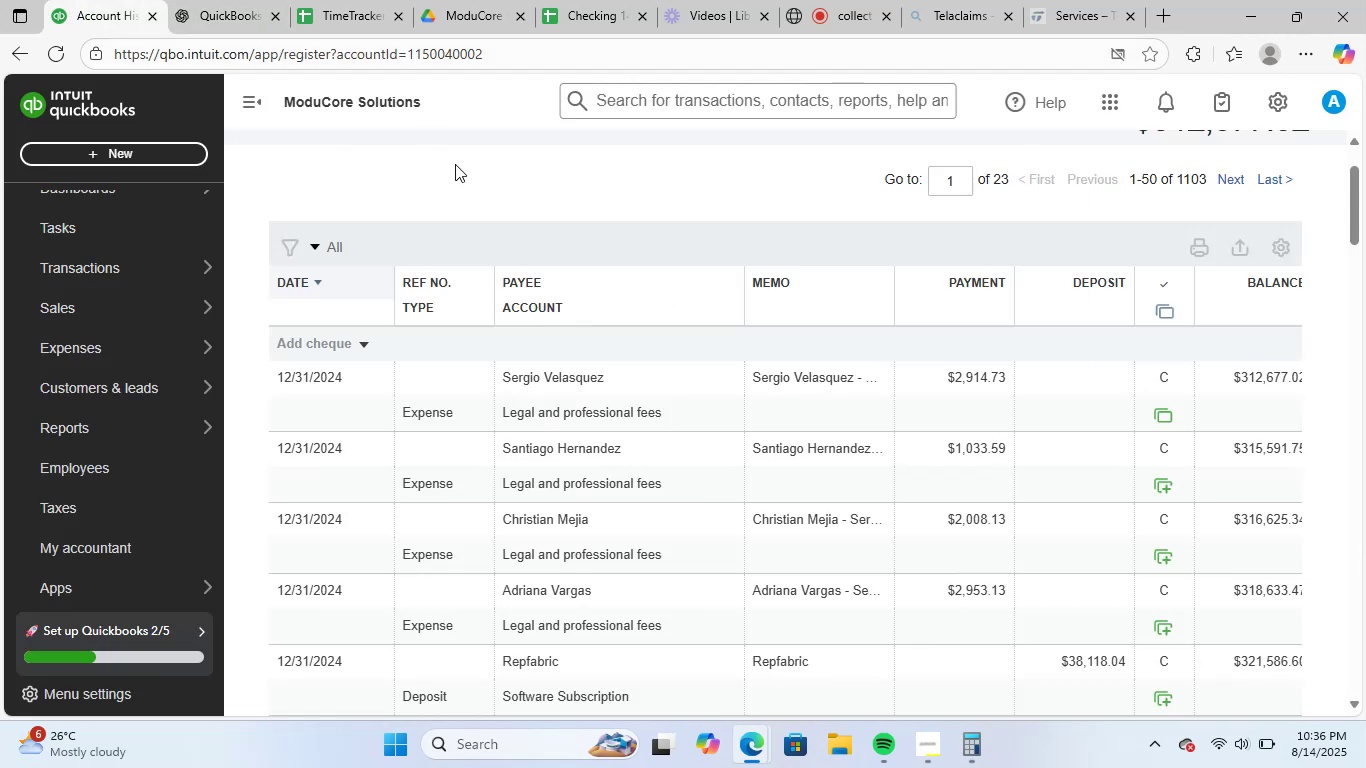 
scroll: coordinate [946, 284], scroll_direction: up, amount: 2.0
 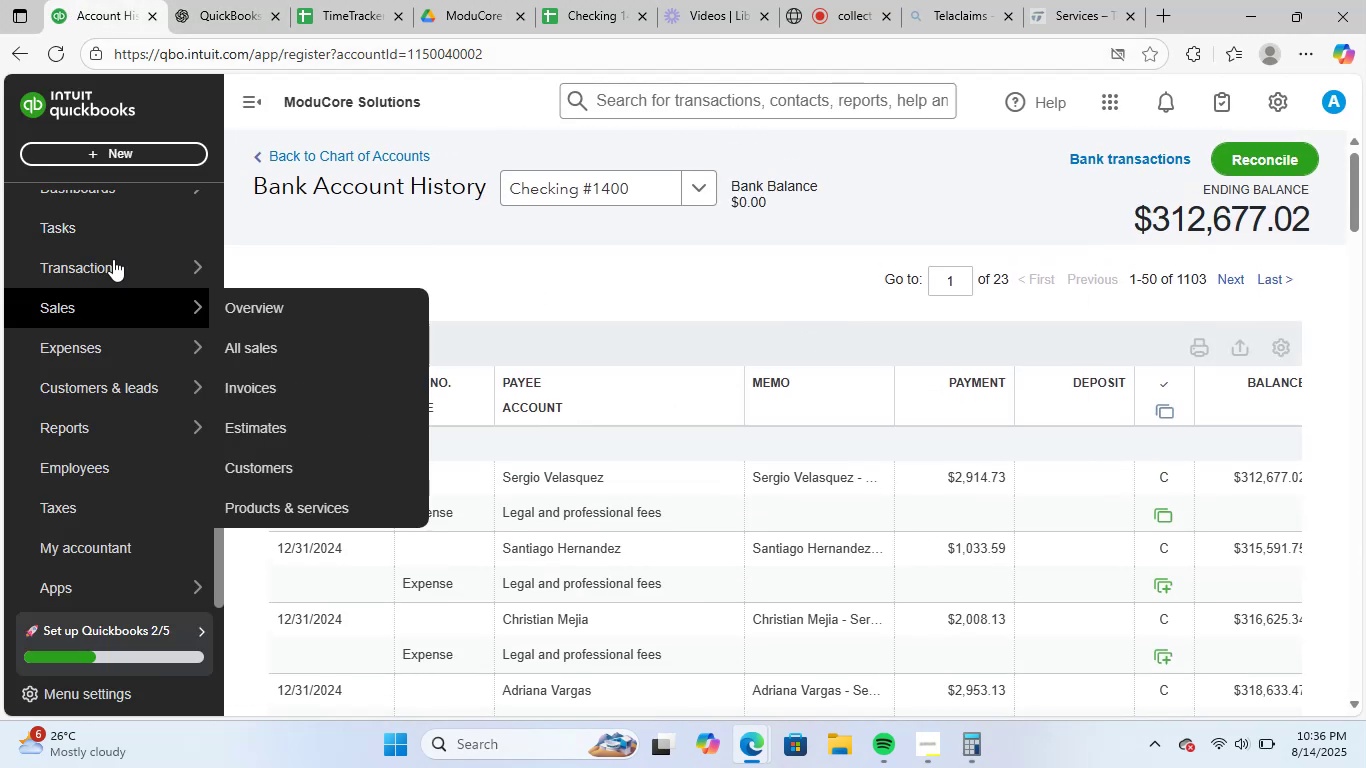 
left_click([112, 253])
 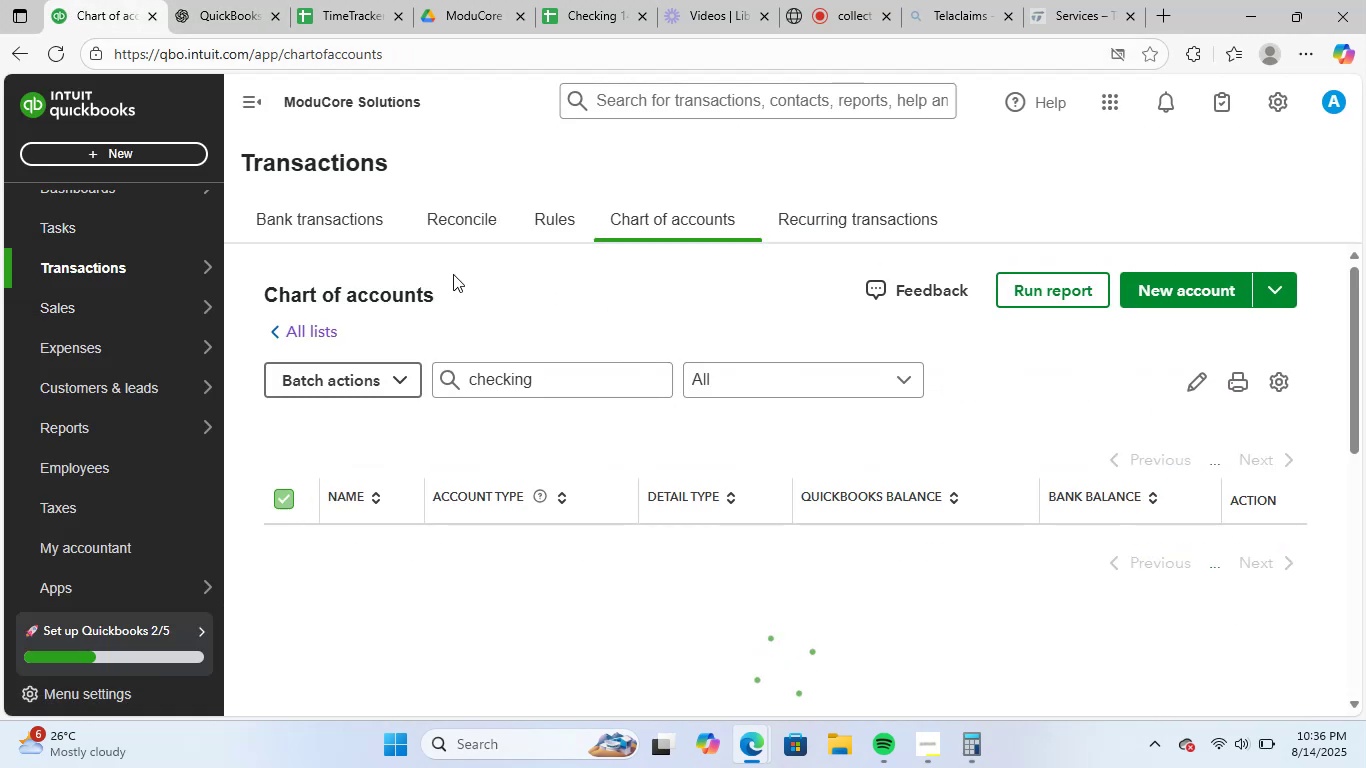 
left_click([332, 218])
 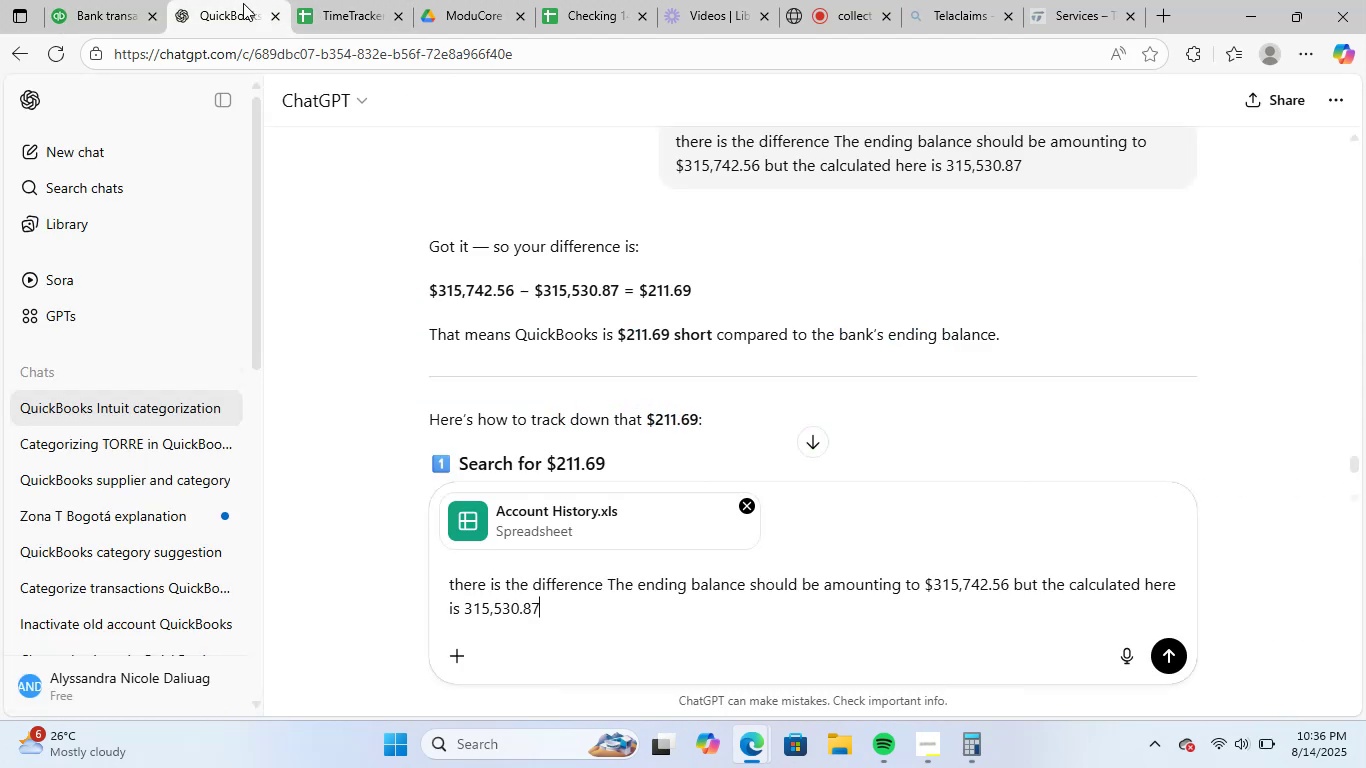 
wait(11.35)
 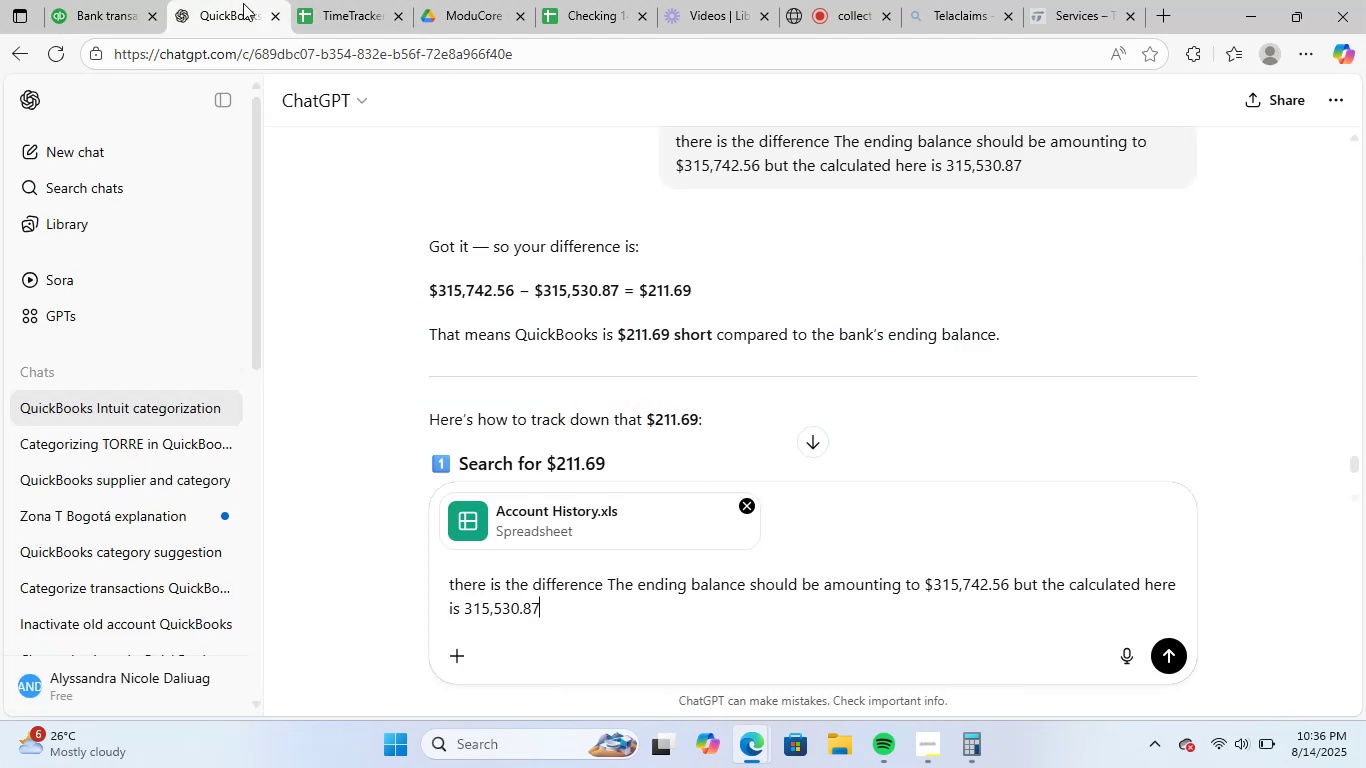 
scroll: coordinate [1041, 274], scroll_direction: up, amount: 6.0
 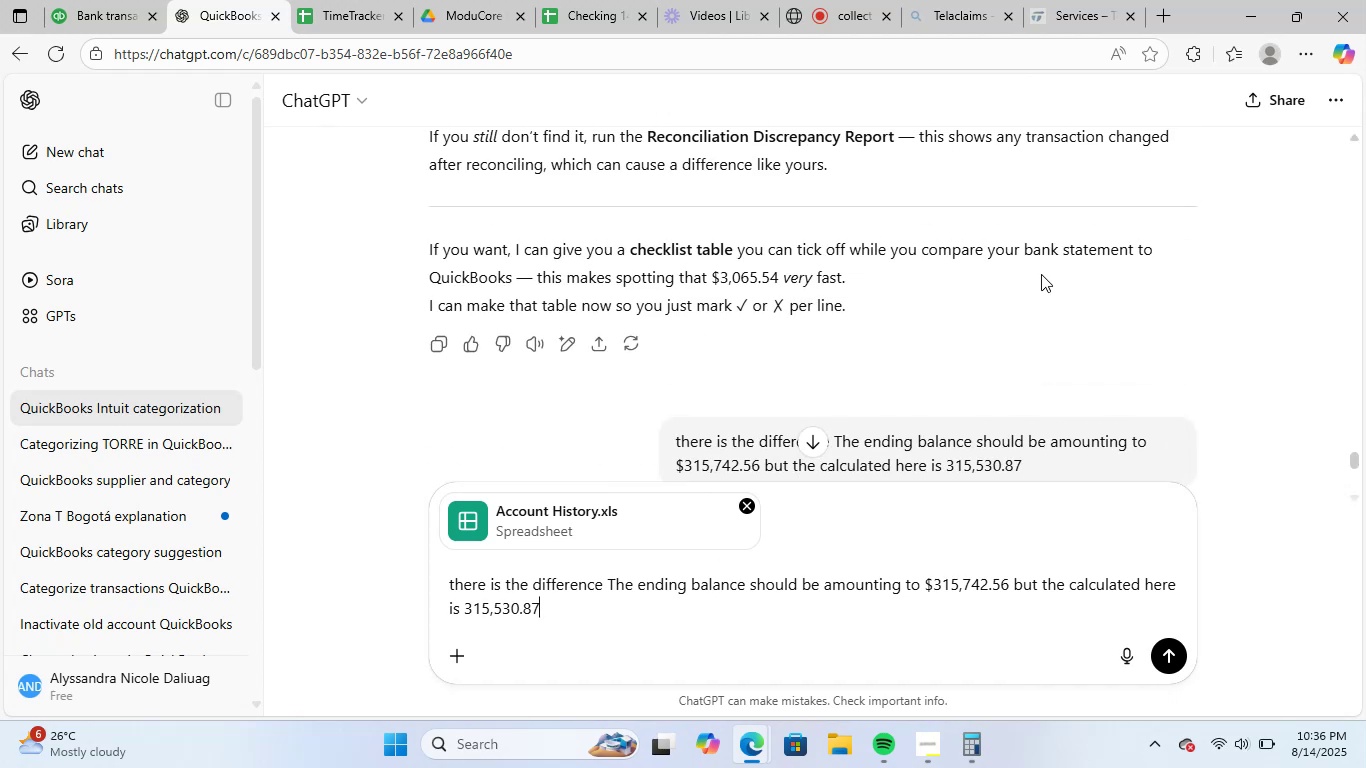 
scroll: coordinate [1041, 274], scroll_direction: down, amount: 4.0
 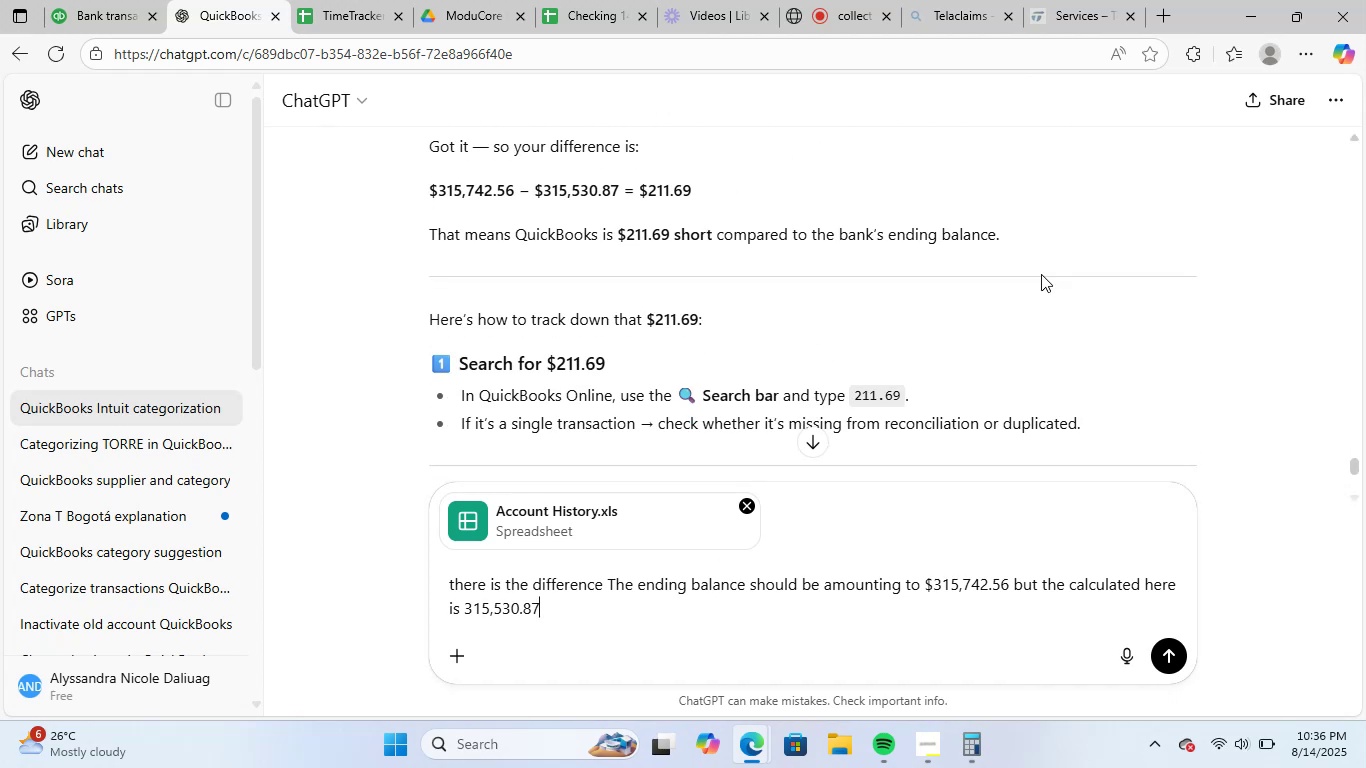 
scroll: coordinate [1104, 325], scroll_direction: up, amount: 36.0
 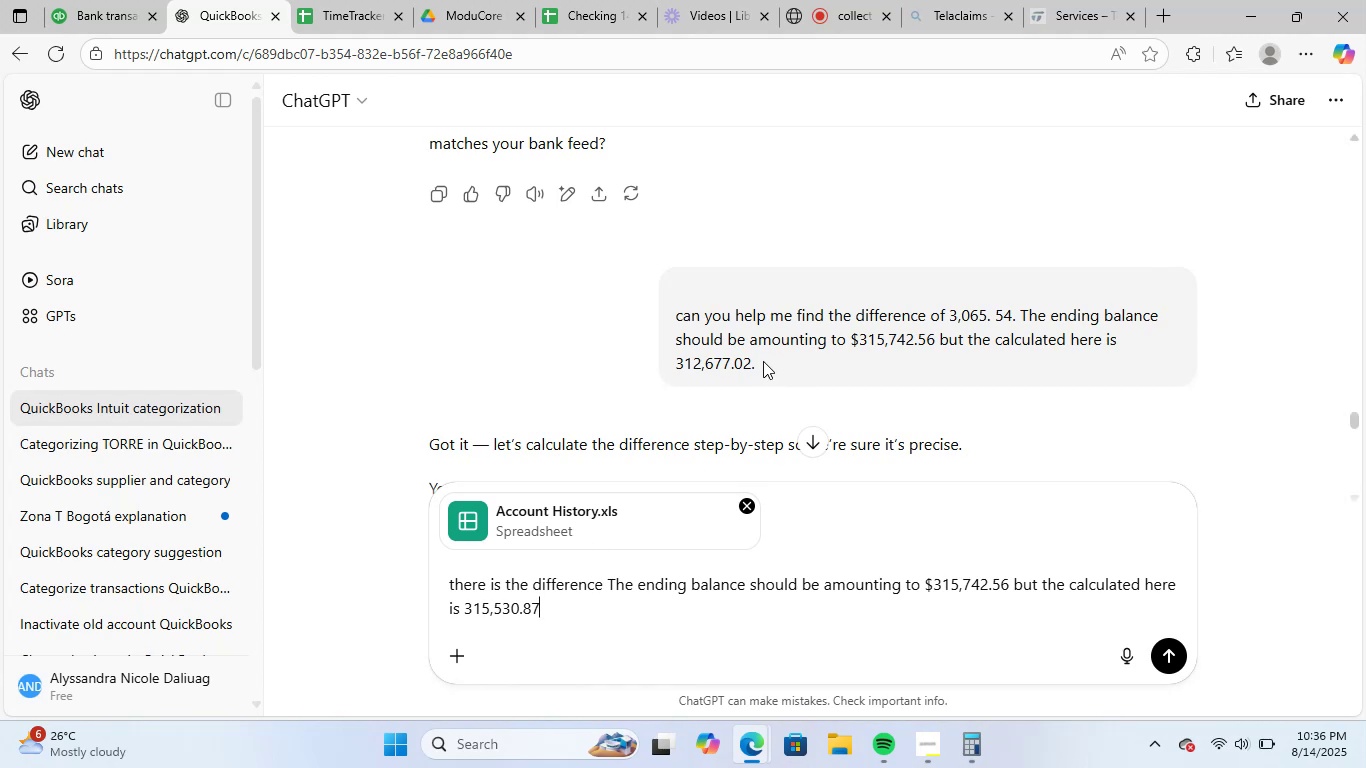 
left_click_drag(start_coordinate=[751, 369], to_coordinate=[676, 371])
 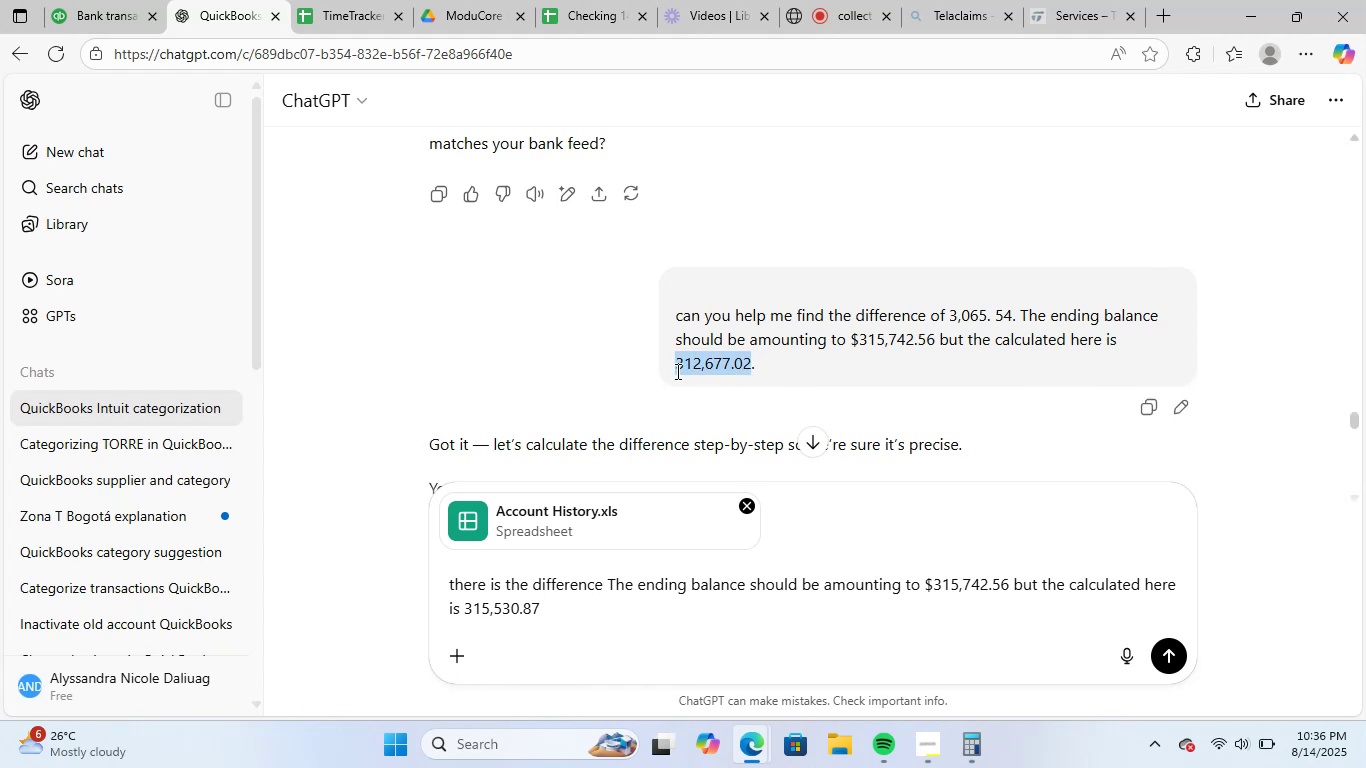 
key(Control+C)
 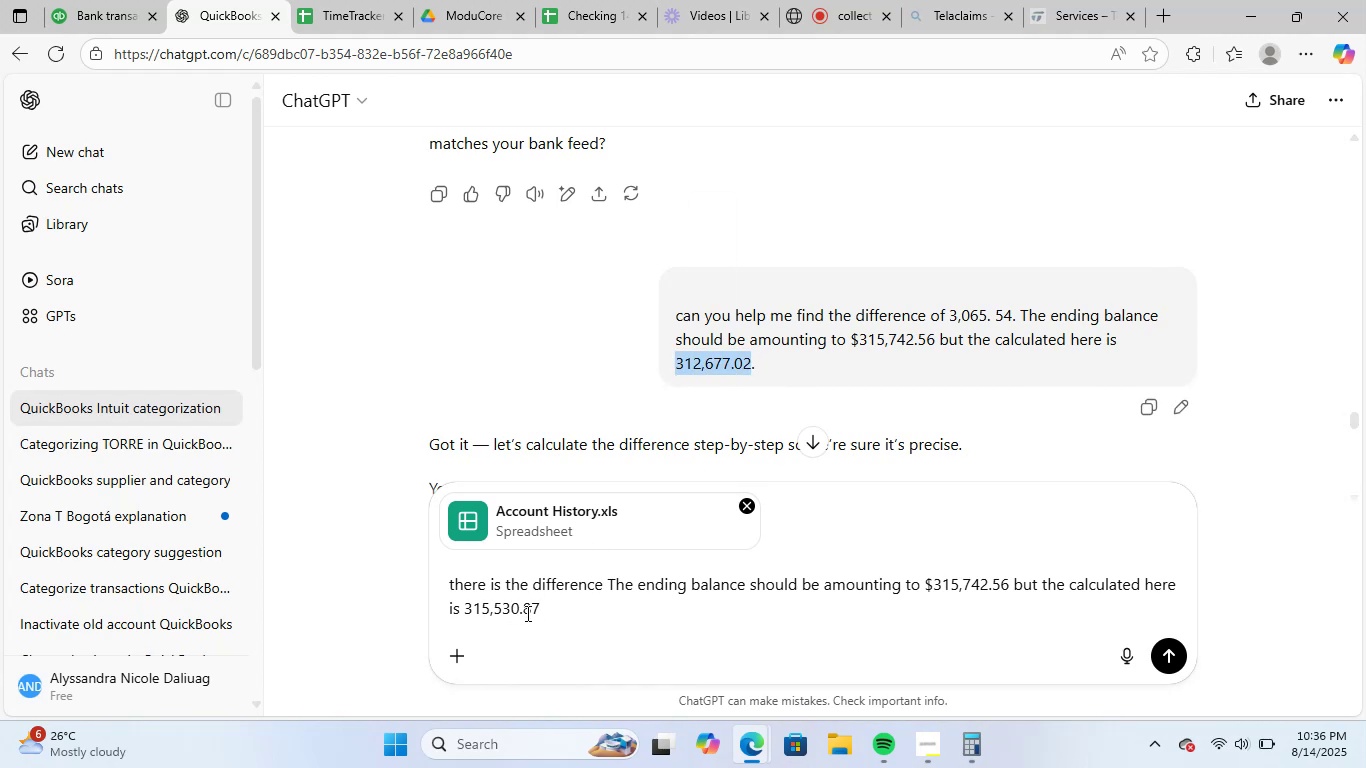 
left_click_drag(start_coordinate=[542, 605], to_coordinate=[466, 613])
 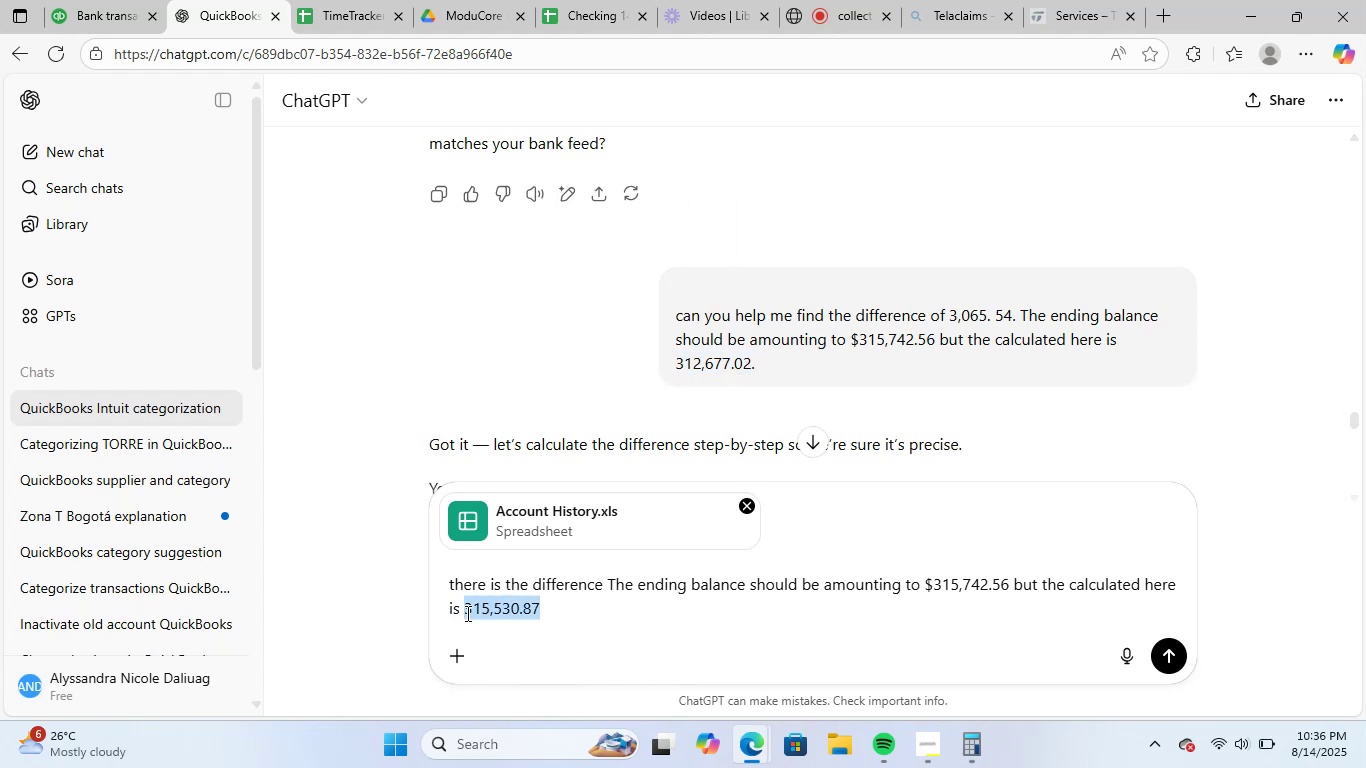 
key(Control+V)
 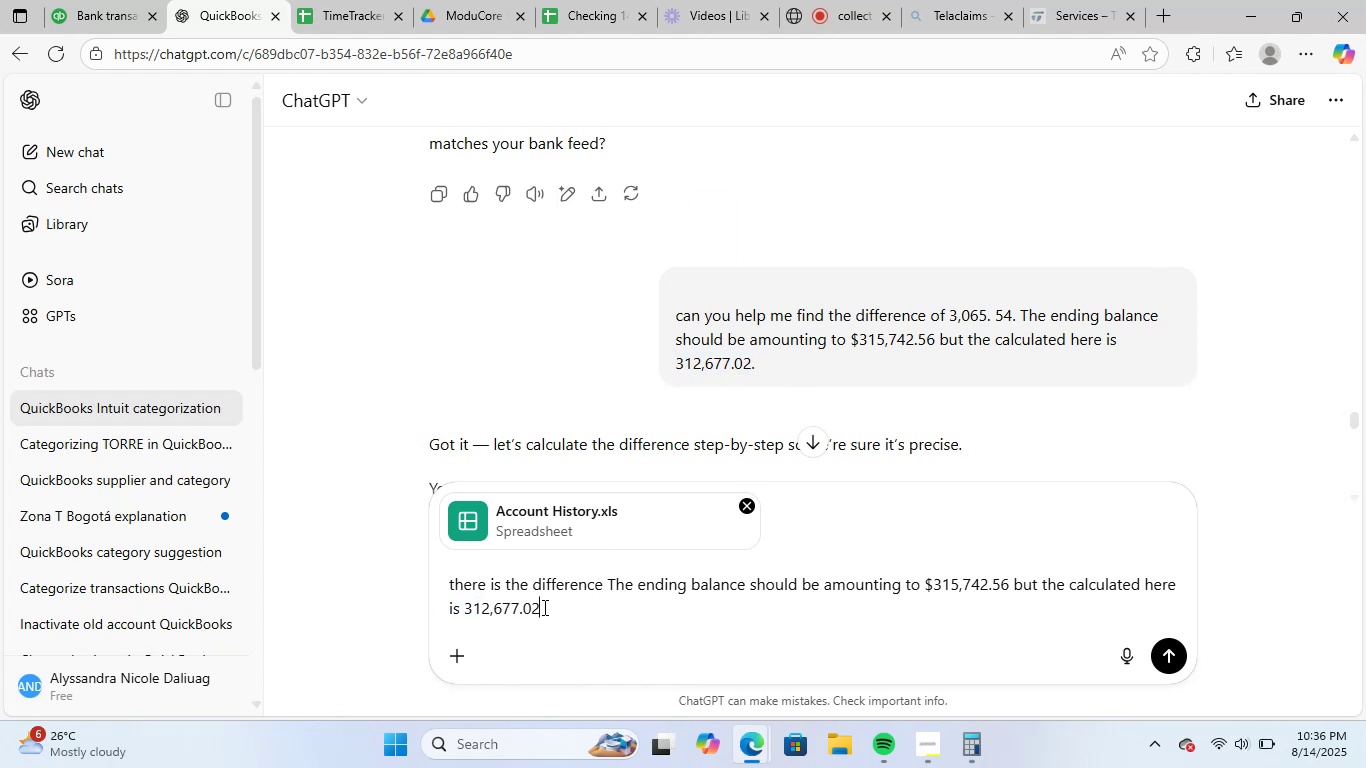 
left_click([556, 602])
 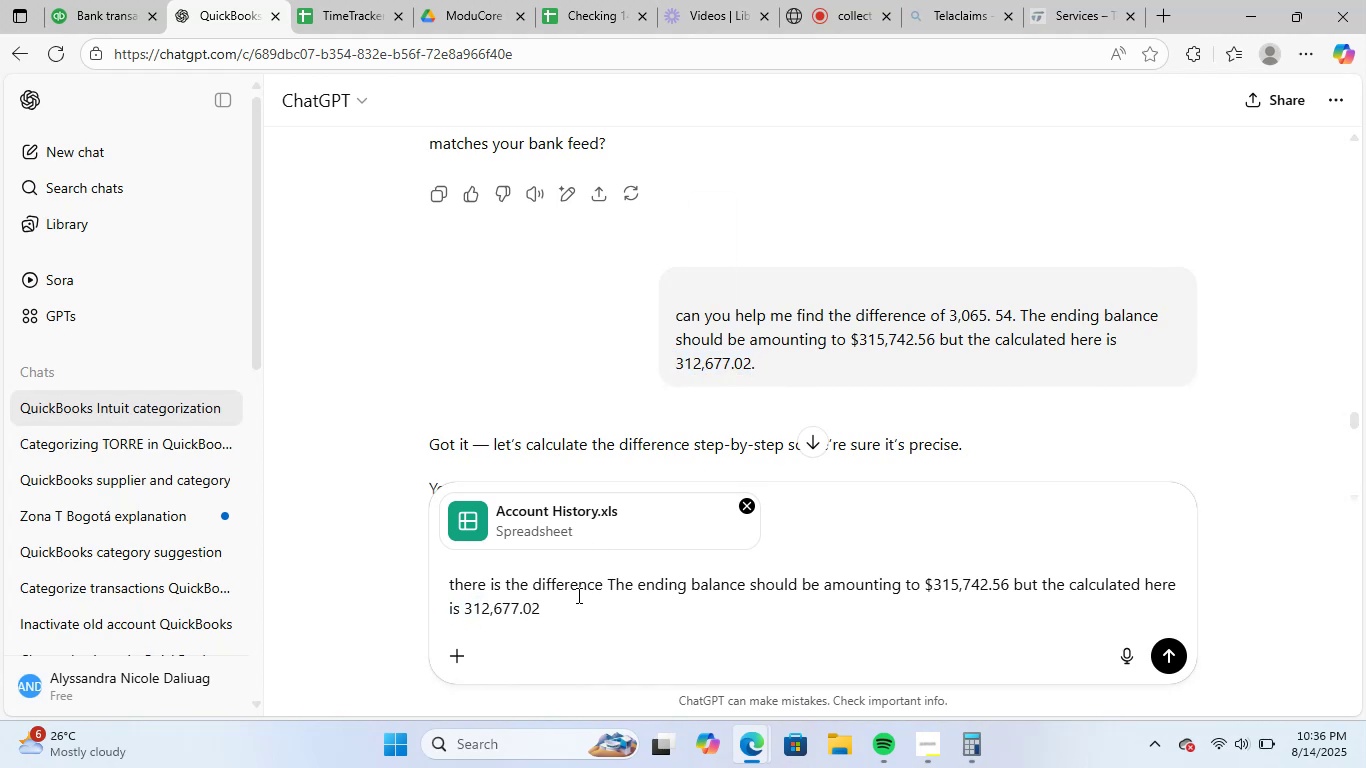 
type(. can you please help me find the discrepancy)
key(NumpadEnter)
 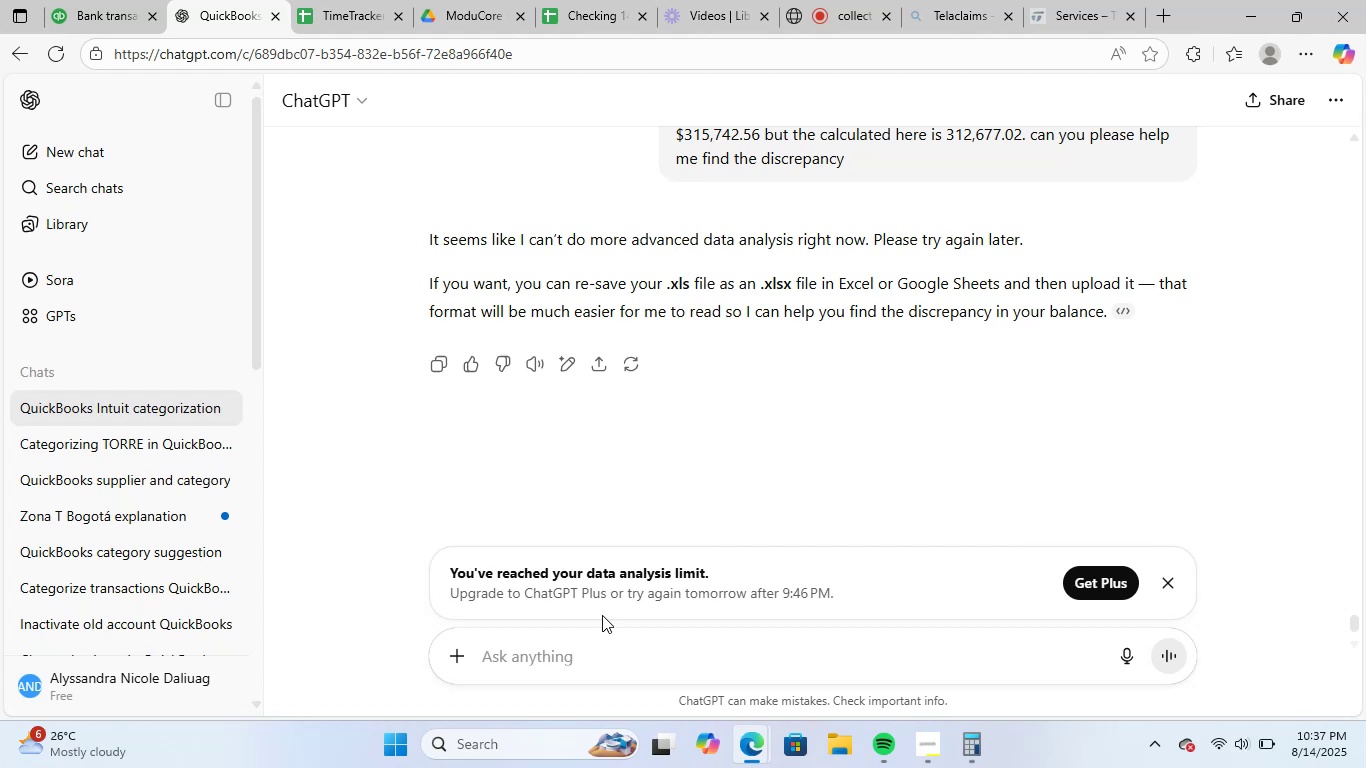 
wait(30.77)
 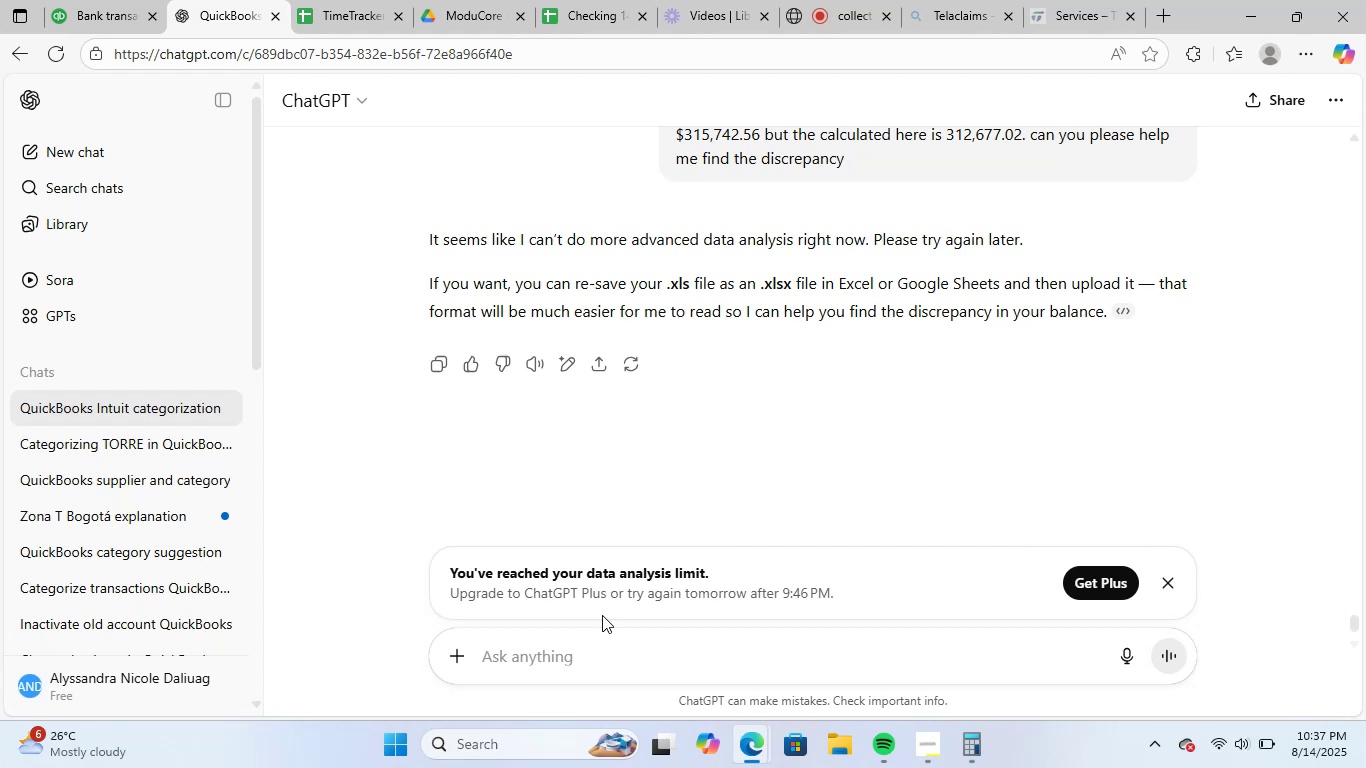 
left_click([841, 741])
 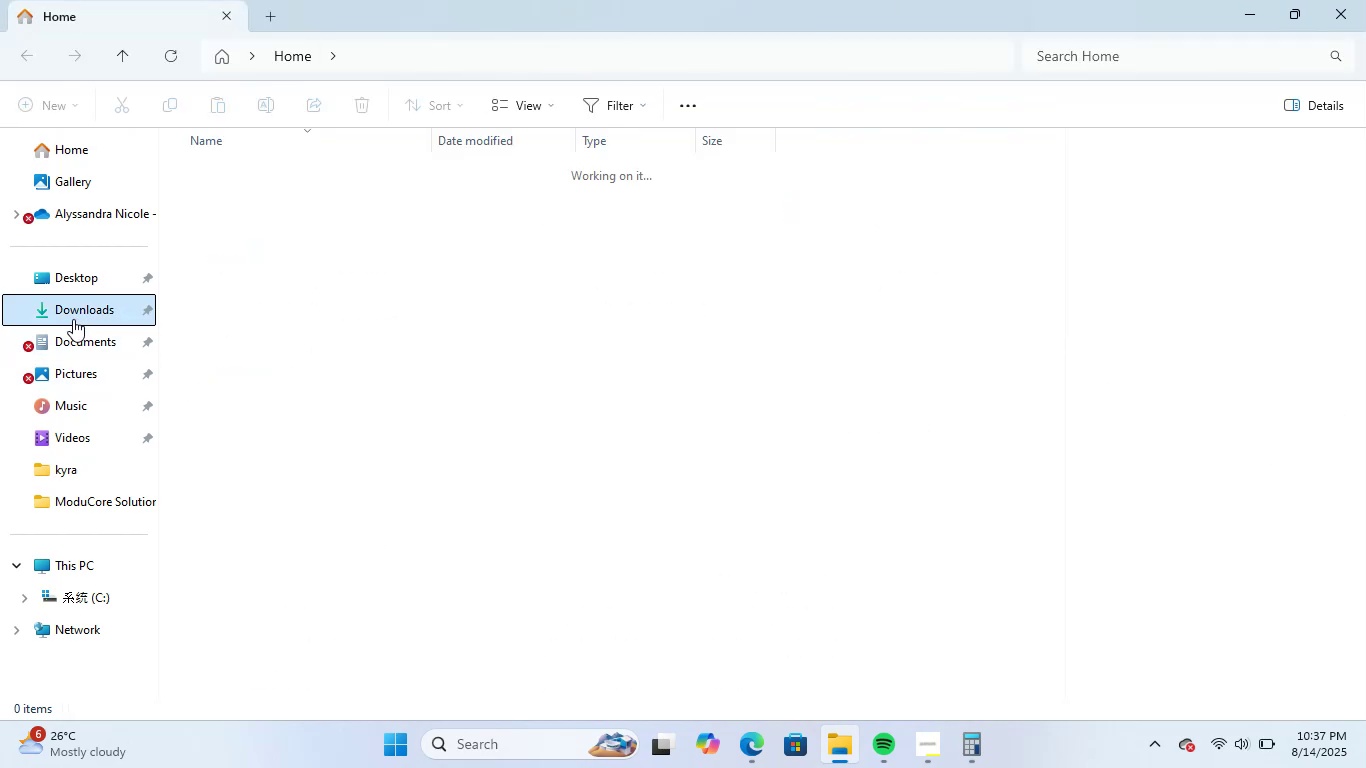 
wait(6.34)
 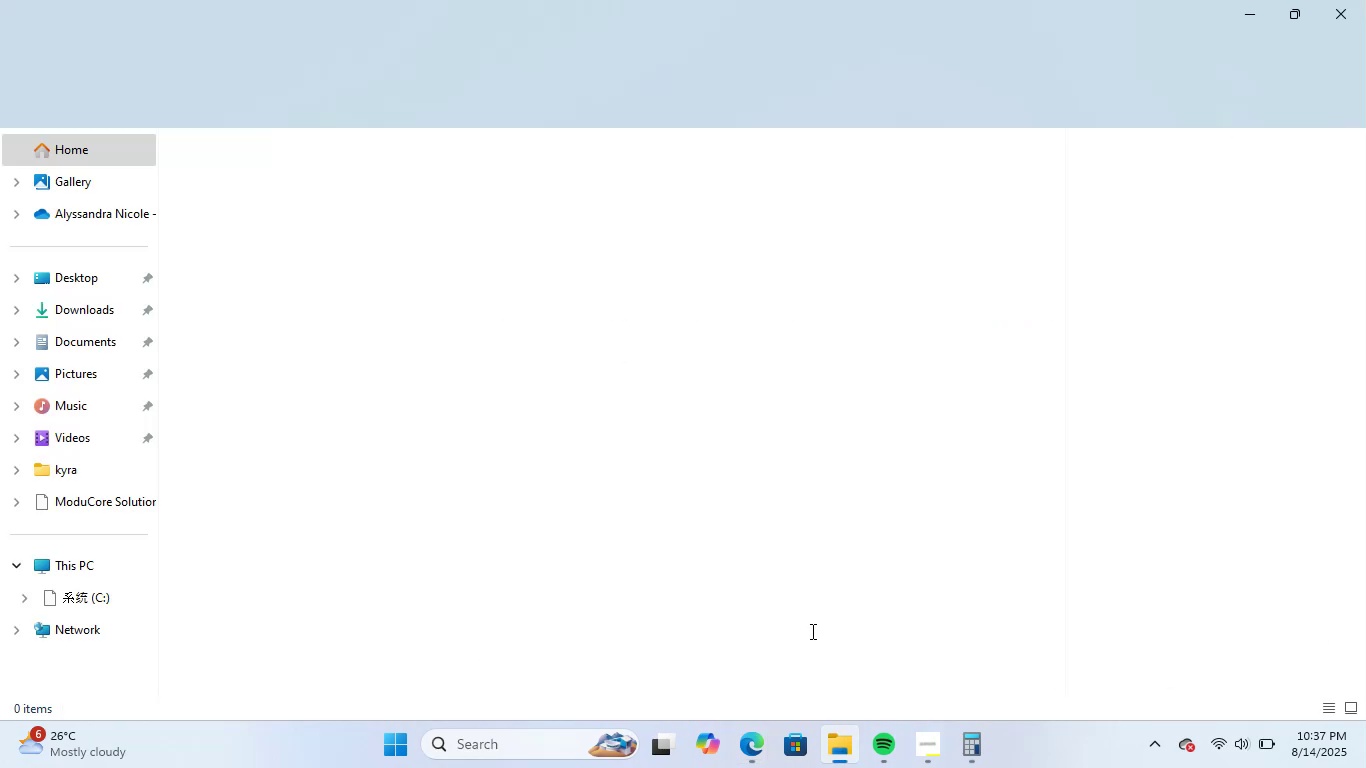 
double_click([351, 205])
 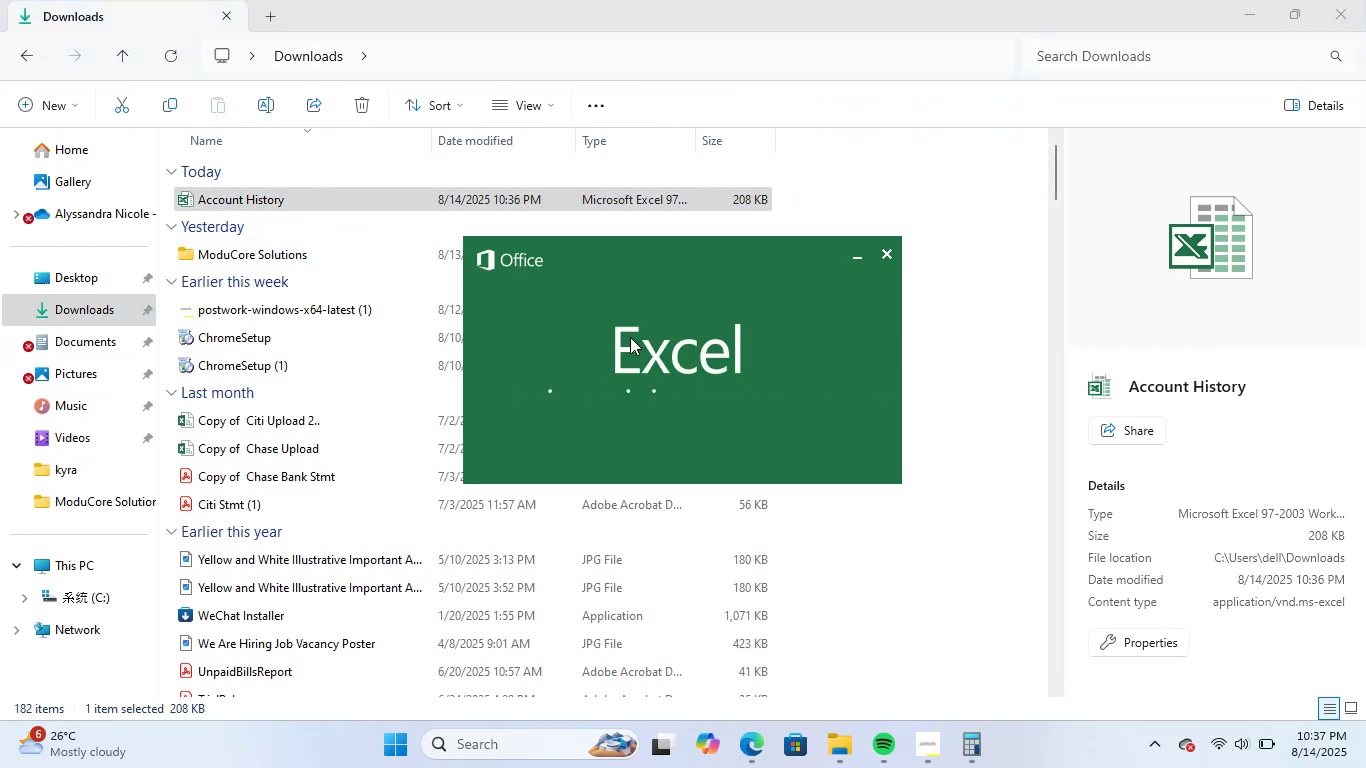 
wait(5.92)
 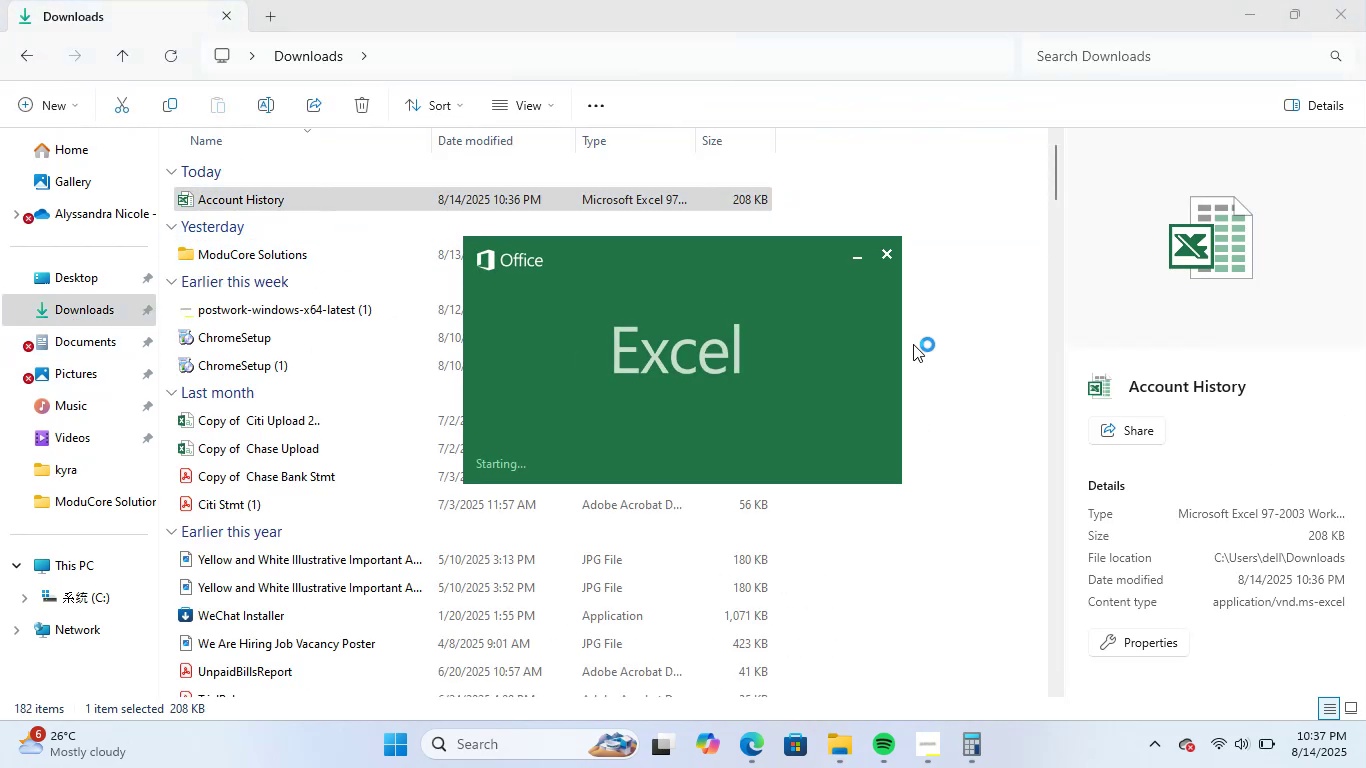 
left_click([813, 78])
 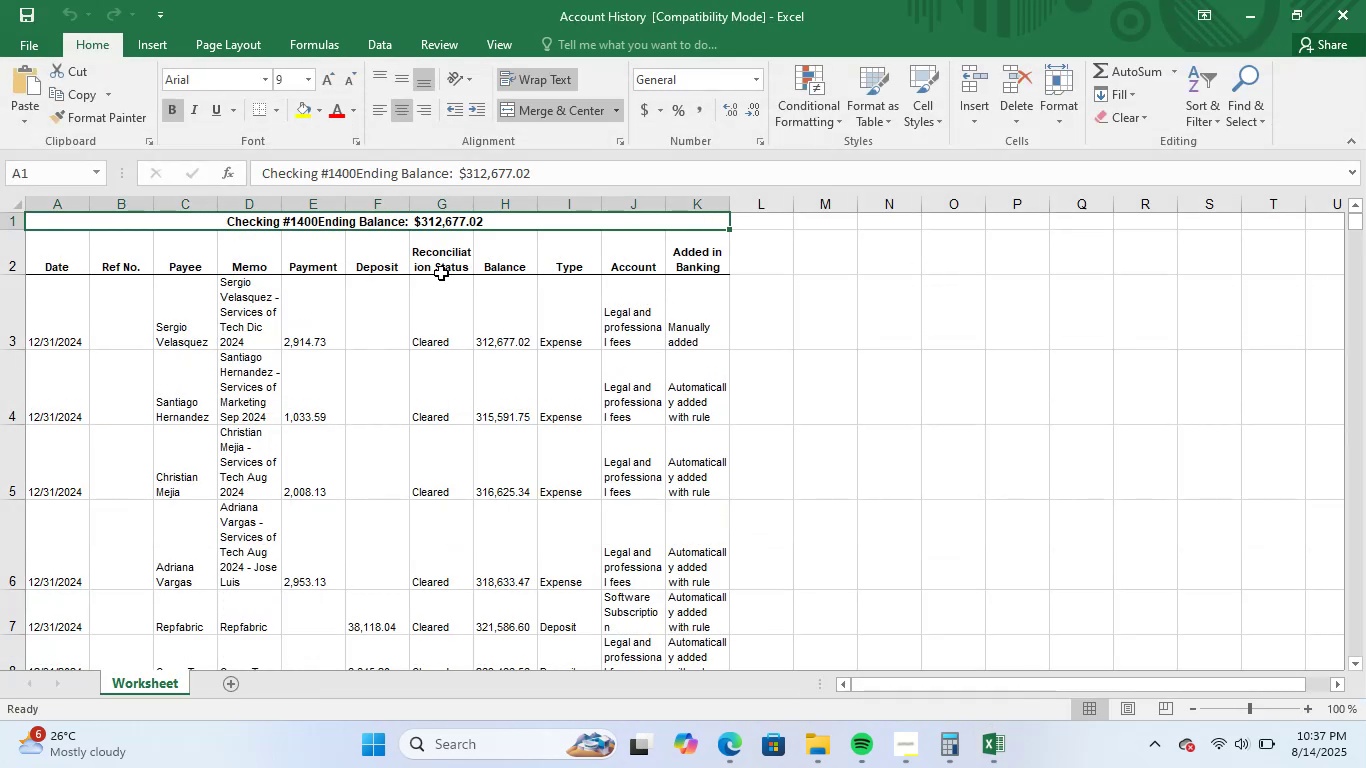 
scroll: coordinate [416, 406], scroll_direction: up, amount: 1.0
 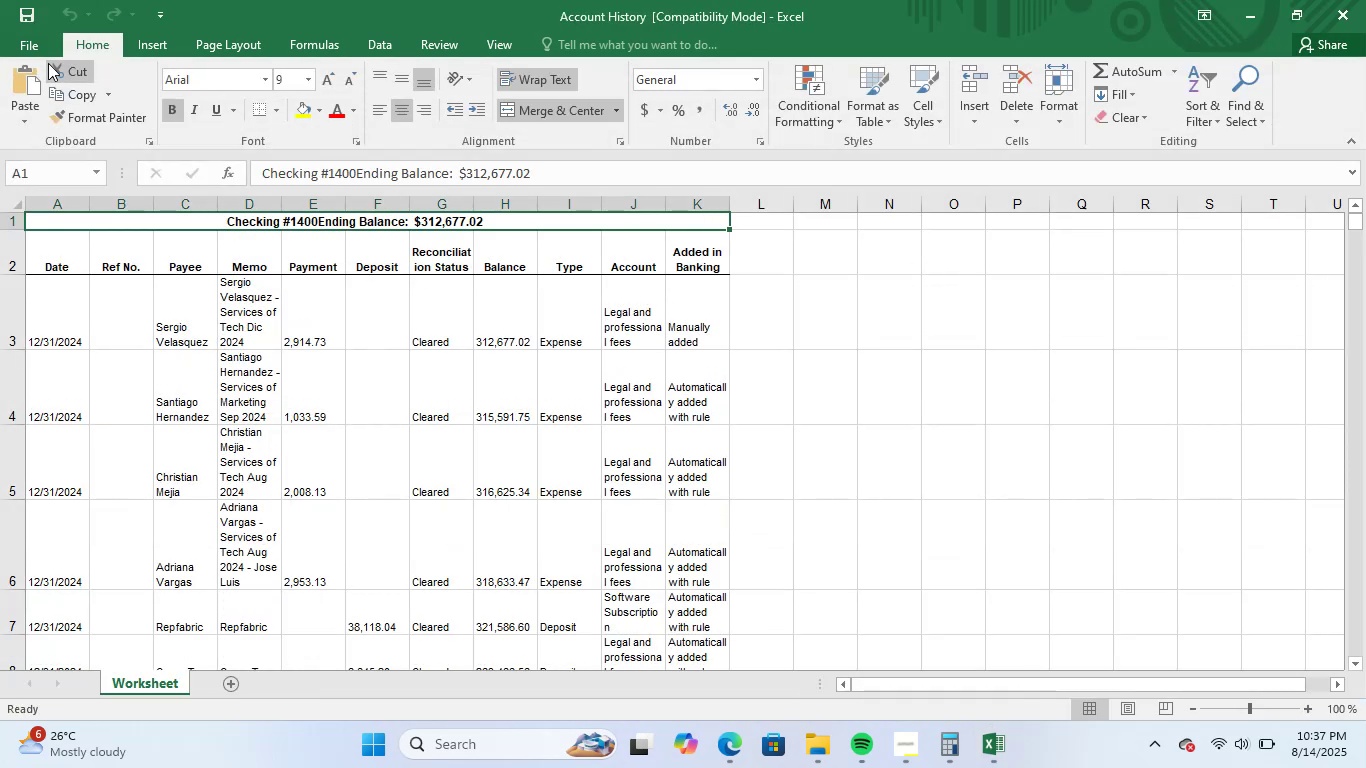 
left_click([35, 53])
 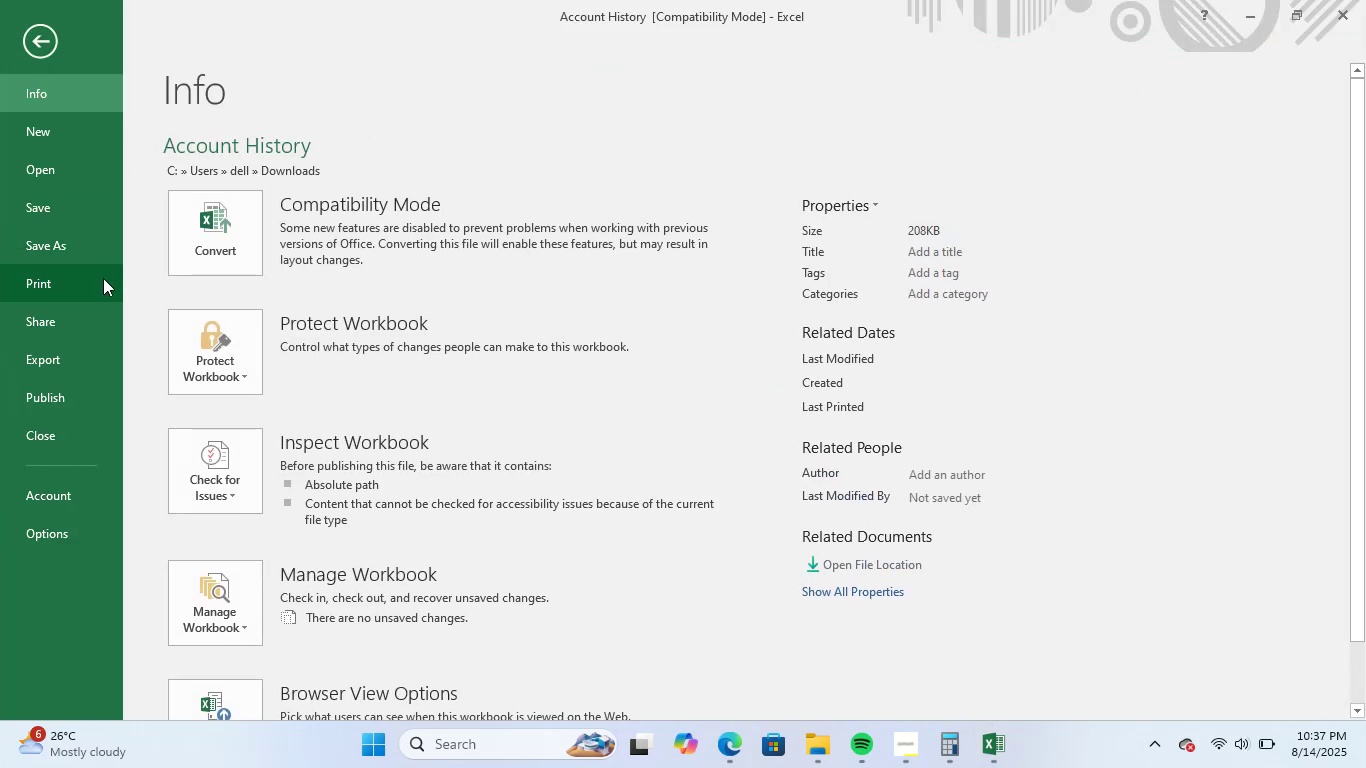 
left_click([99, 259])
 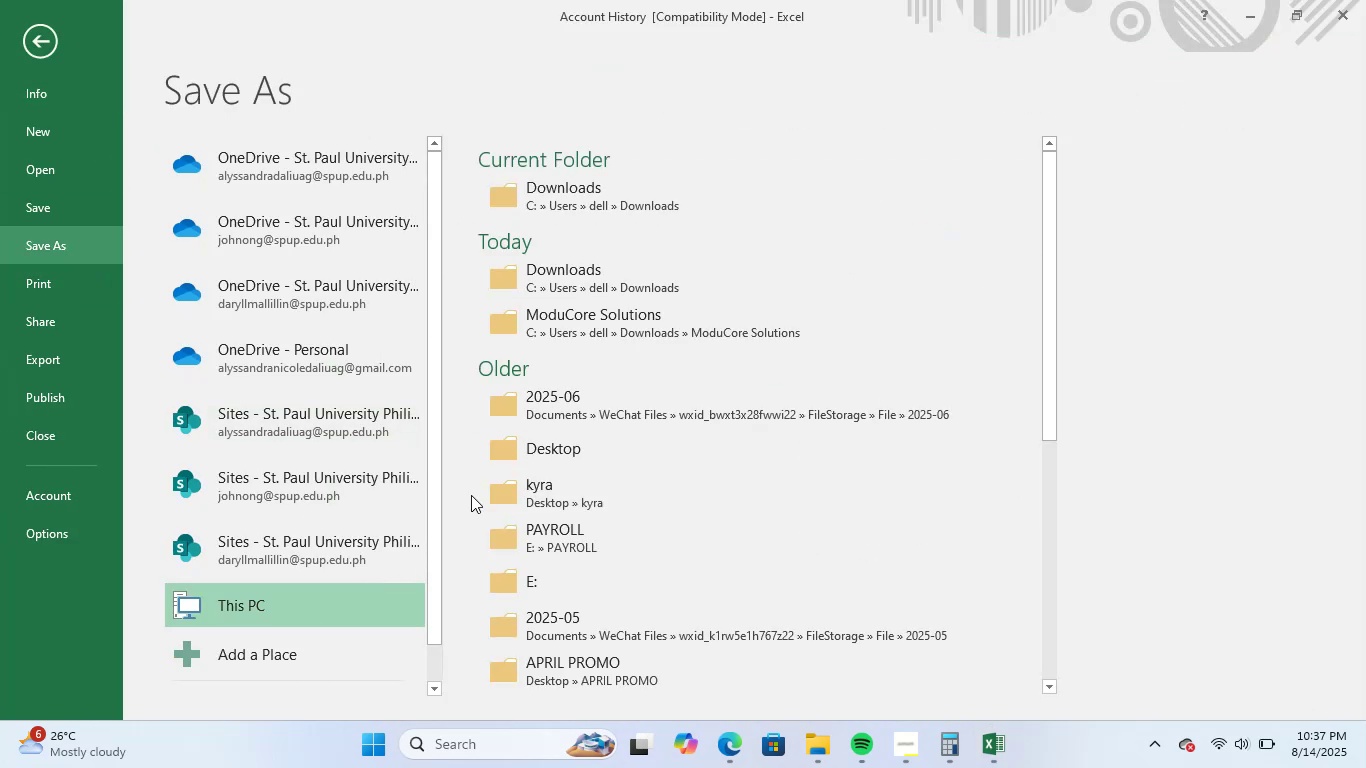 
left_click([595, 205])
 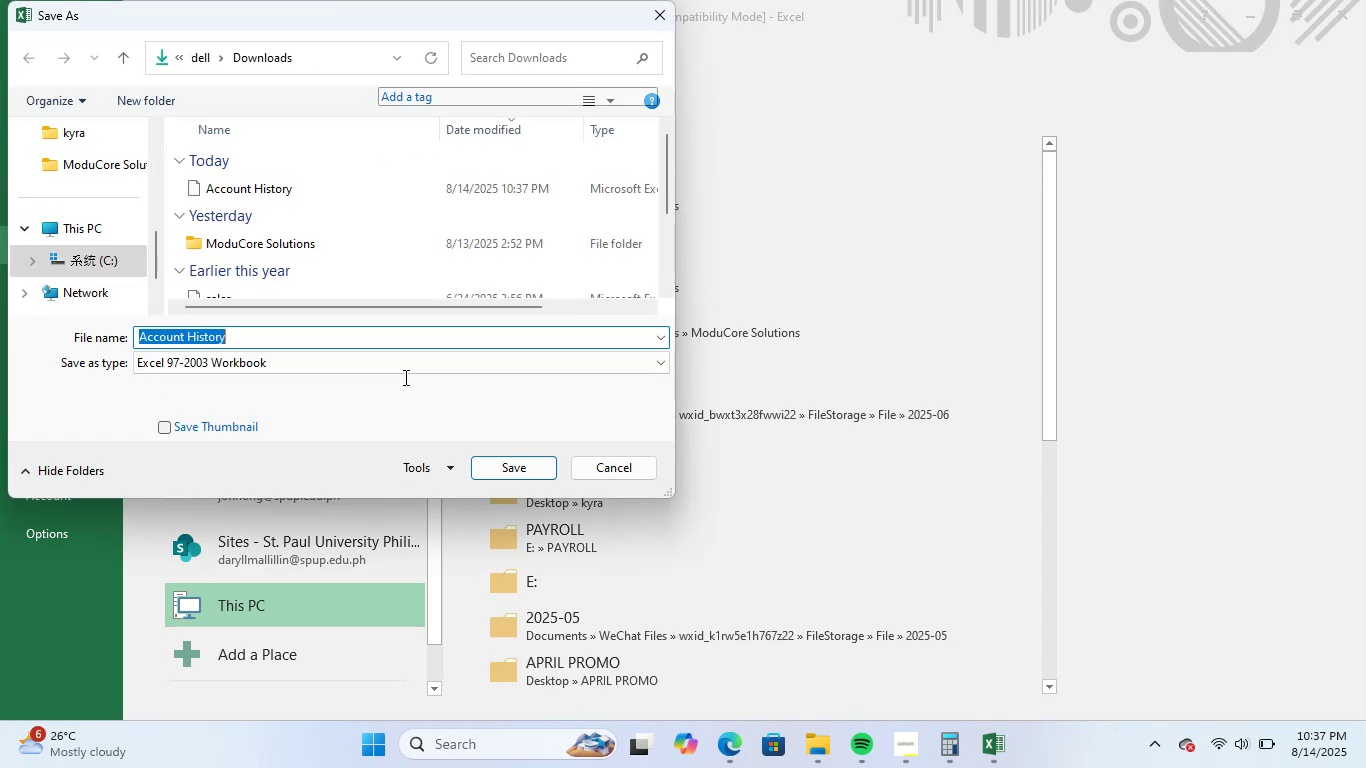 
left_click([288, 364])
 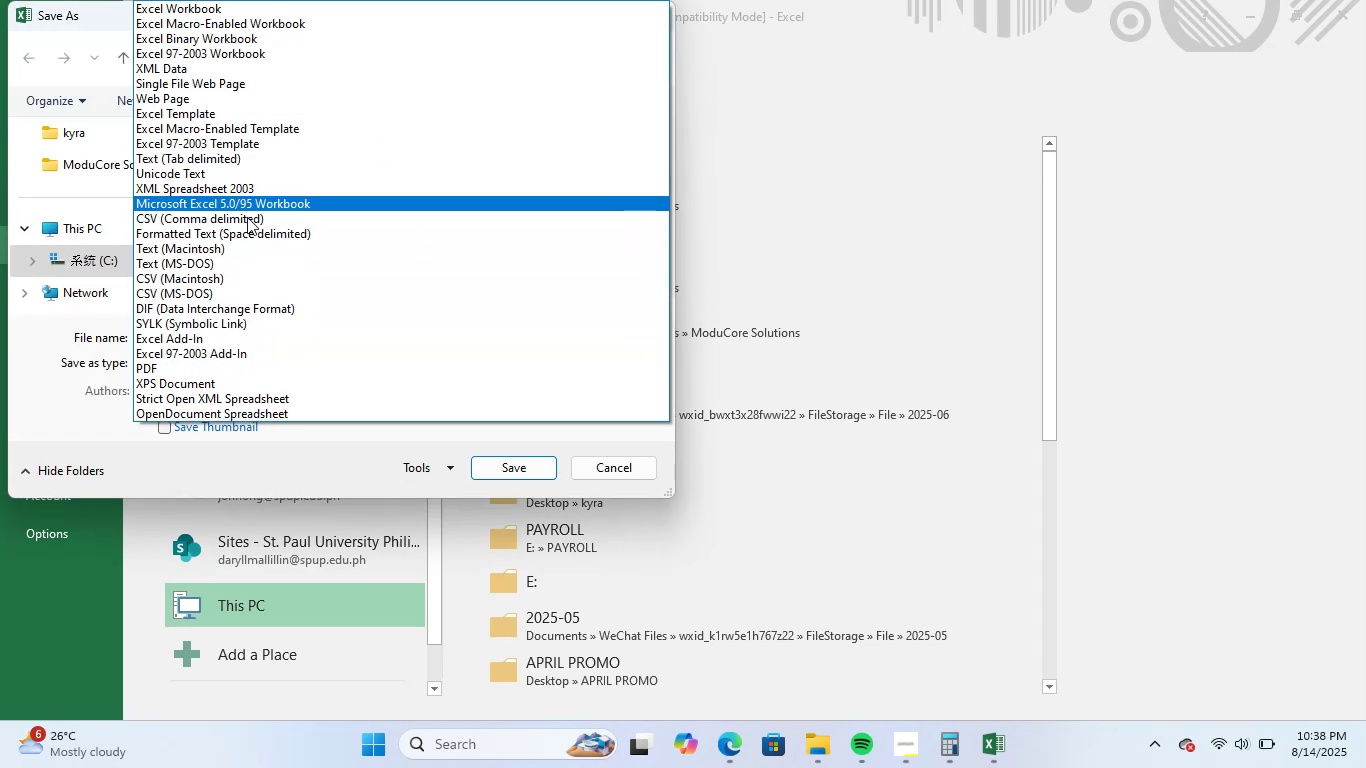 
scroll: coordinate [270, 382], scroll_direction: down, amount: 2.0
 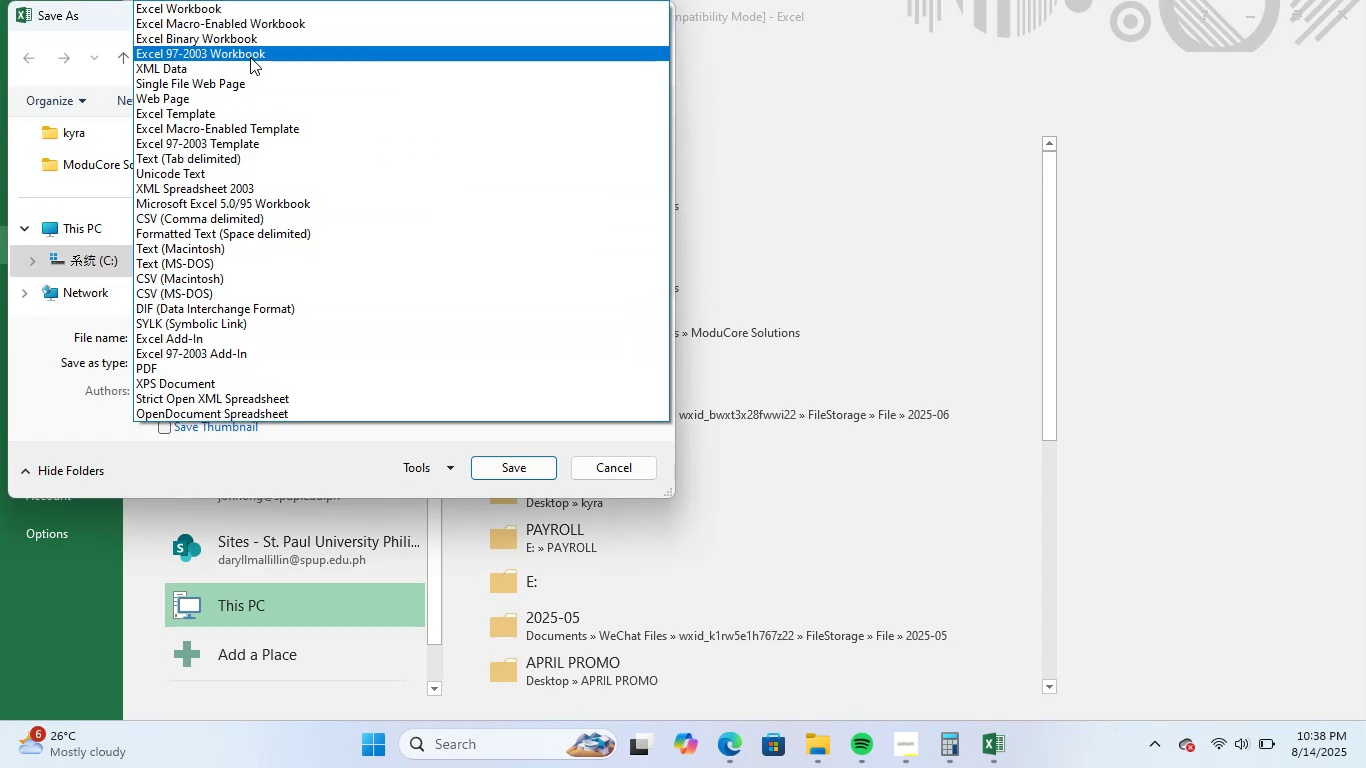 
wait(9.62)
 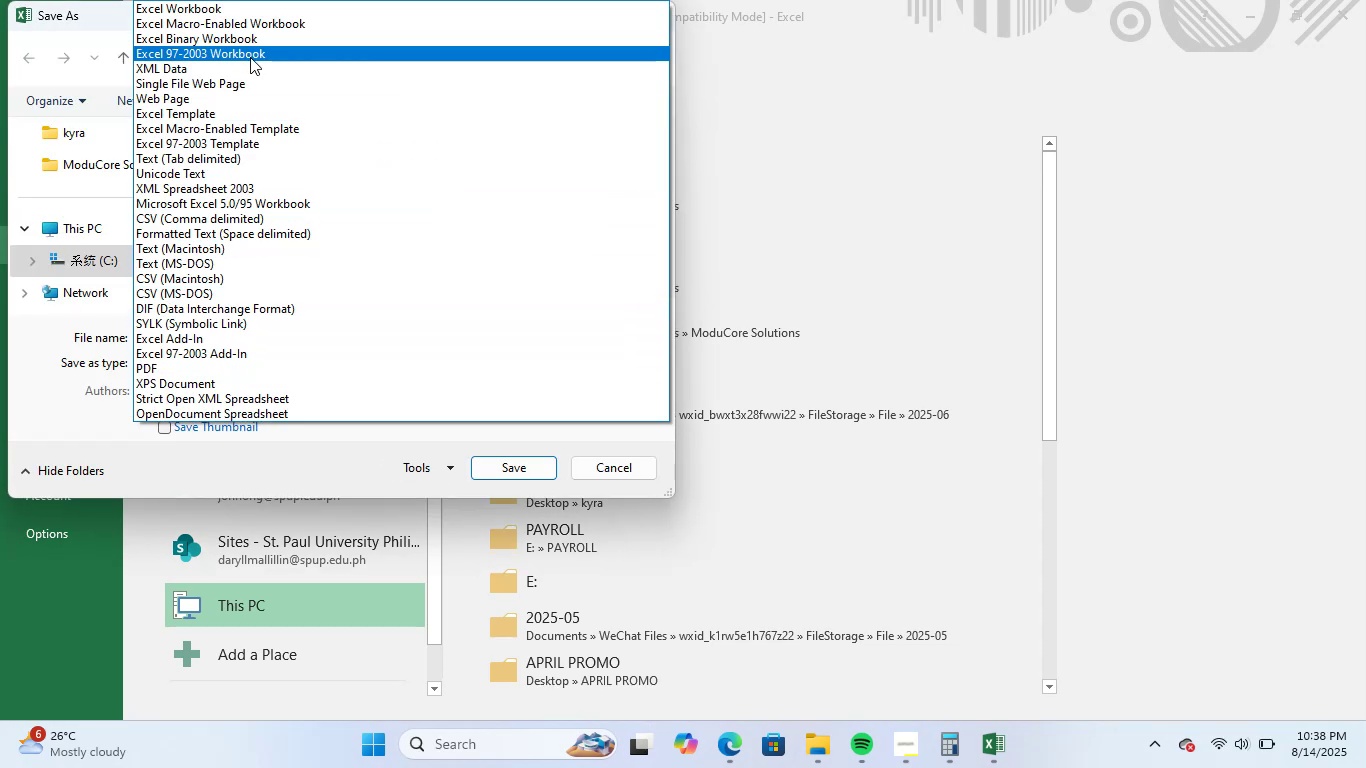 
left_click([252, 111])
 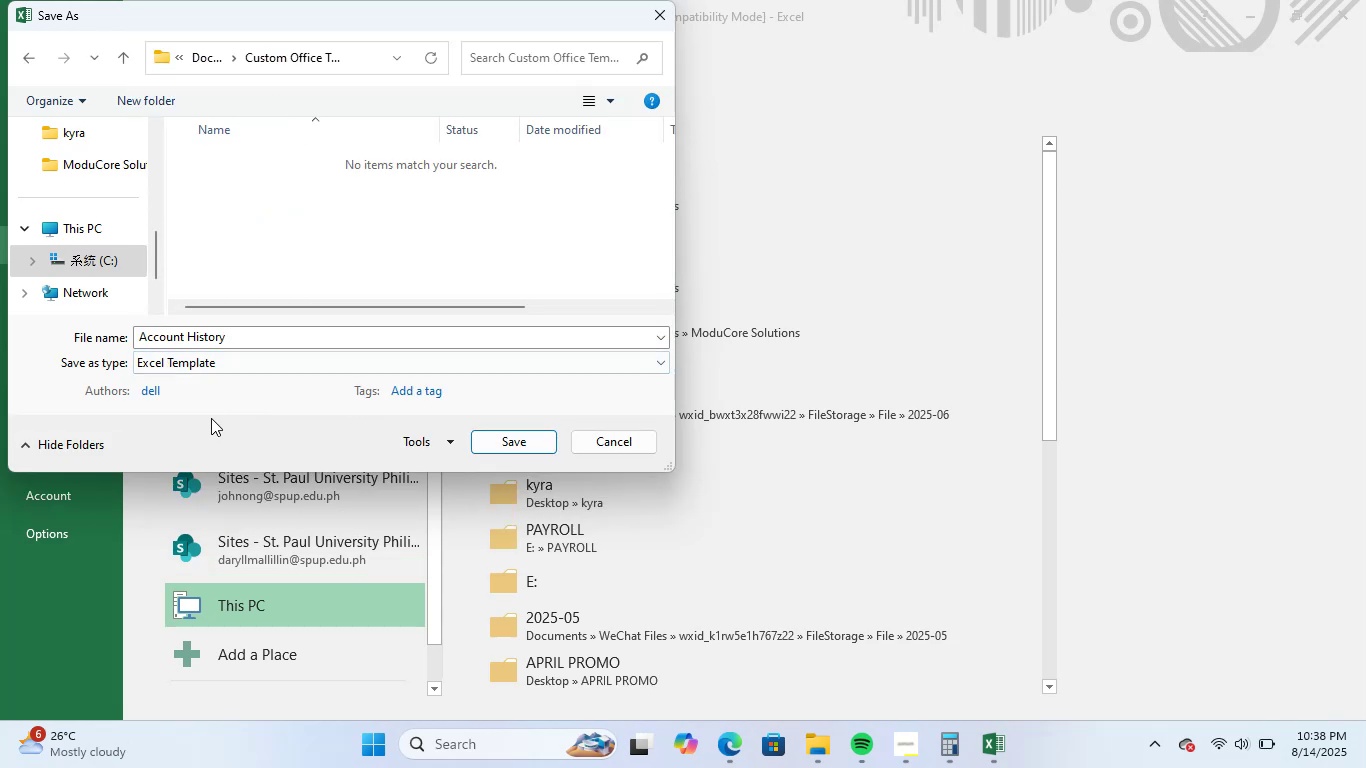 
left_click([261, 329])
 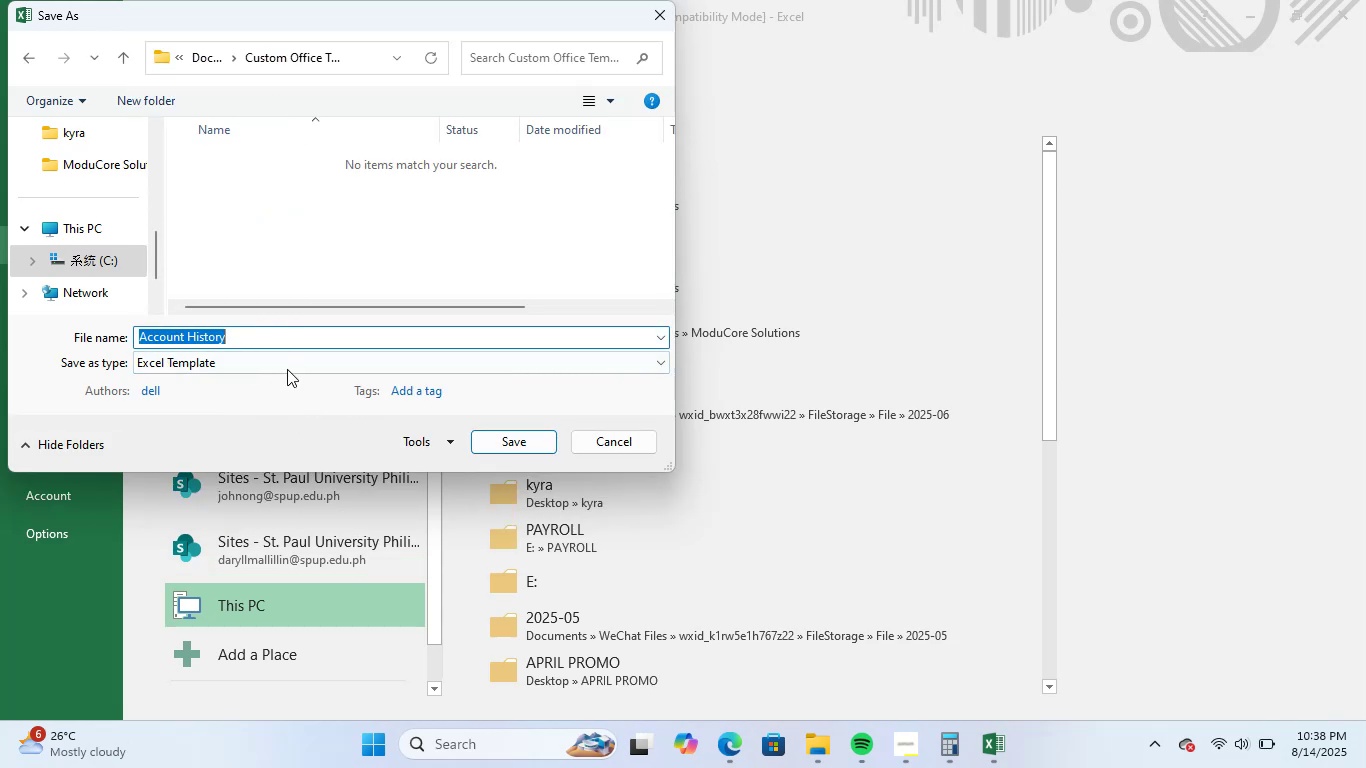 
left_click([288, 364])
 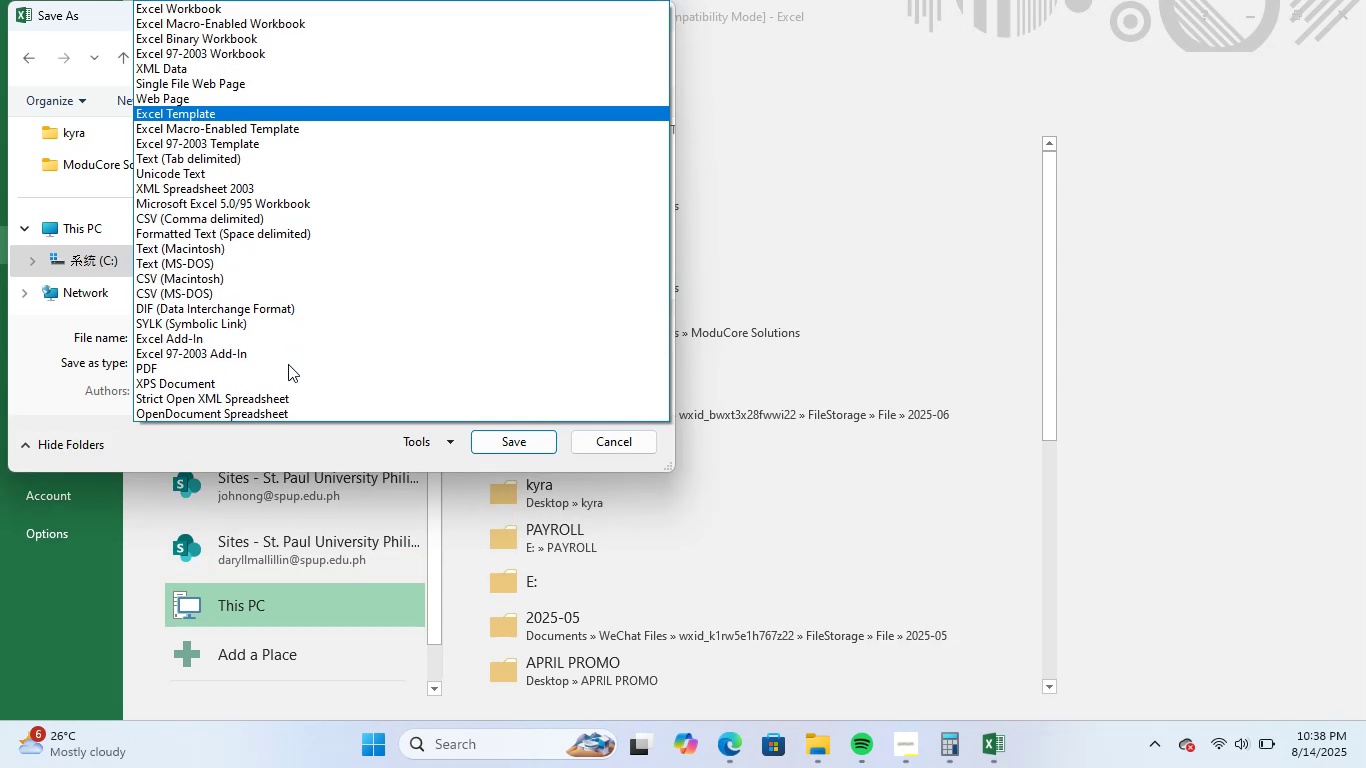 
scroll: coordinate [288, 364], scroll_direction: up, amount: 2.0
 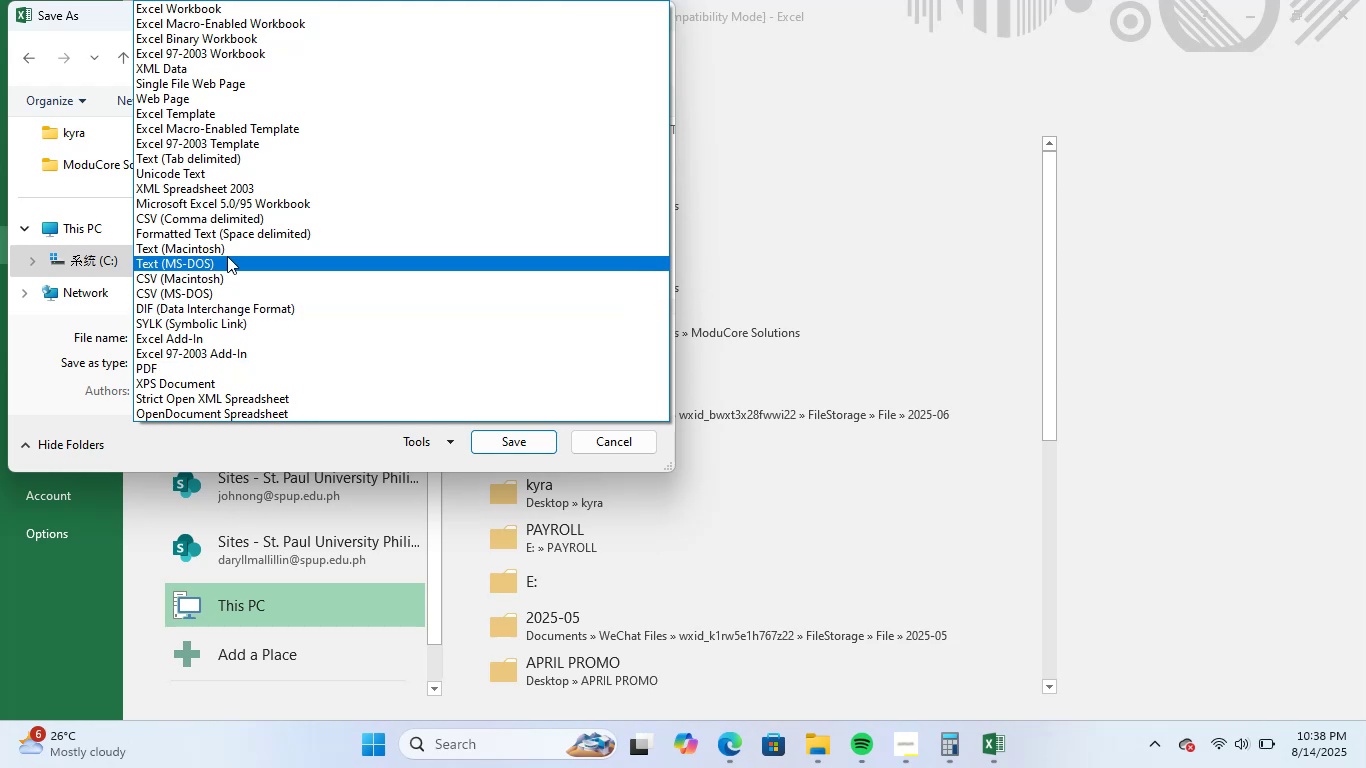 
left_click([1151, 261])
 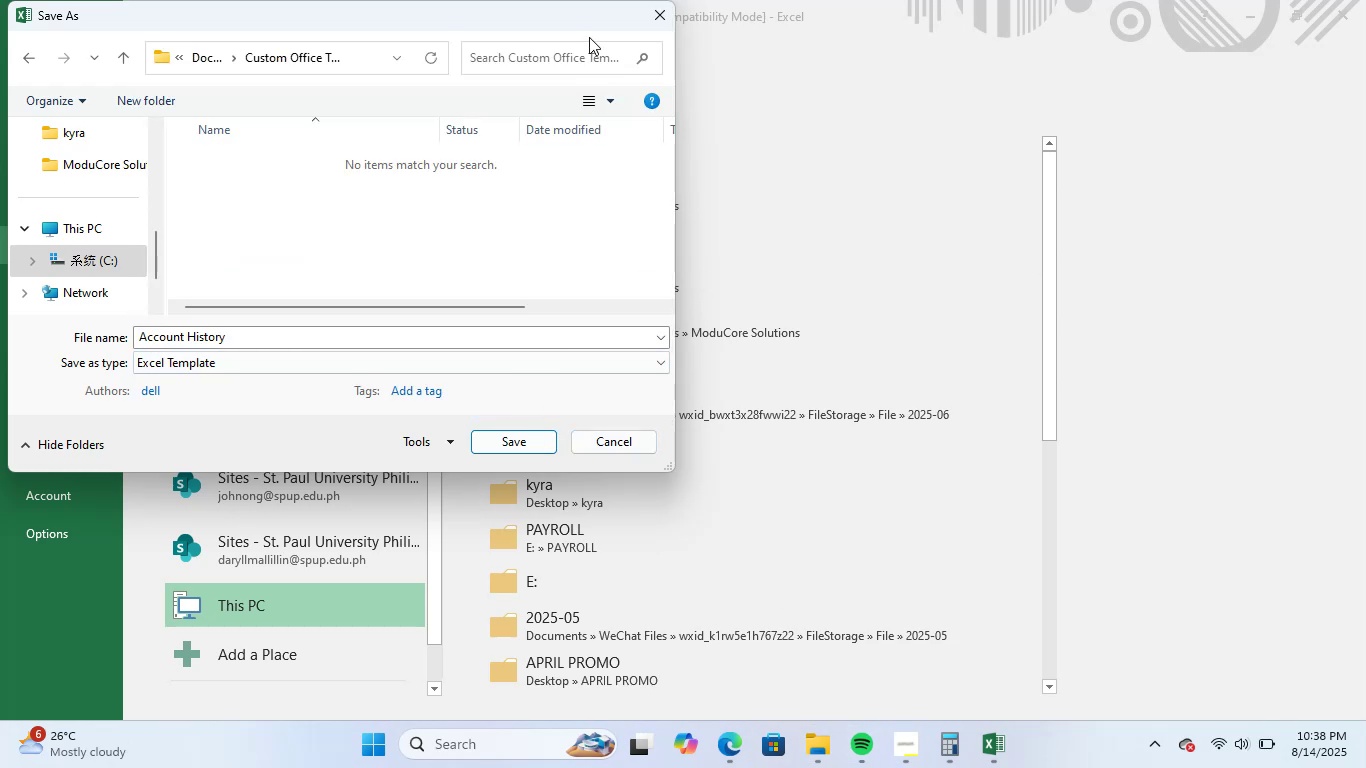 
left_click([674, 20])
 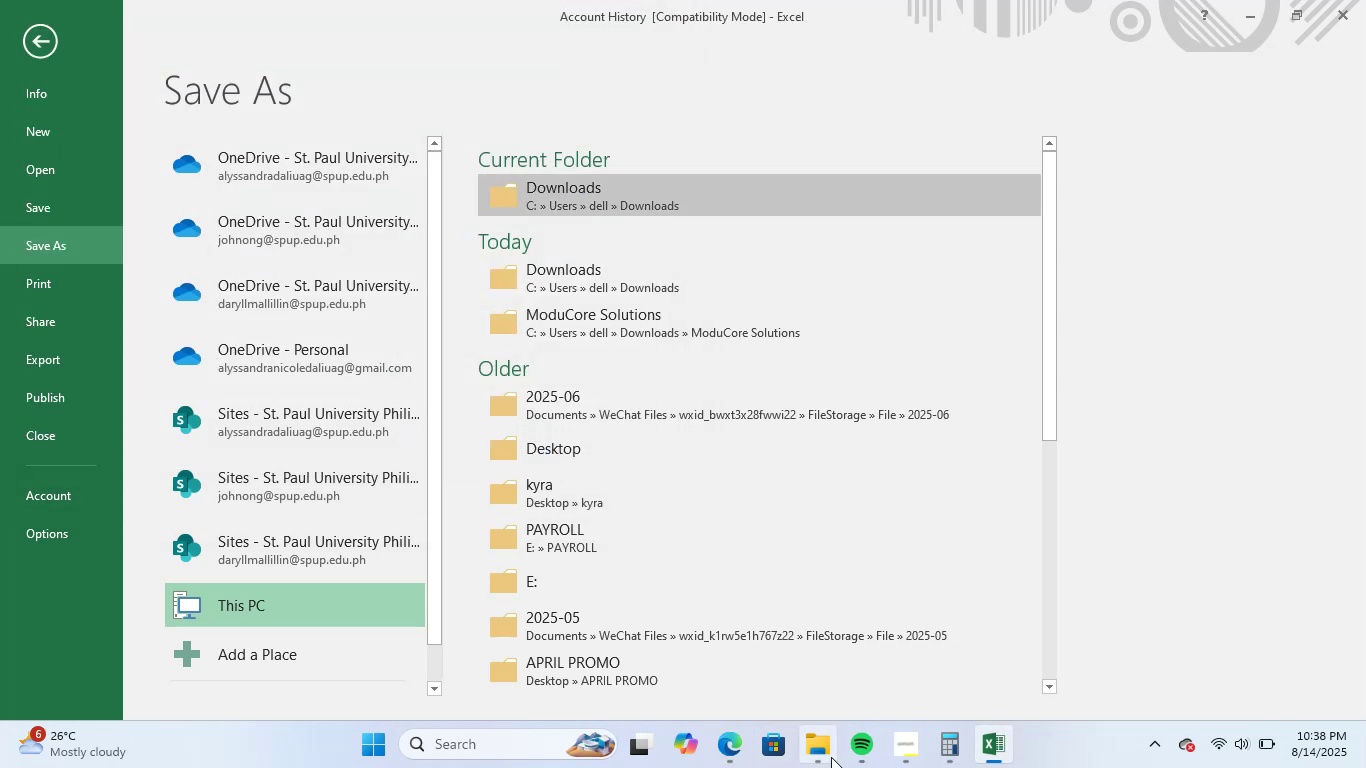 
left_click([721, 752])
 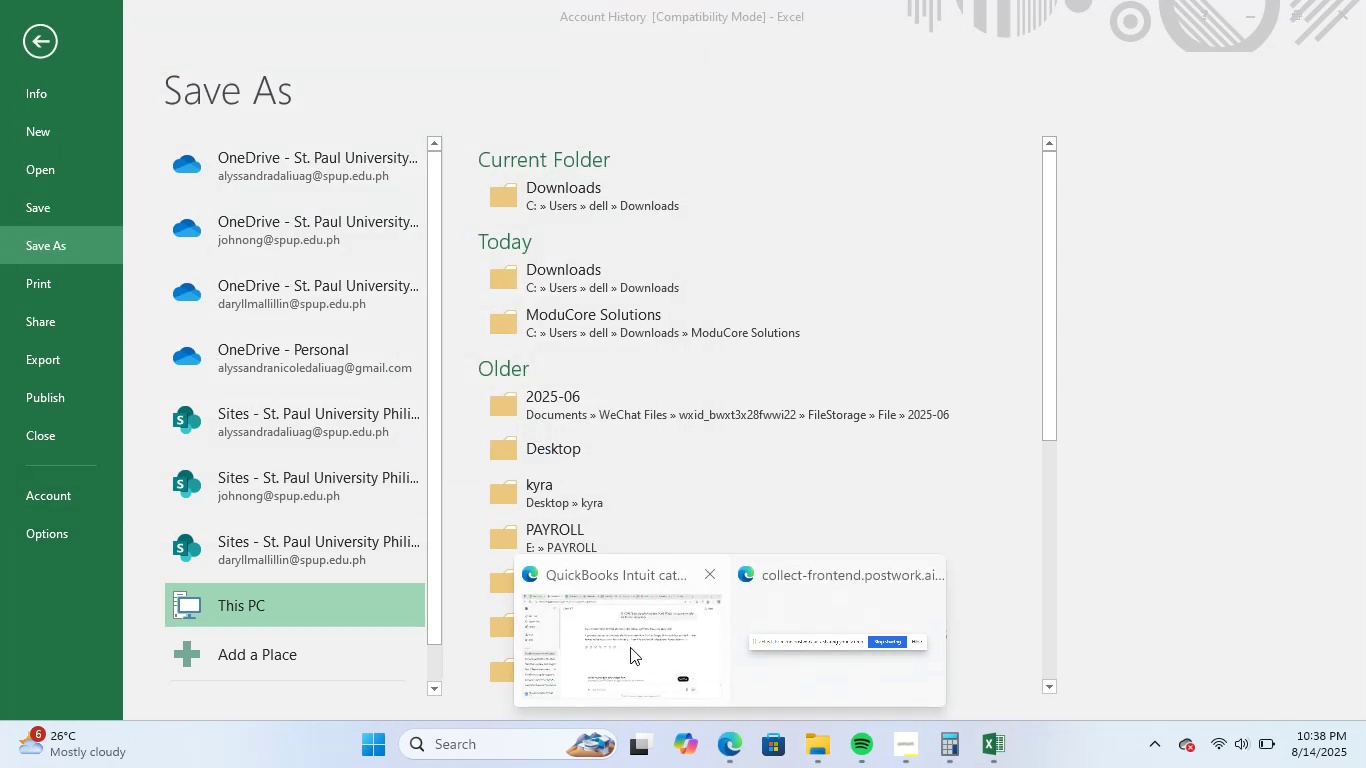 
left_click([626, 643])
 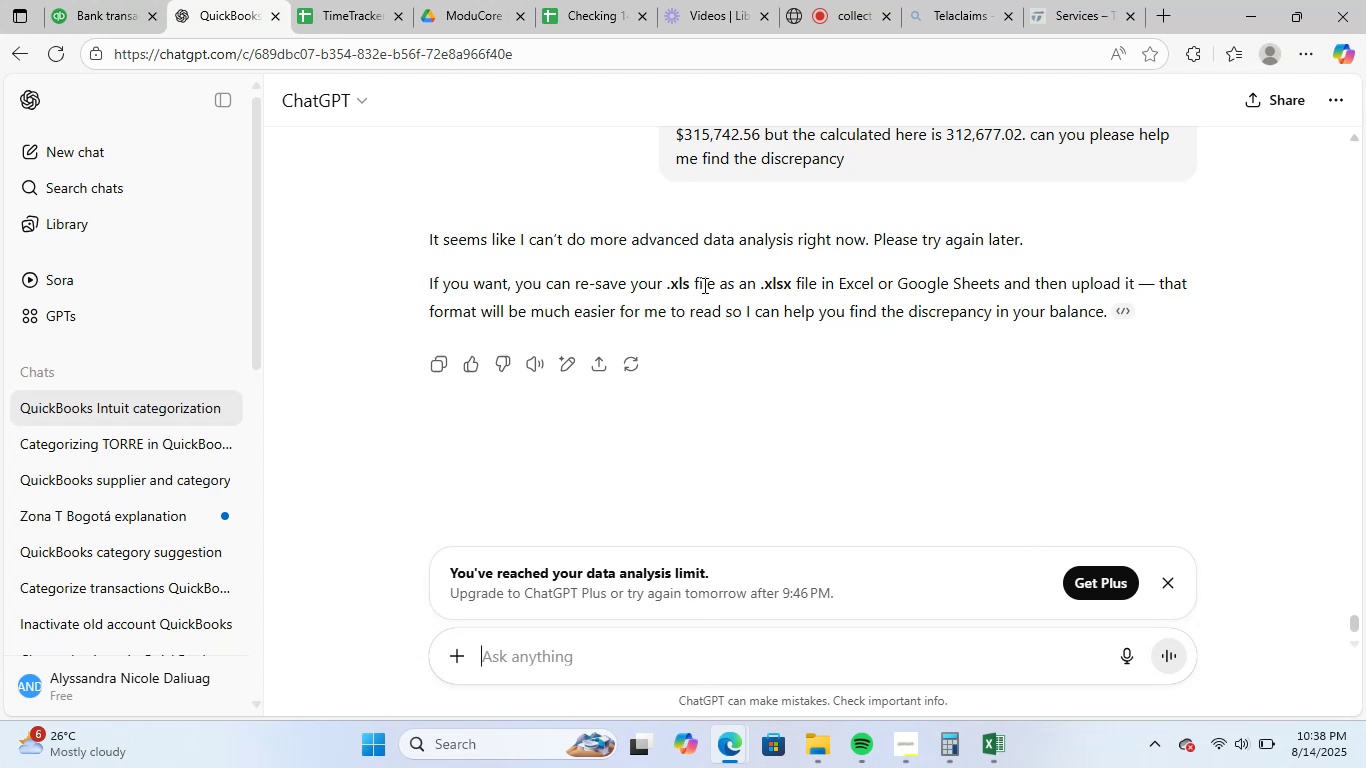 
wait(5.86)
 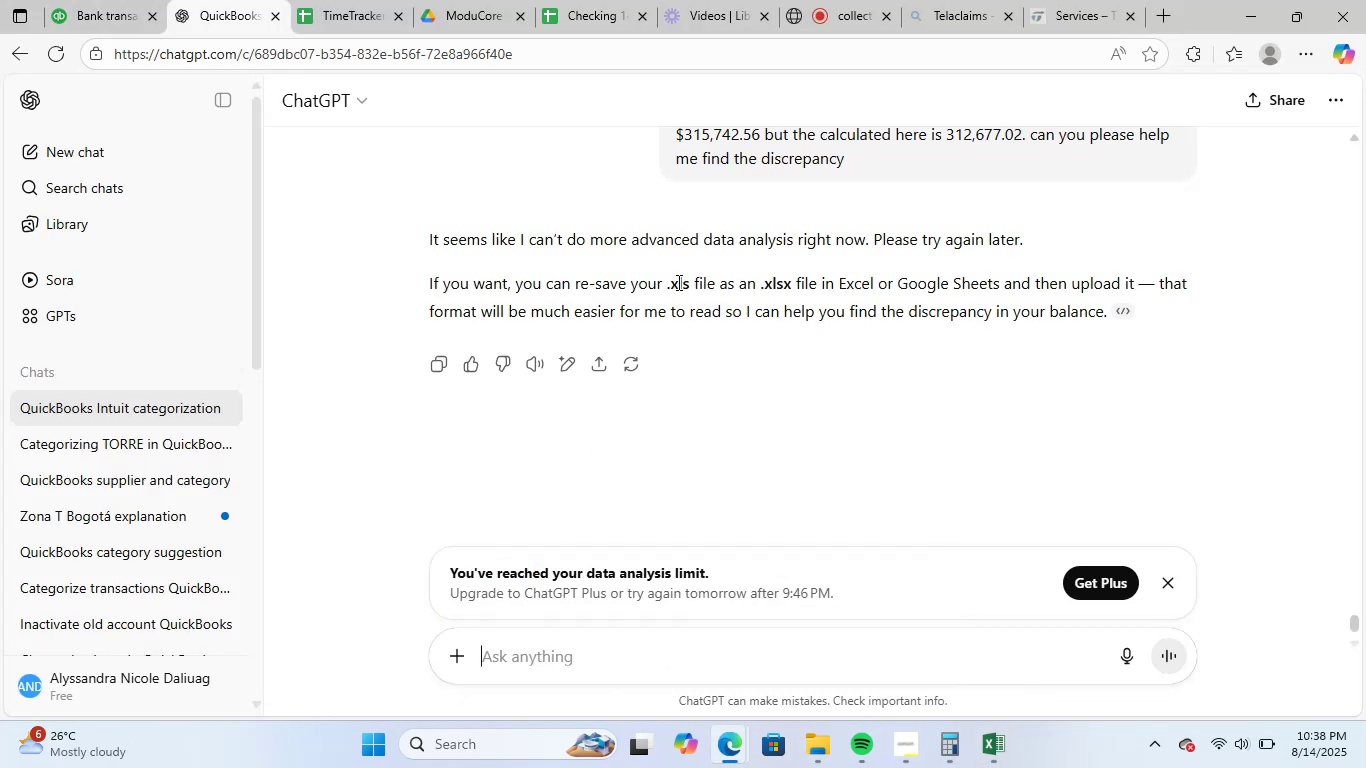 
left_click_drag(start_coordinate=[664, 287], to_coordinate=[690, 287])
 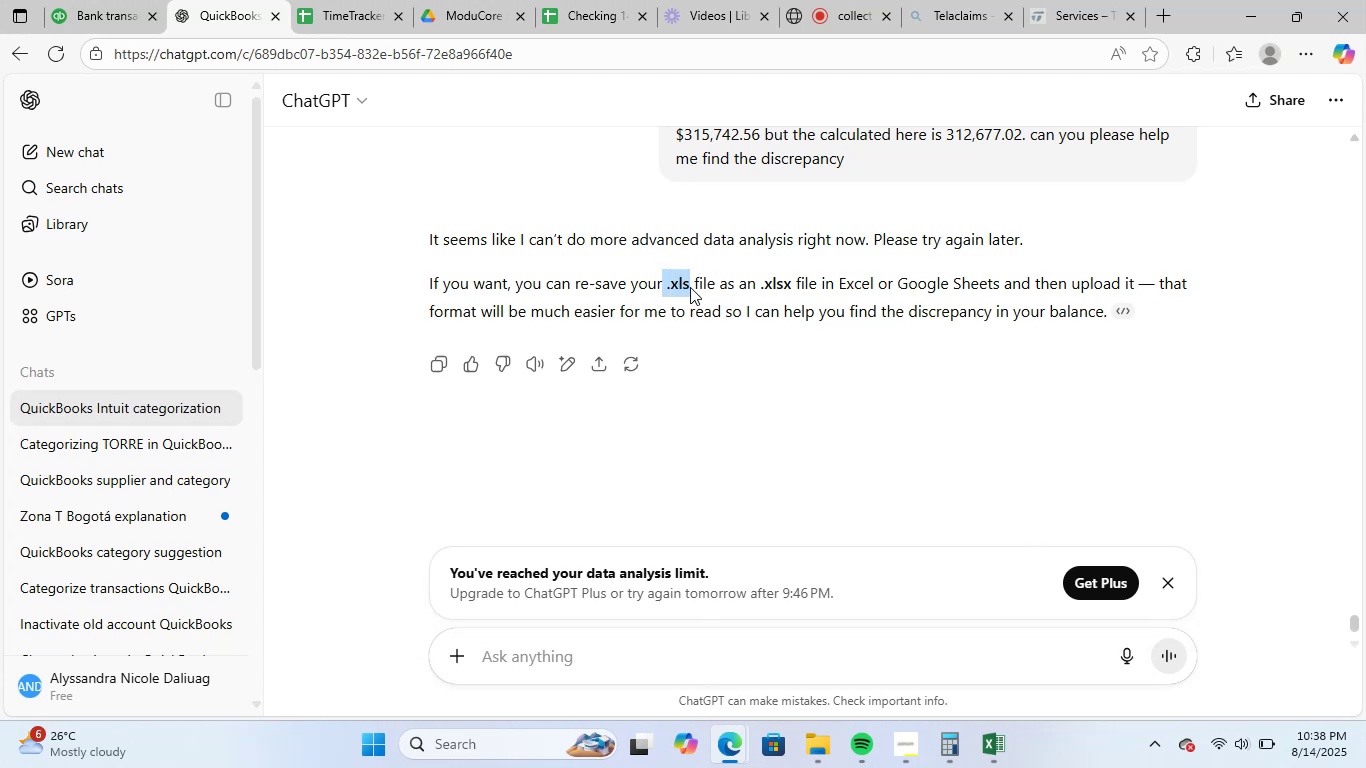 
key(Control+ControlLeft)
 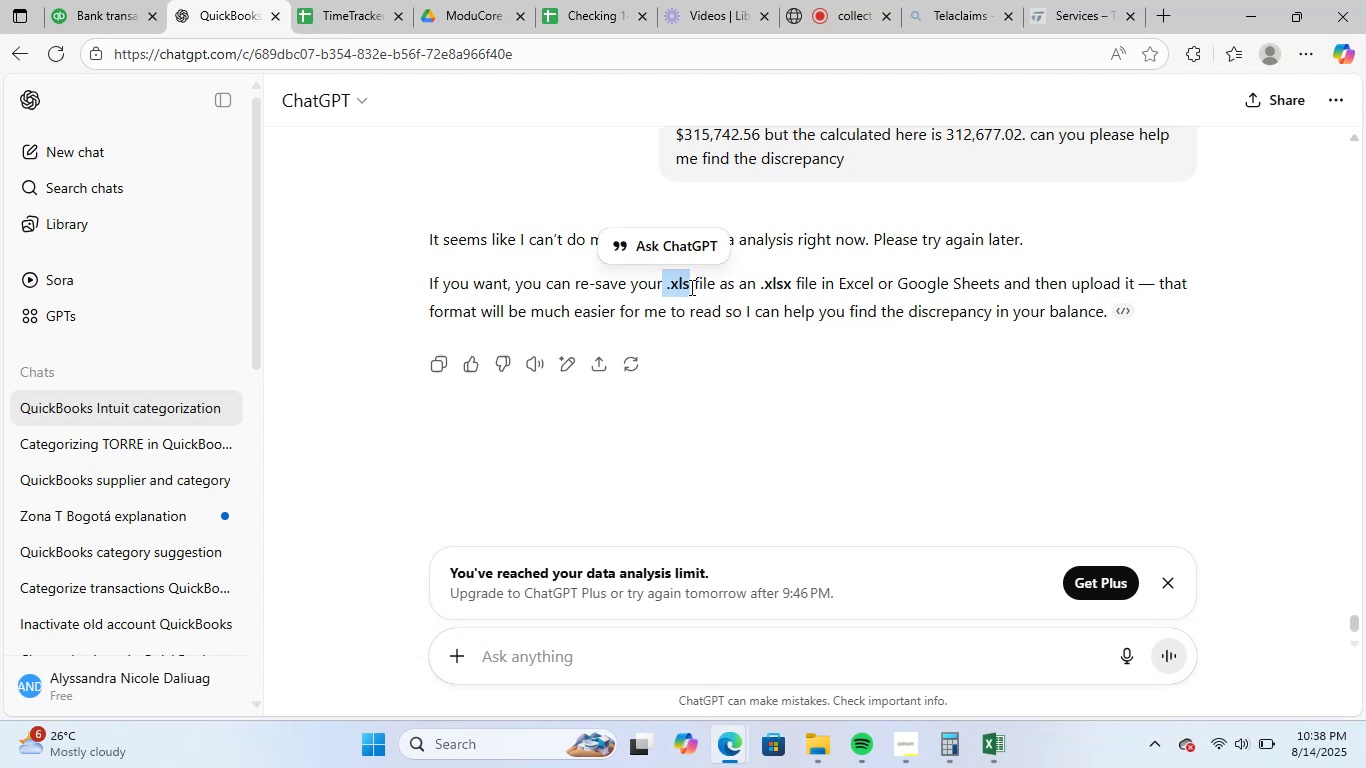 
key(Control+C)
 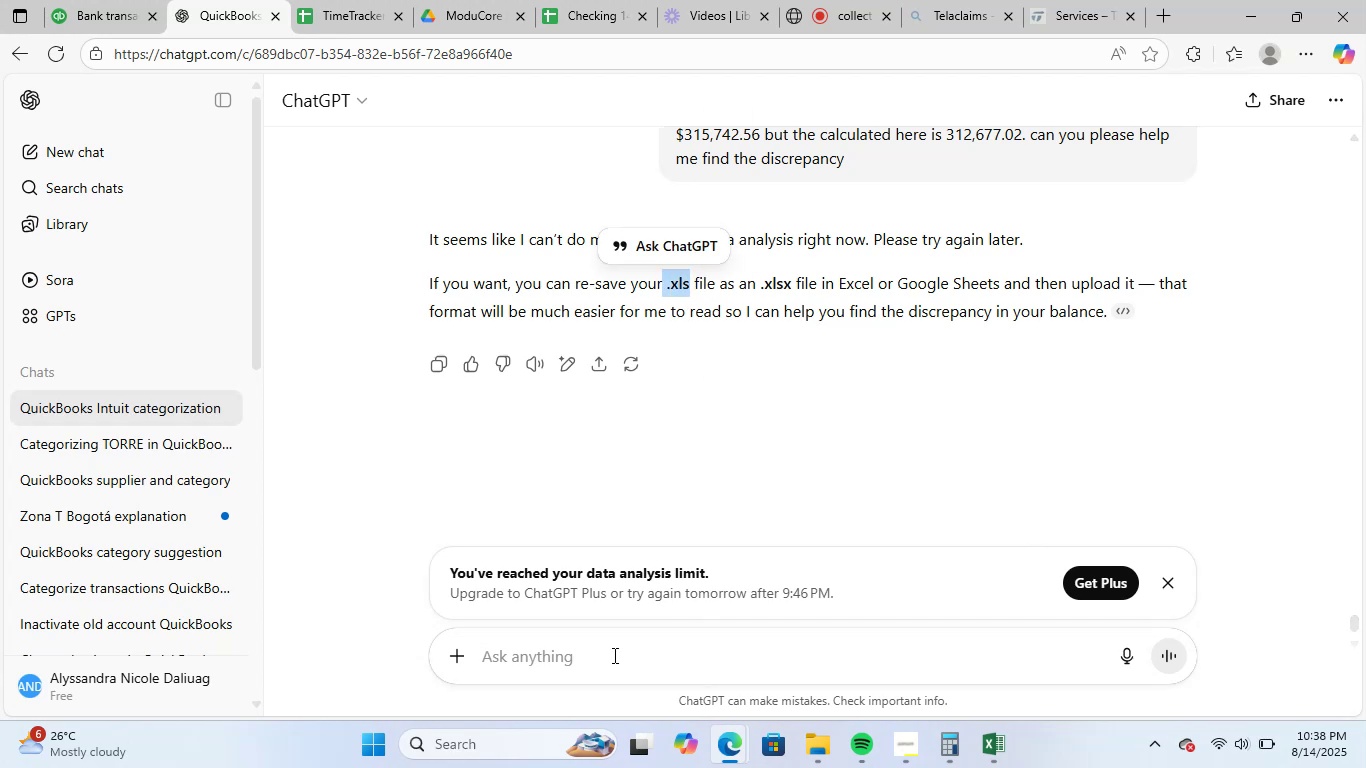 
key(Control+ControlLeft)
 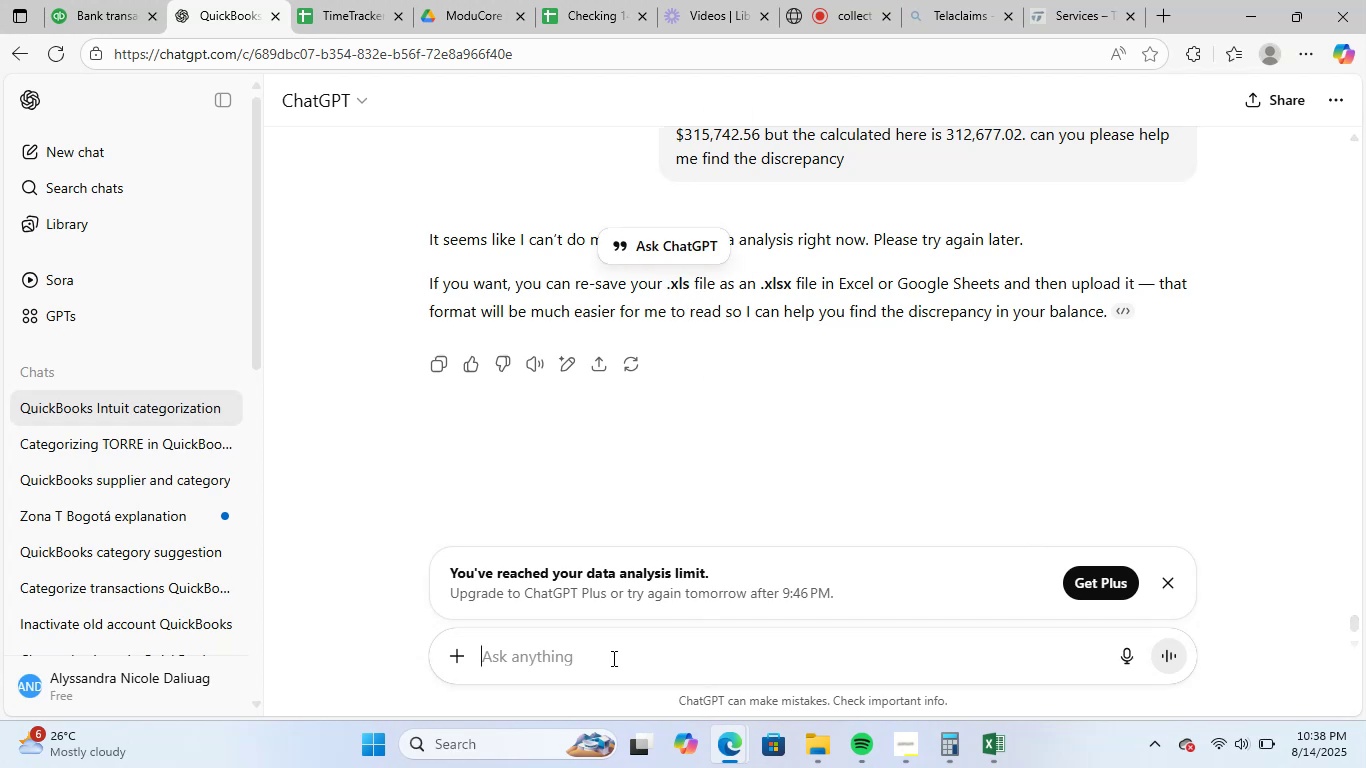 
key(Control+V)
 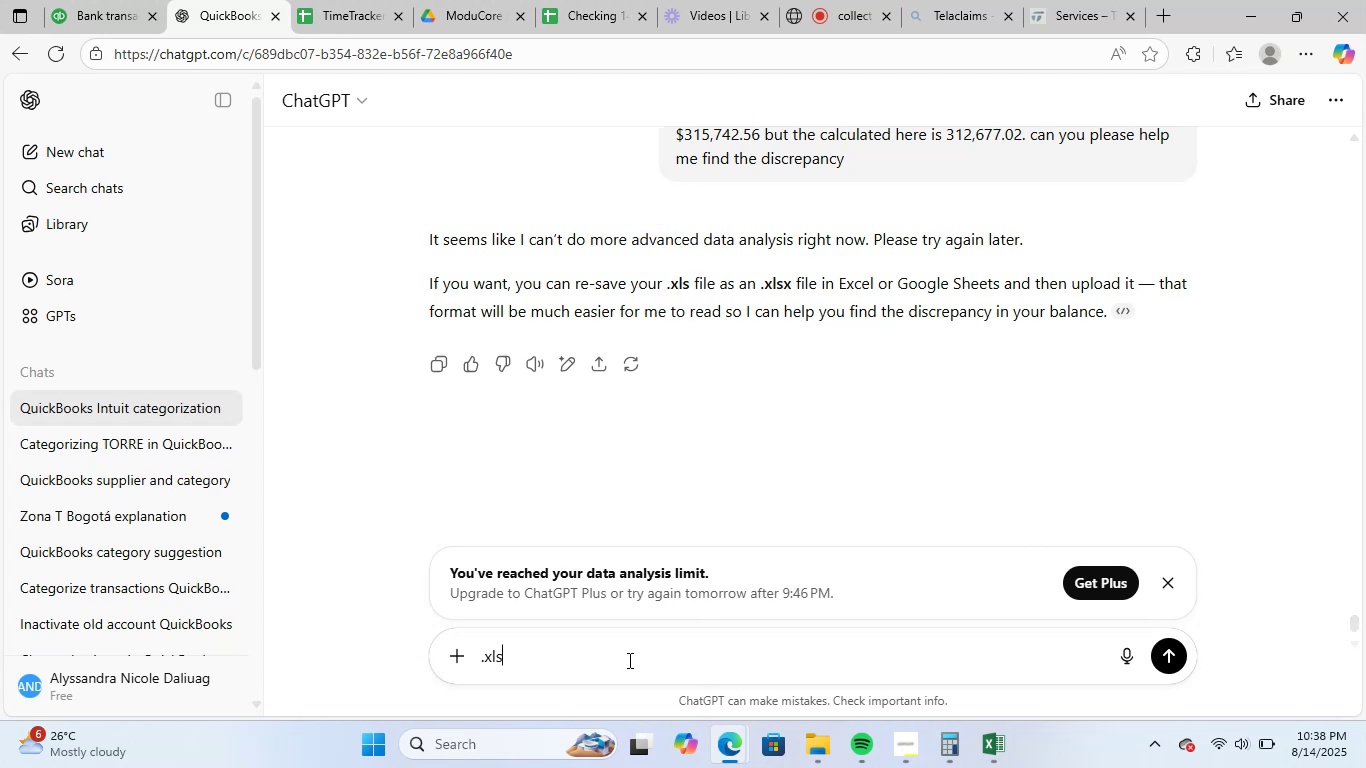 
type( what di)
key(Backspace)
type(oes thus me)
key(Backspace)
key(Backspace)
key(Backspace)
key(Backspace)
key(Backspace)
type(is mean)
key(NumpadEnter)
 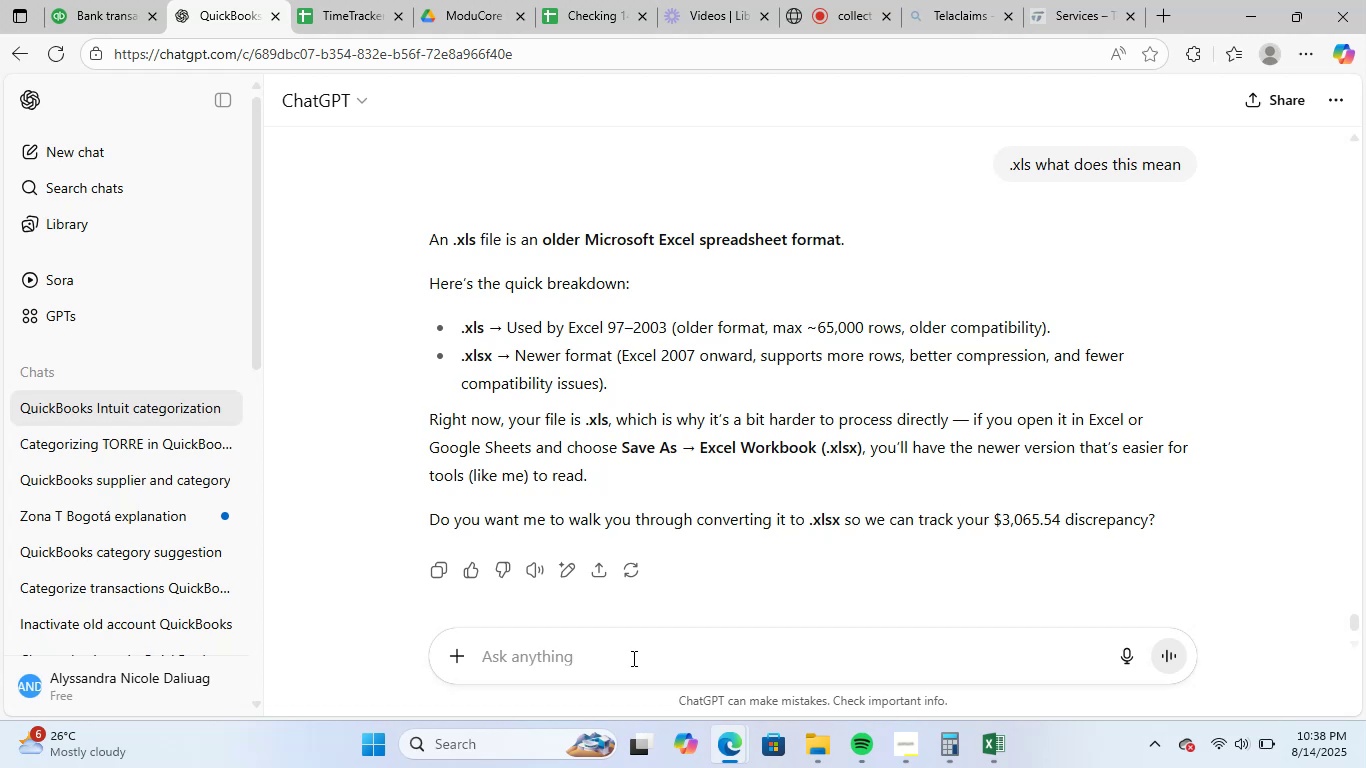 
wait(23.59)
 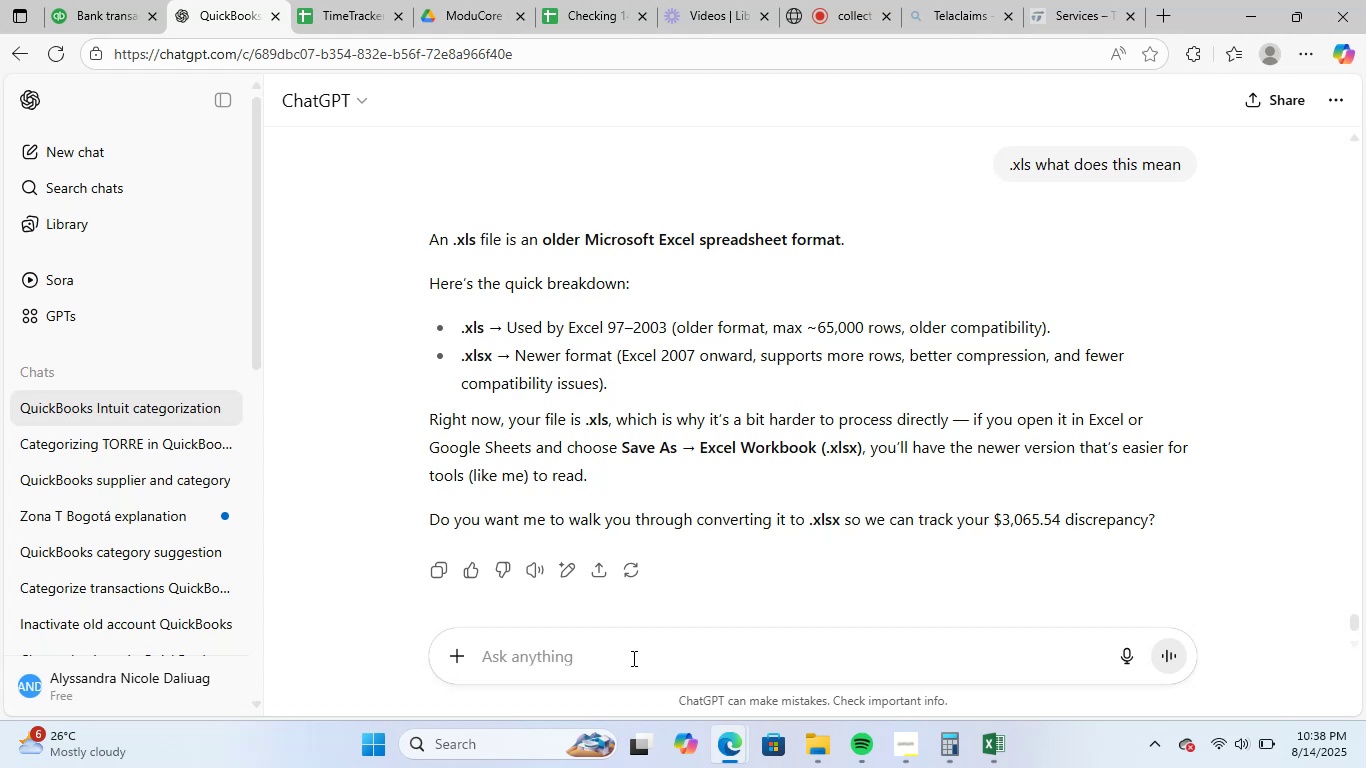 
left_click([994, 745])
 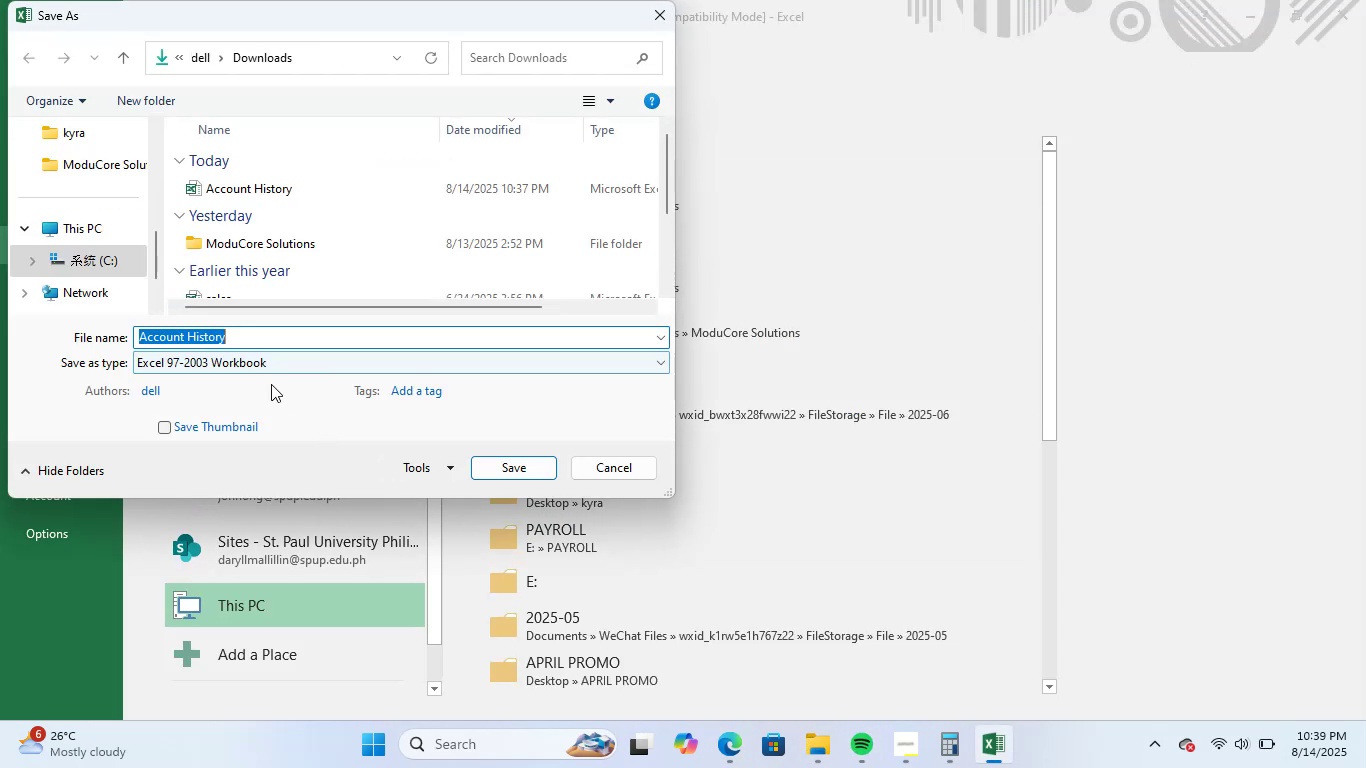 
left_click([273, 367])
 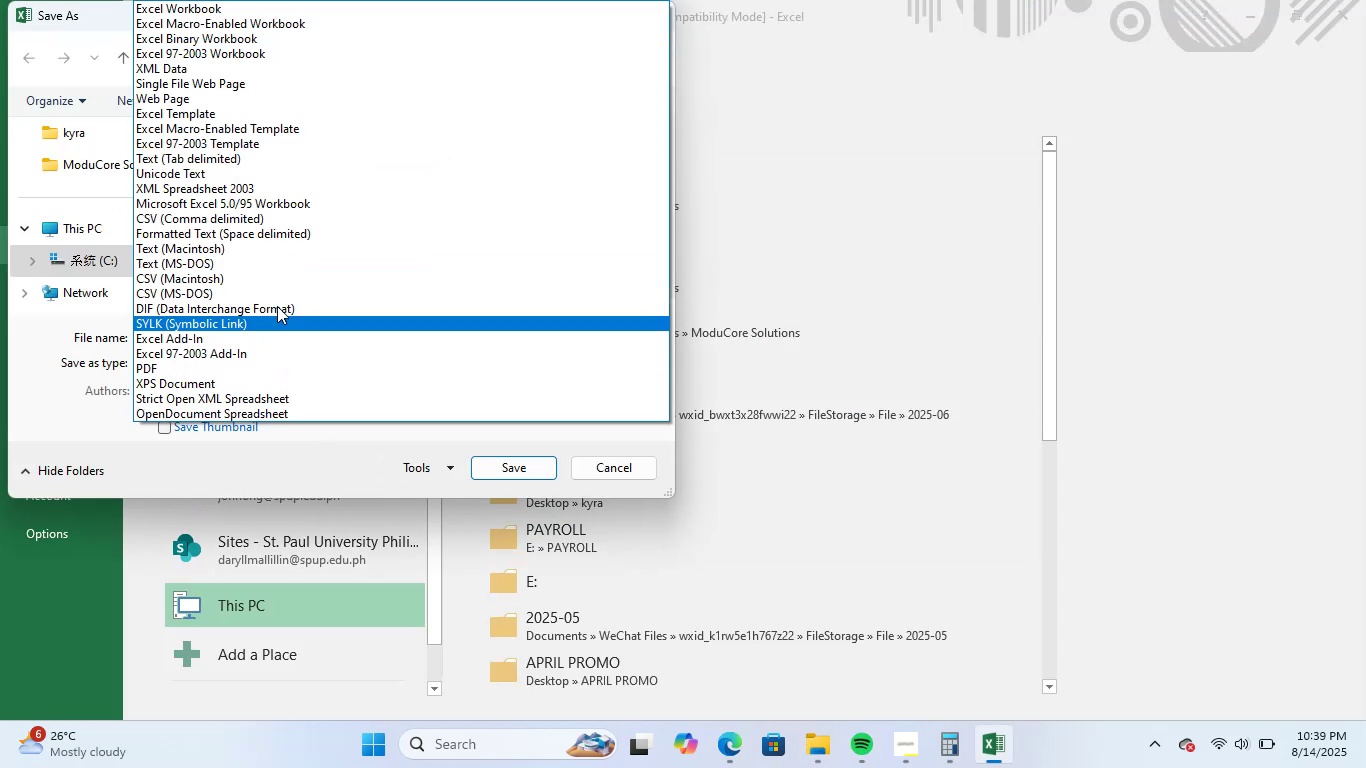 
scroll: coordinate [276, 168], scroll_direction: up, amount: 4.0
 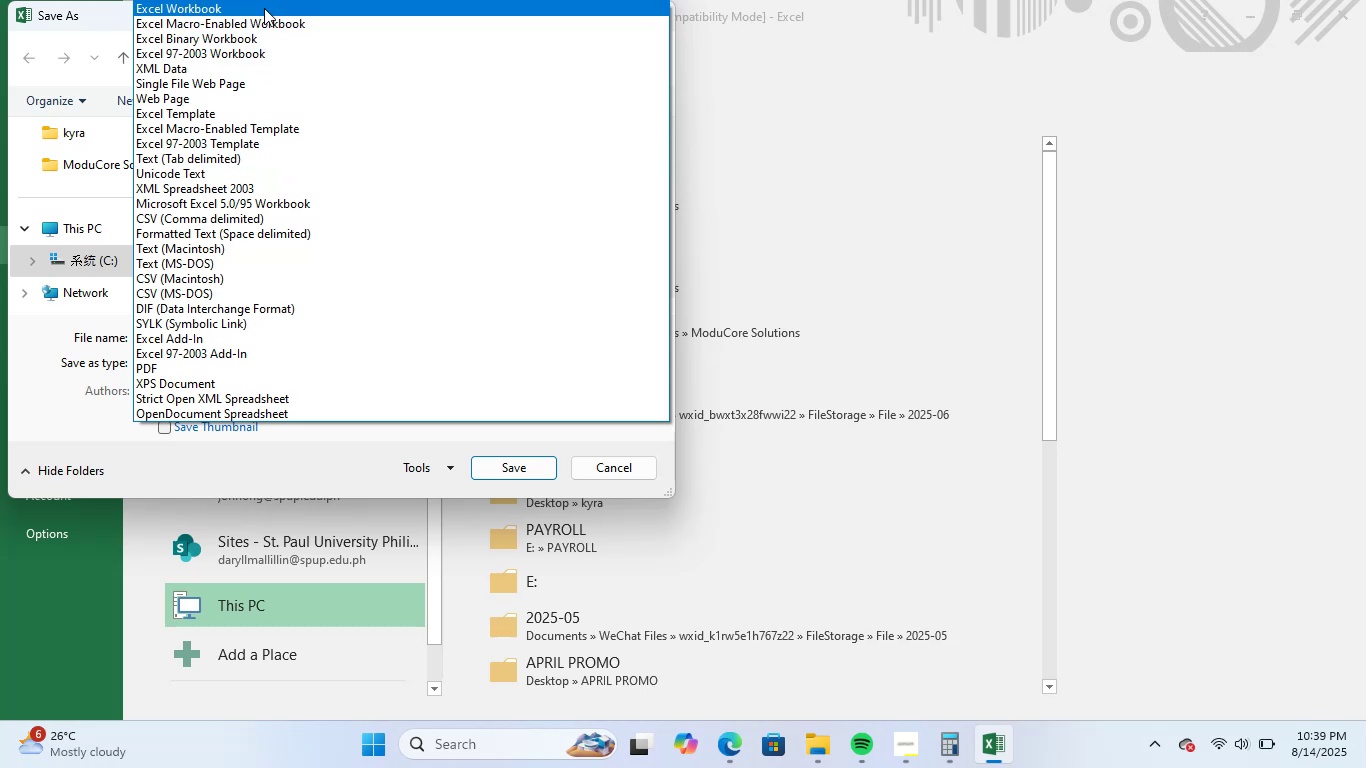 
left_click([265, 9])
 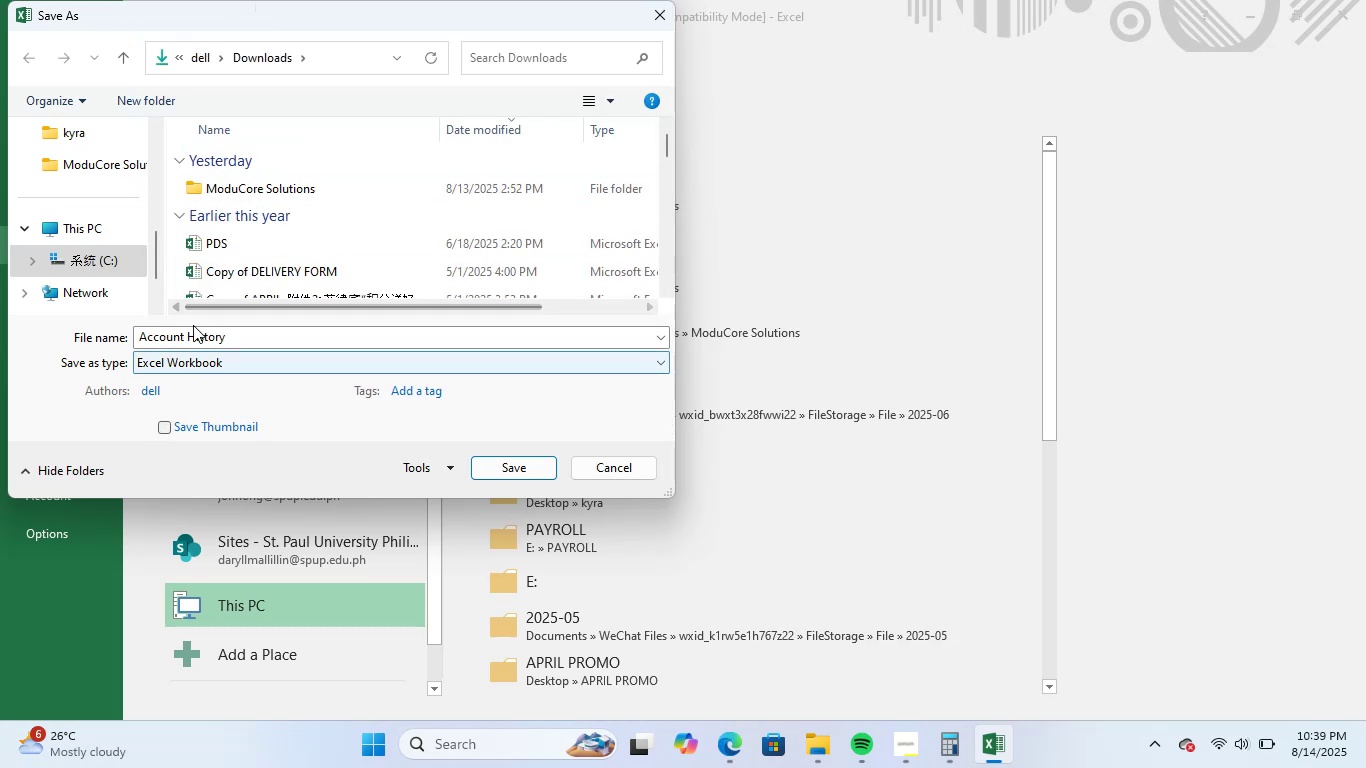 
scroll: coordinate [118, 270], scroll_direction: up, amount: 5.0
 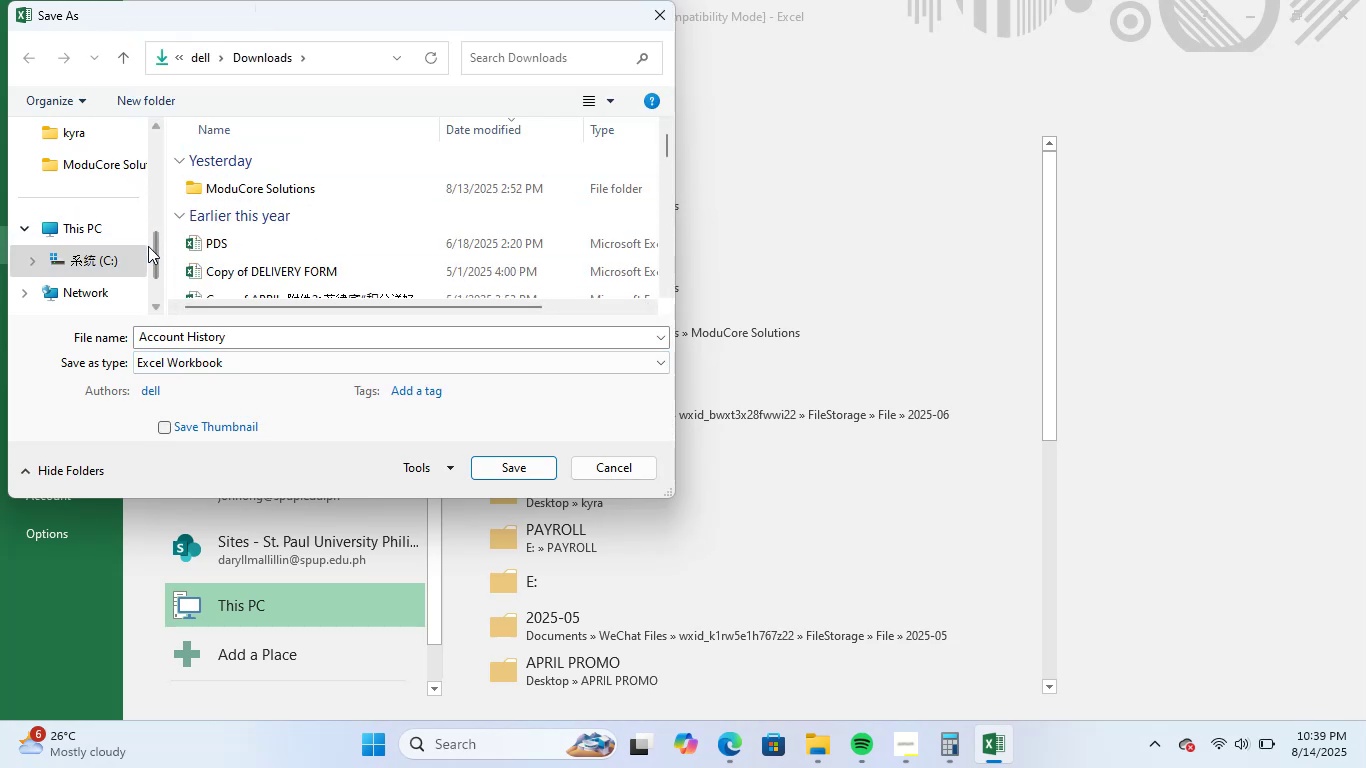 
left_click_drag(start_coordinate=[150, 246], to_coordinate=[162, 86])
 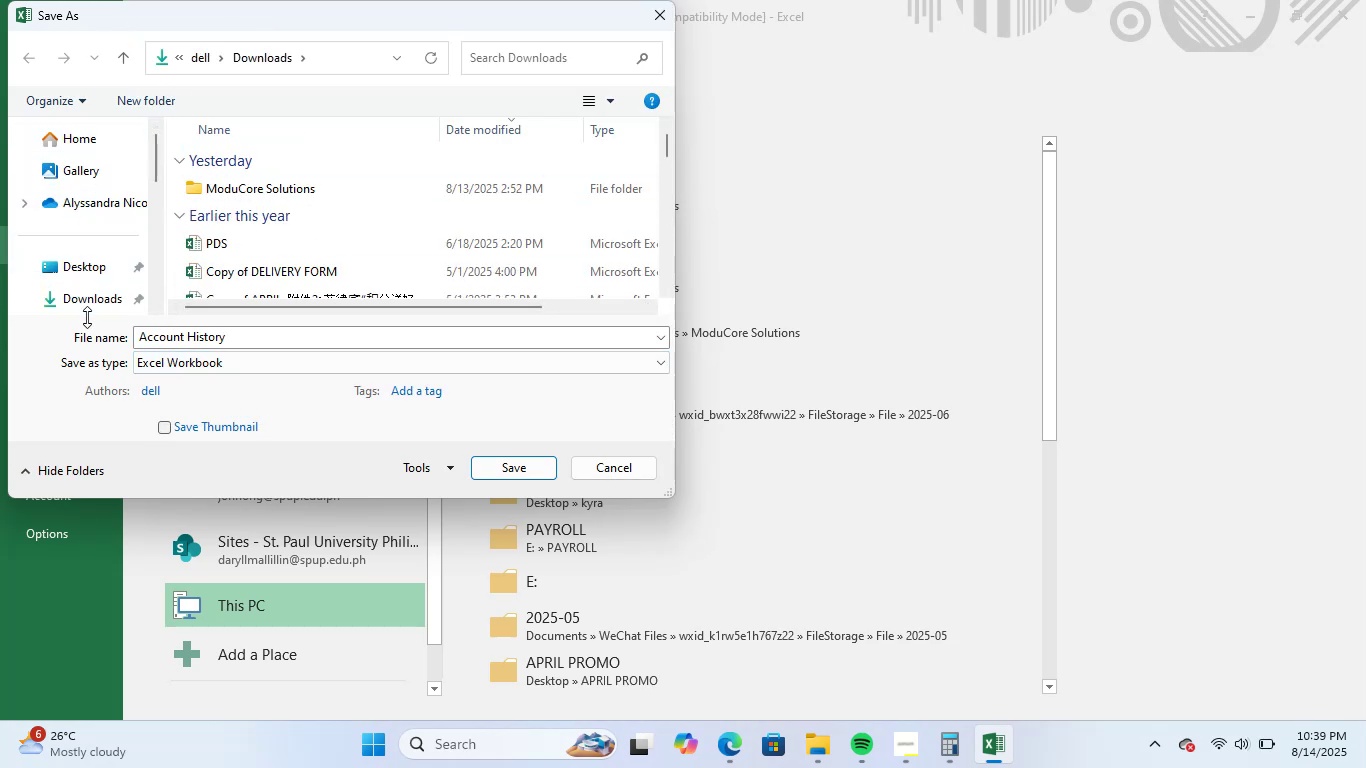 
double_click([97, 303])
 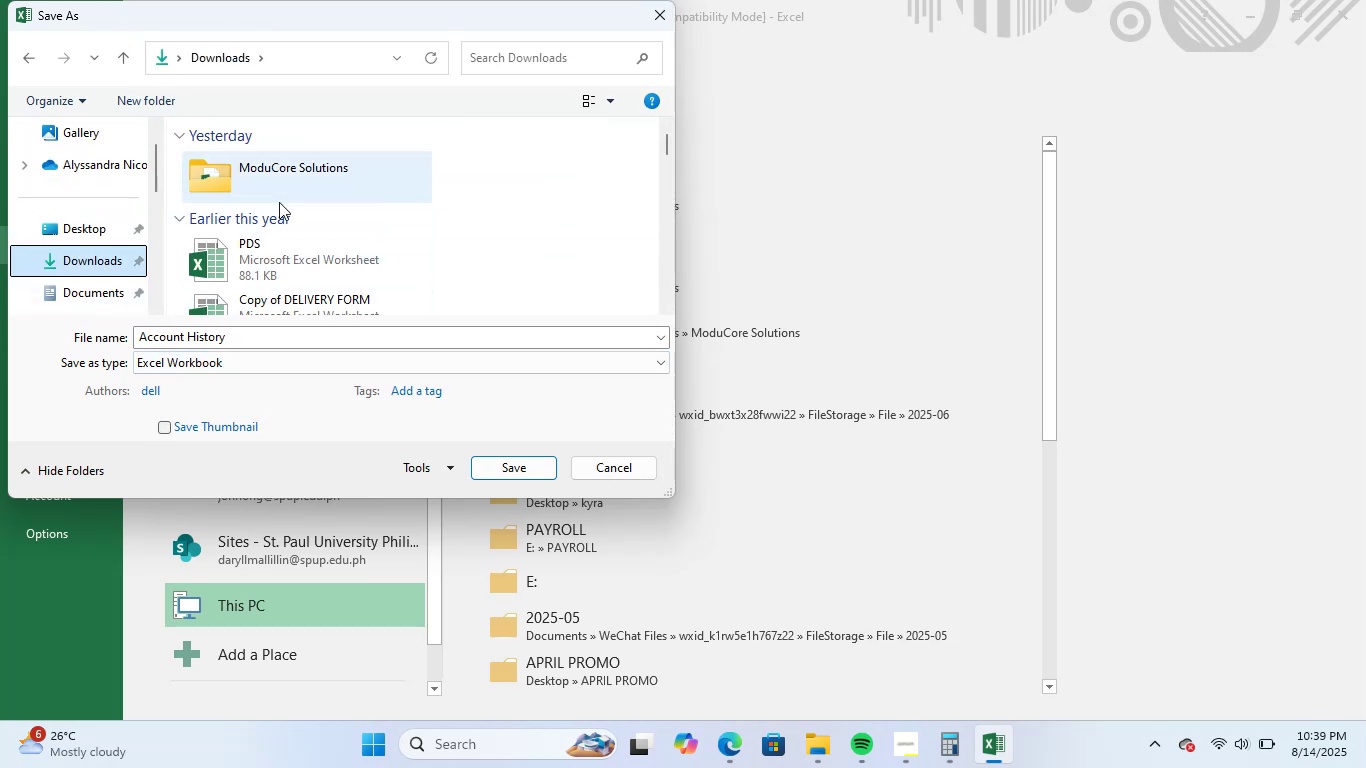 
scroll: coordinate [329, 264], scroll_direction: down, amount: 1.0
 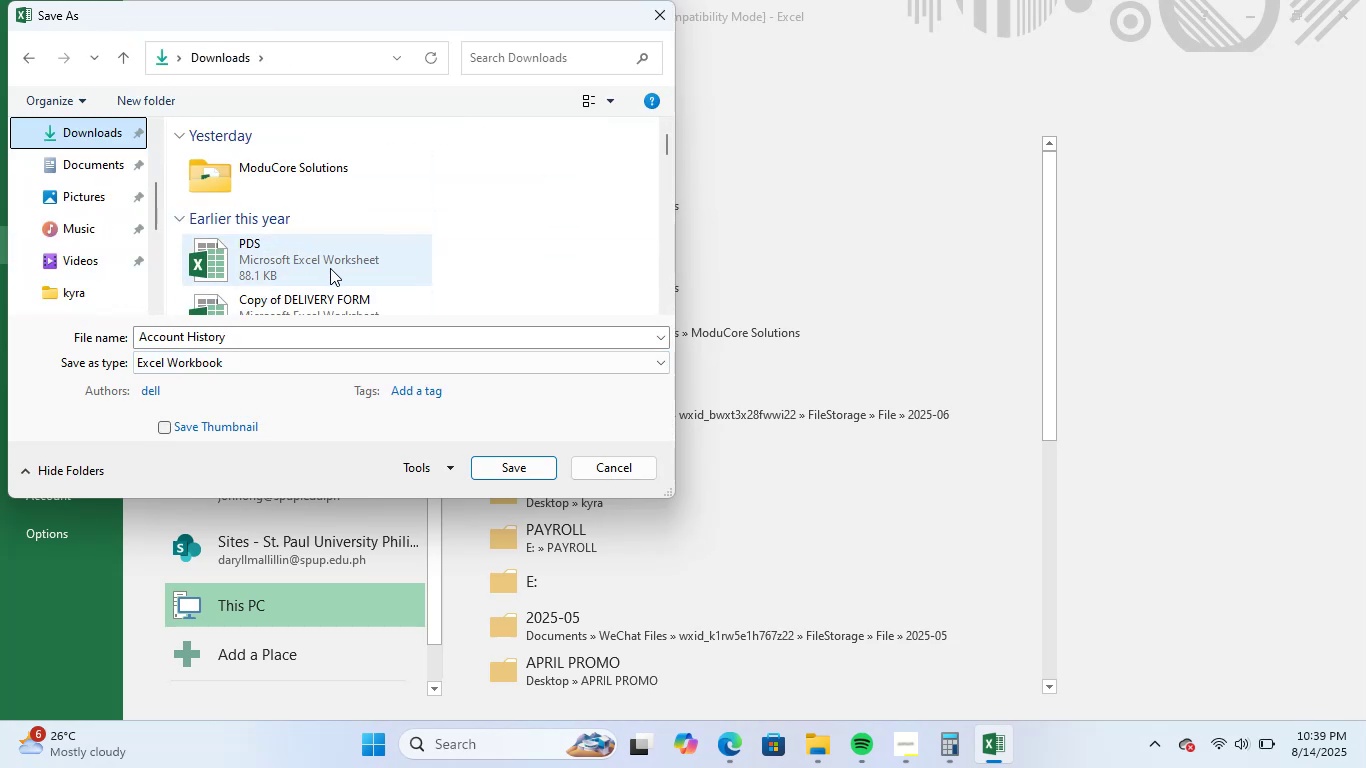 
scroll: coordinate [0, 225], scroll_direction: up, amount: 2.0
 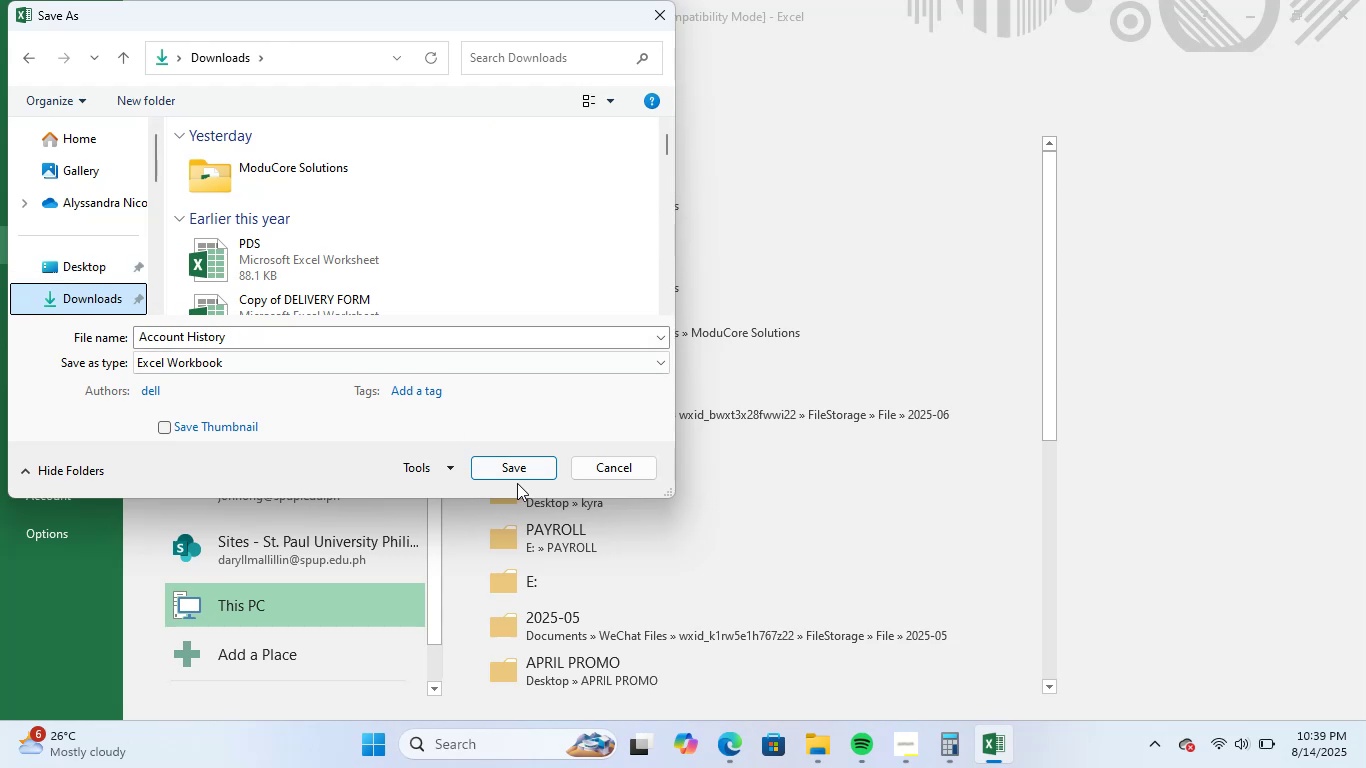 
left_click([529, 463])
 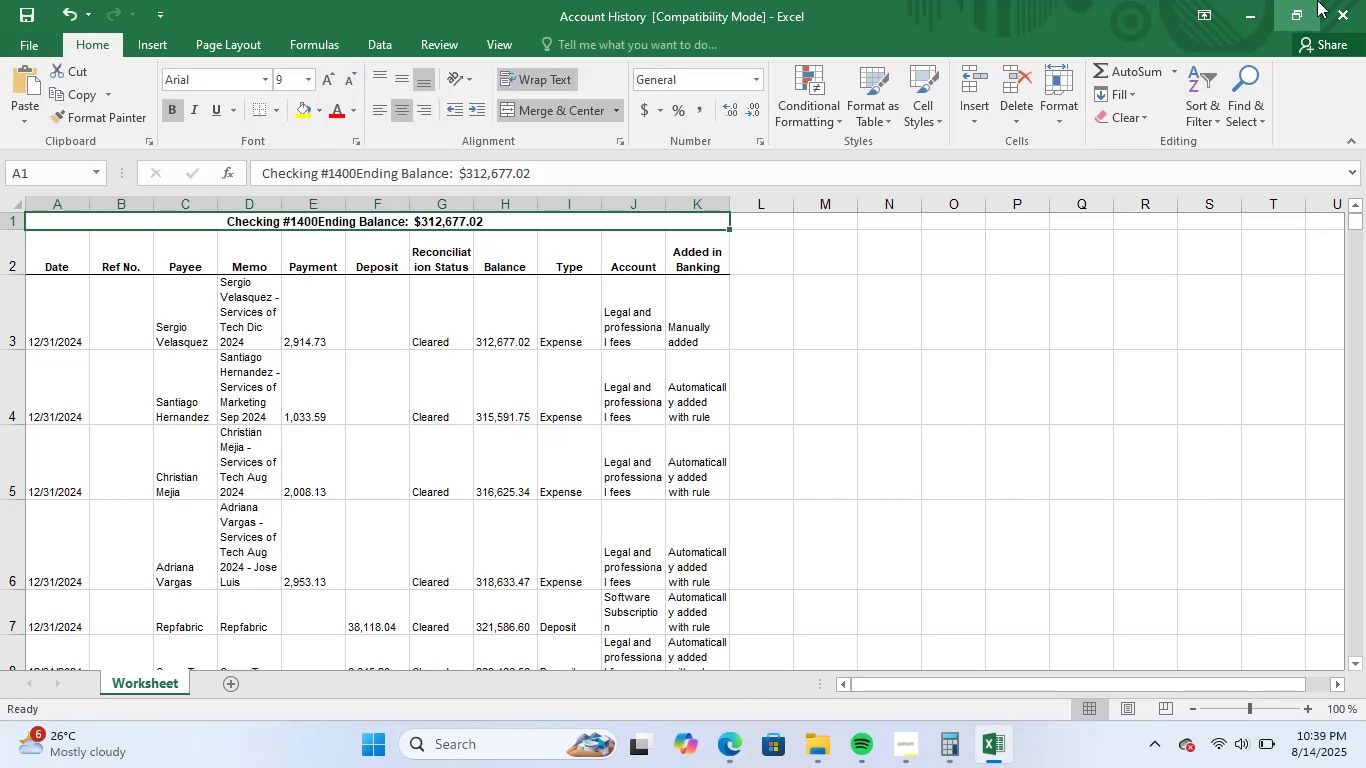 
left_click([1359, 2])
 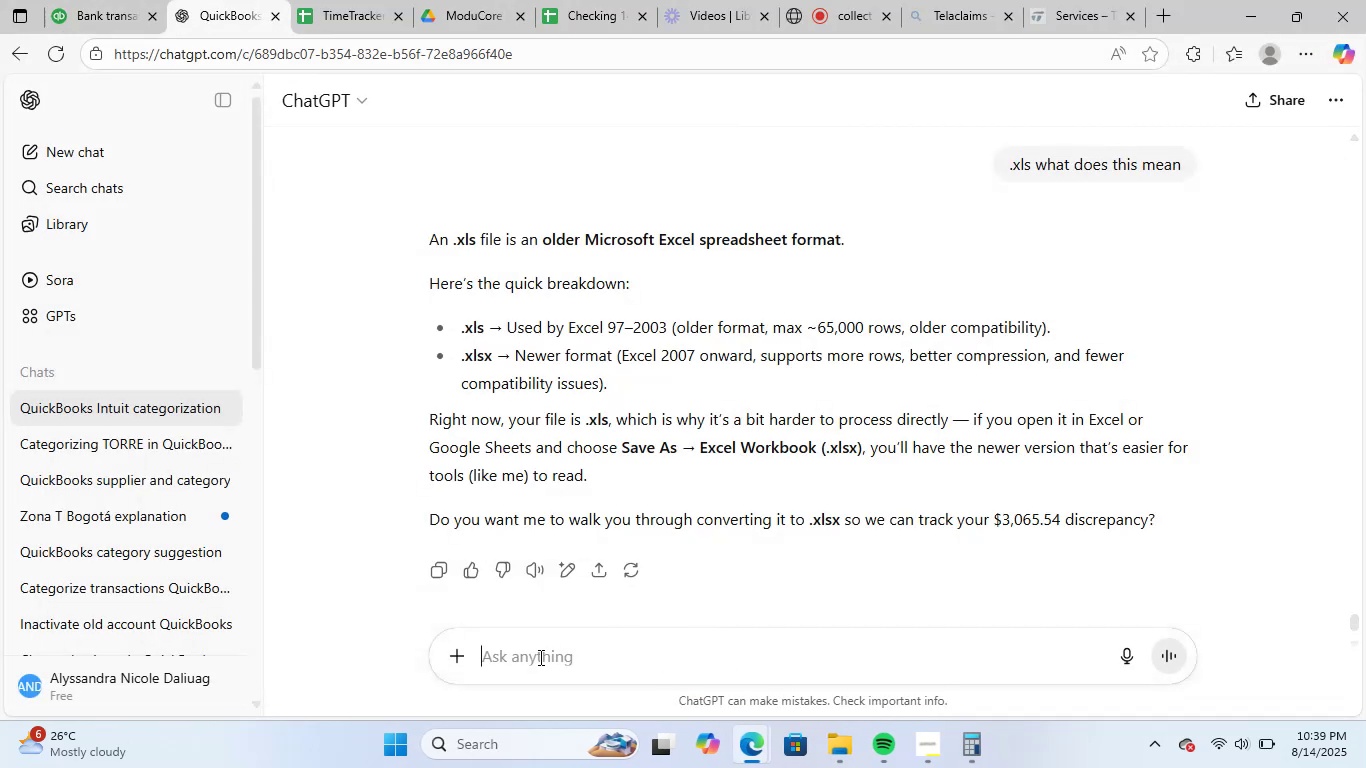 
left_click([460, 658])
 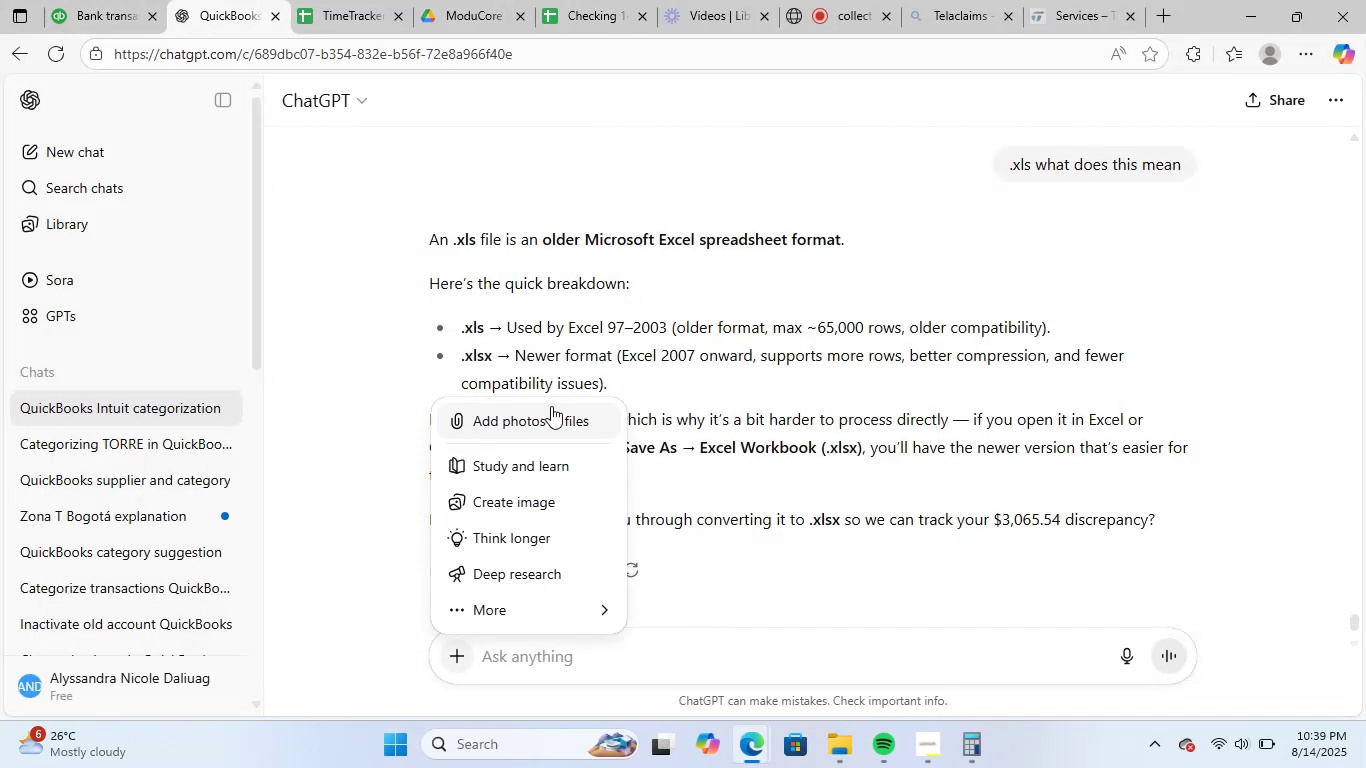 
left_click([546, 410])
 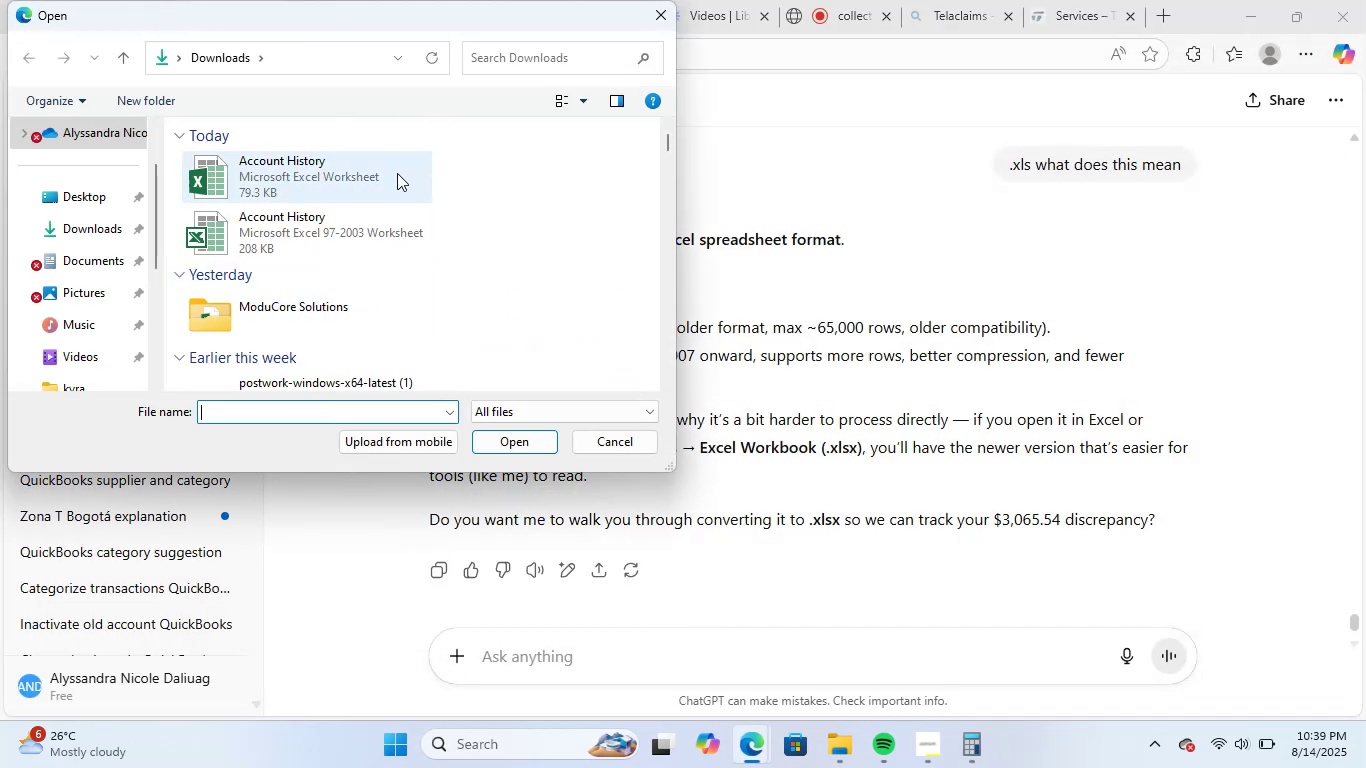 
left_click([397, 173])
 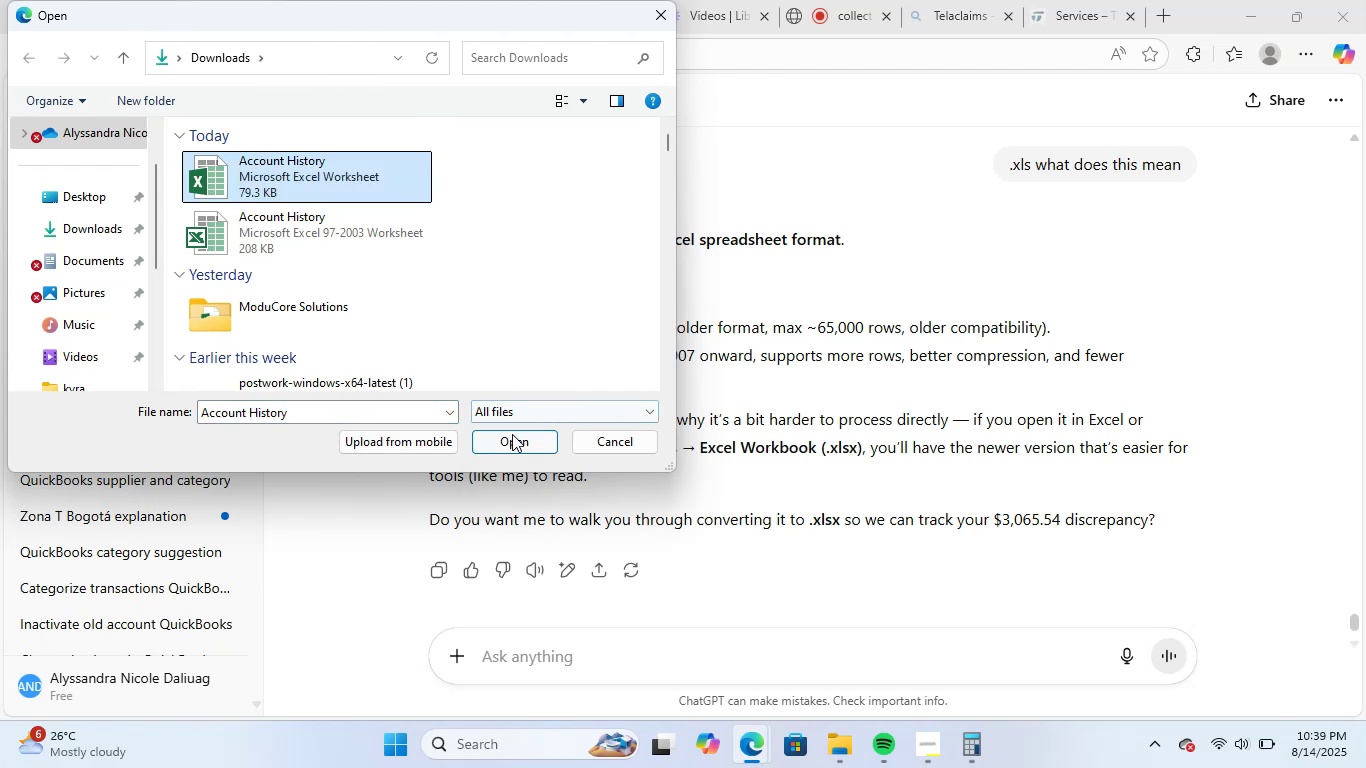 
left_click([512, 437])
 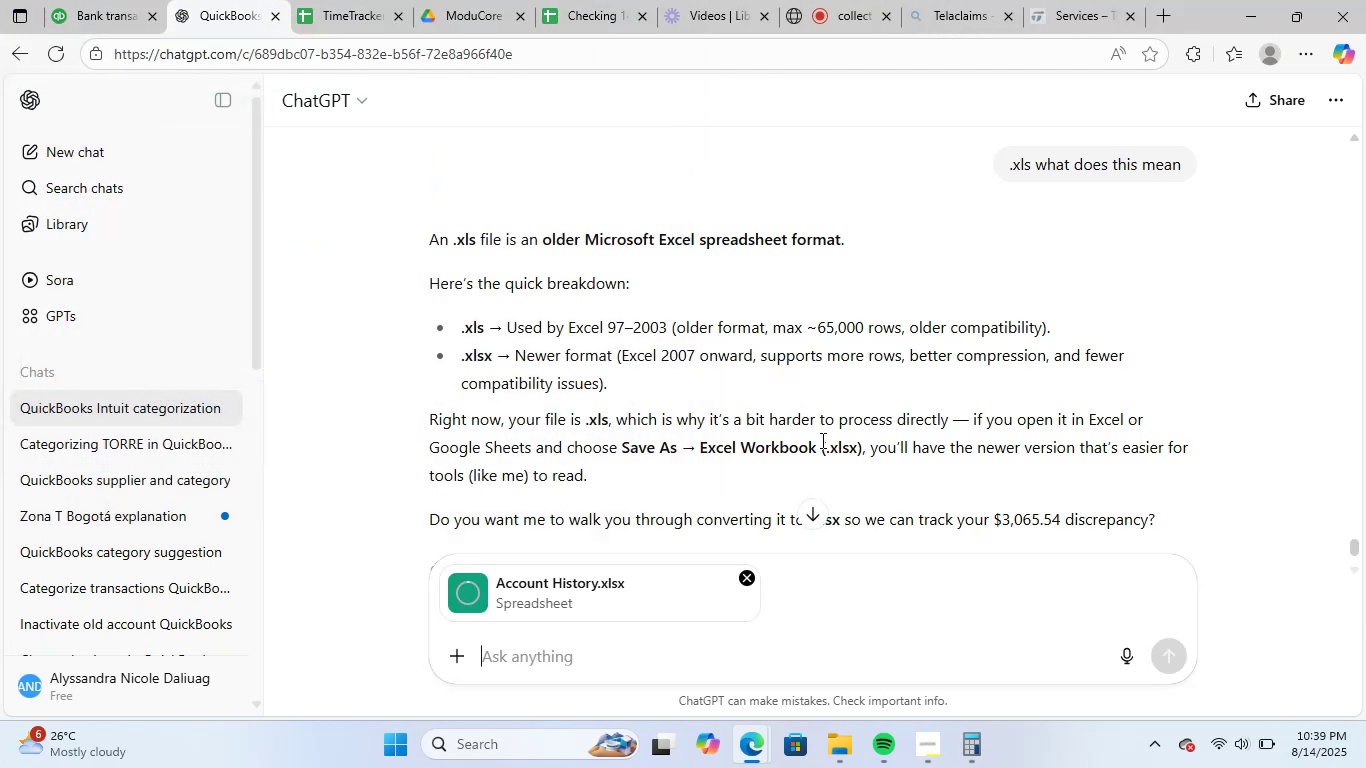 
scroll: coordinate [971, 392], scroll_direction: up, amount: 4.0
 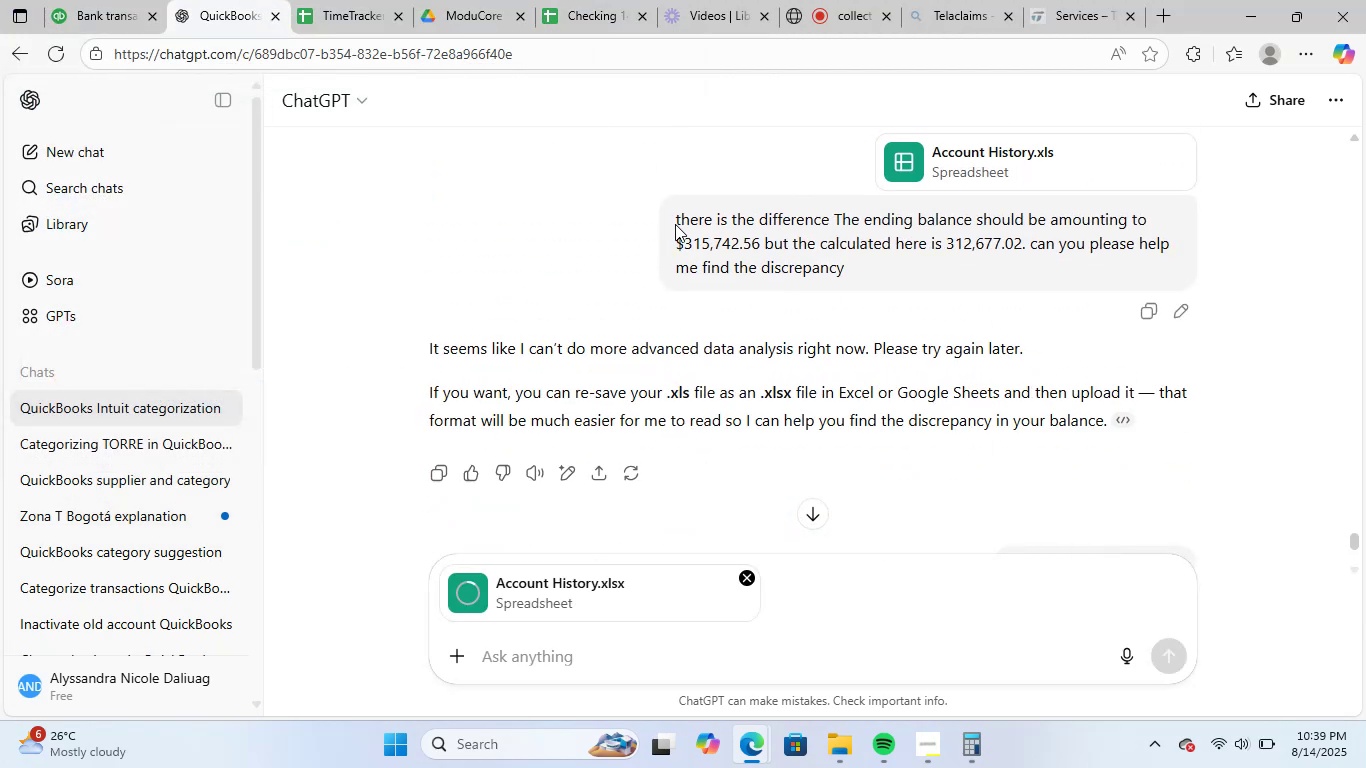 
left_click_drag(start_coordinate=[673, 216], to_coordinate=[861, 278])
 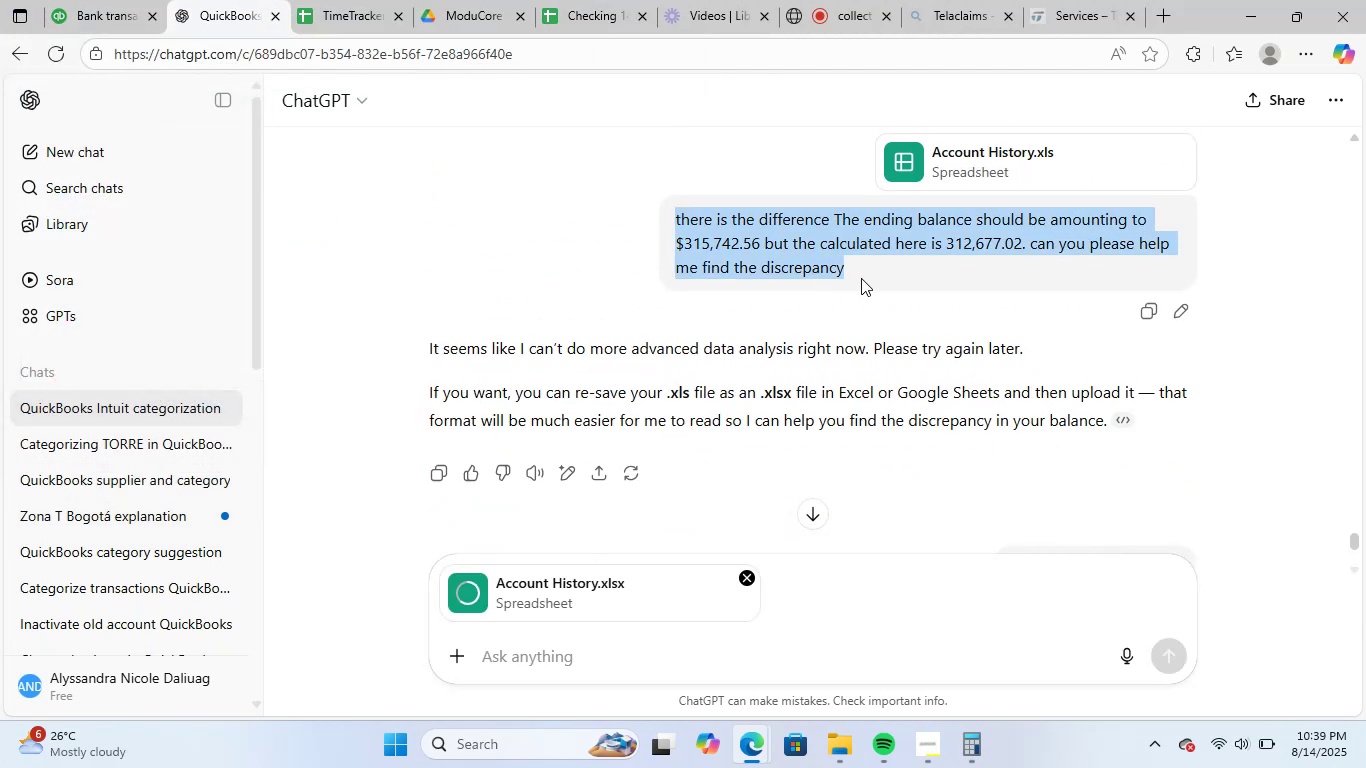 
key(Control+C)
 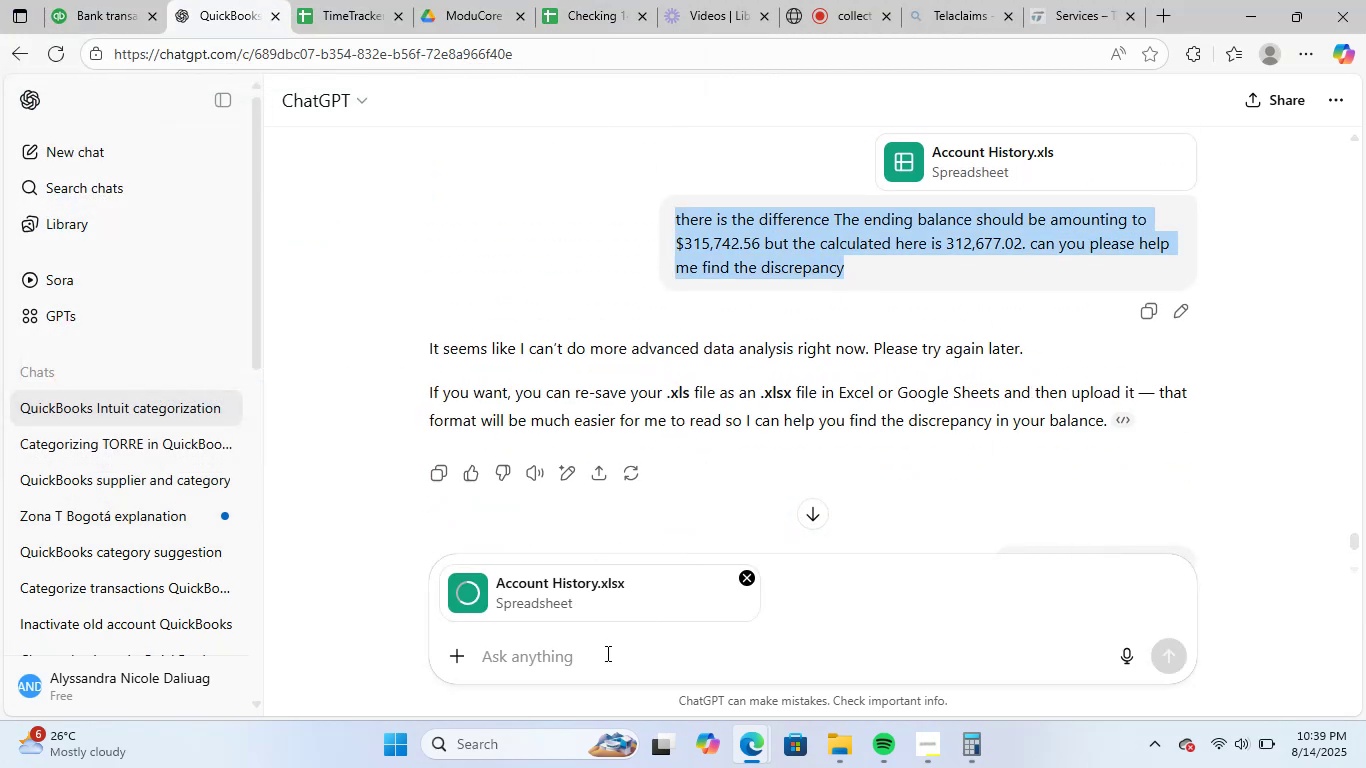 
left_click([605, 653])
 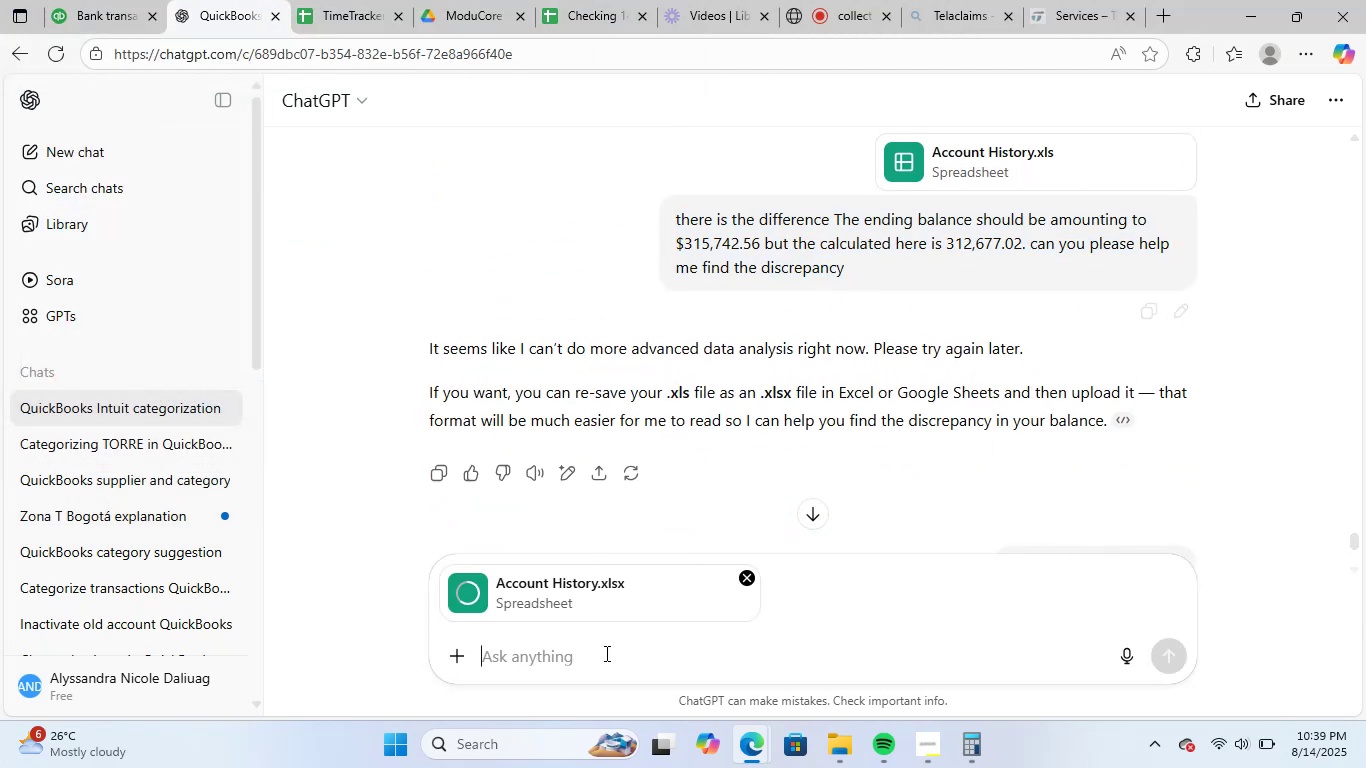 
key(Control+ControlLeft)
 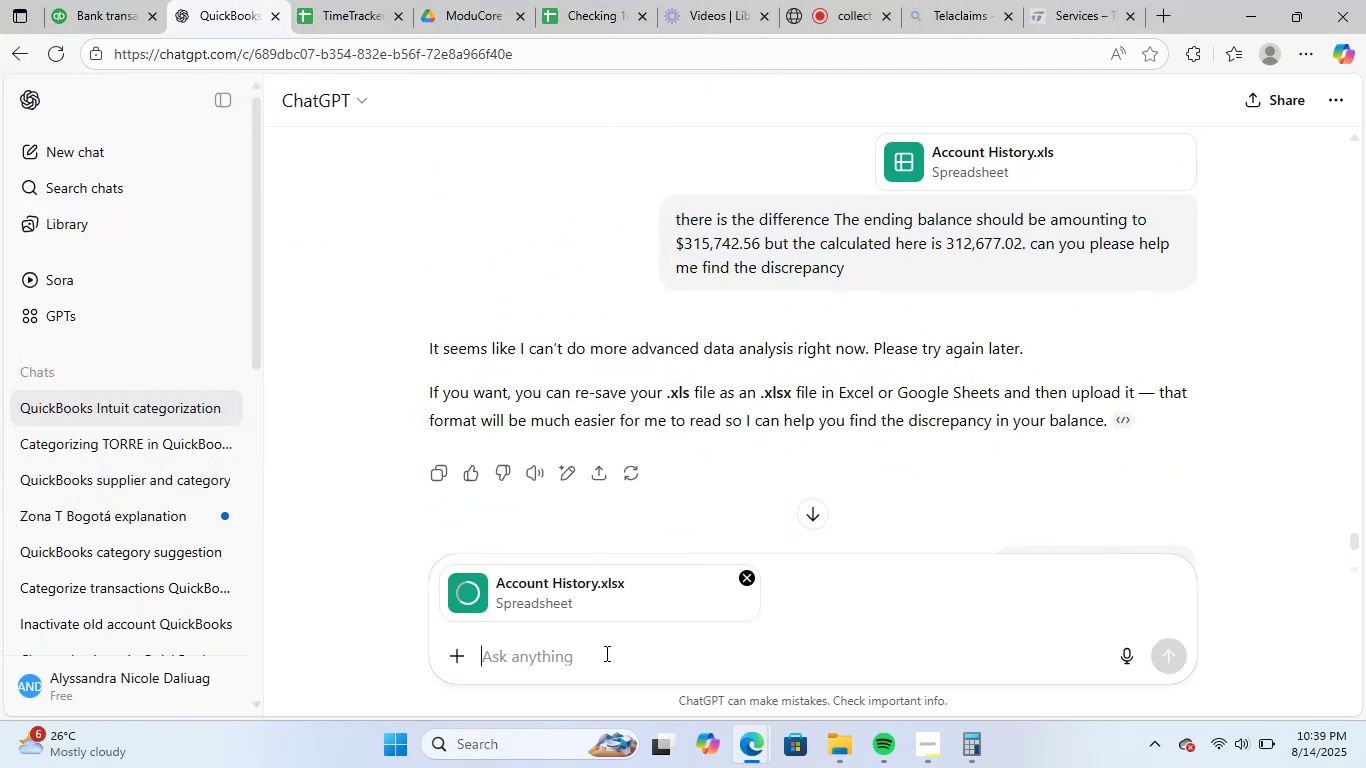 
key(Control+V)
 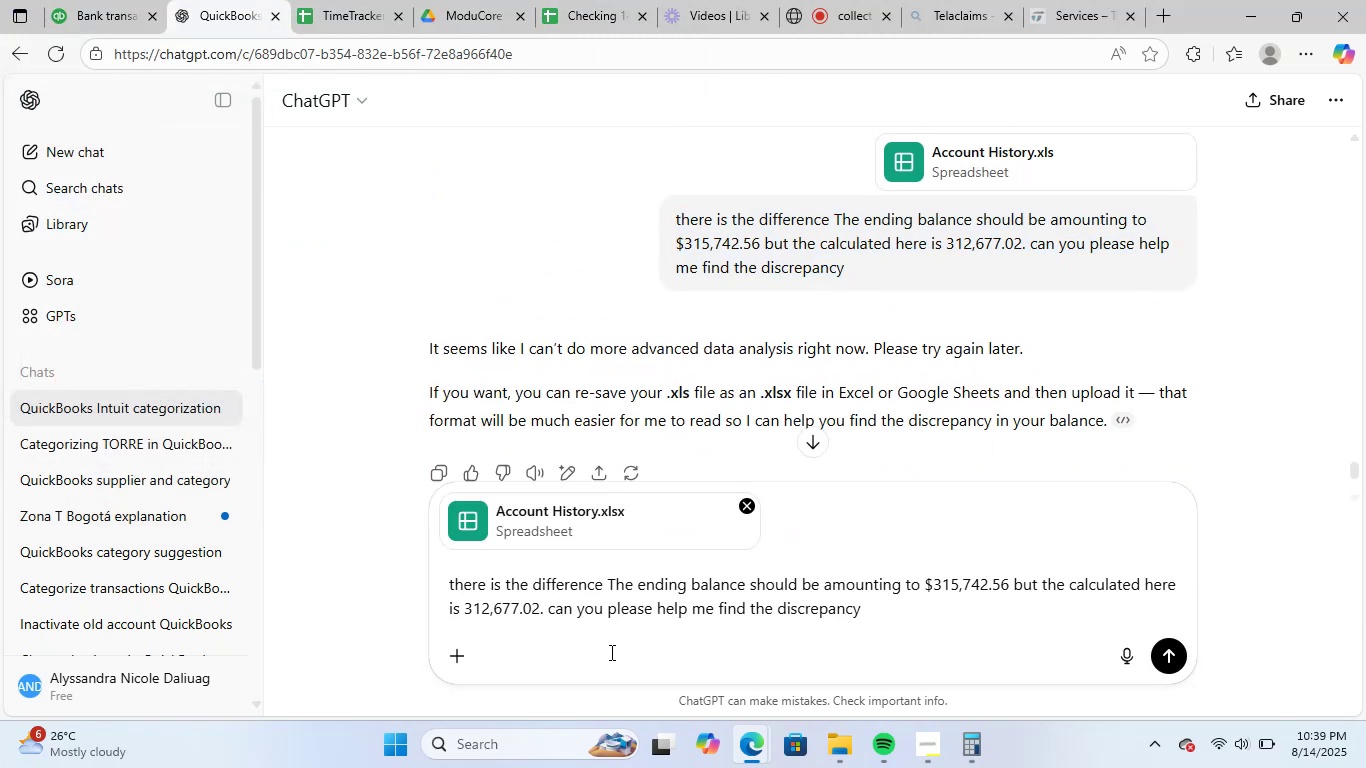 
key(NumpadEnter)
 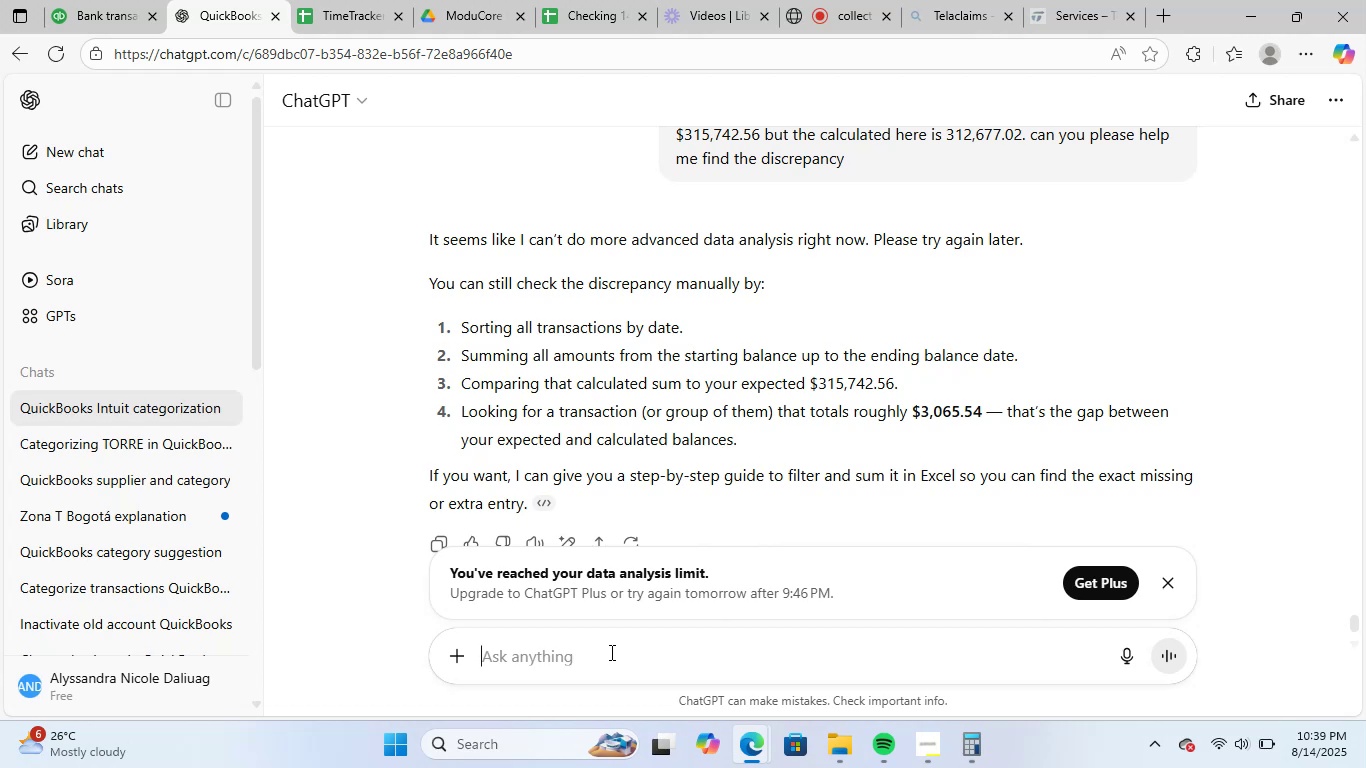 
wait(25.82)
 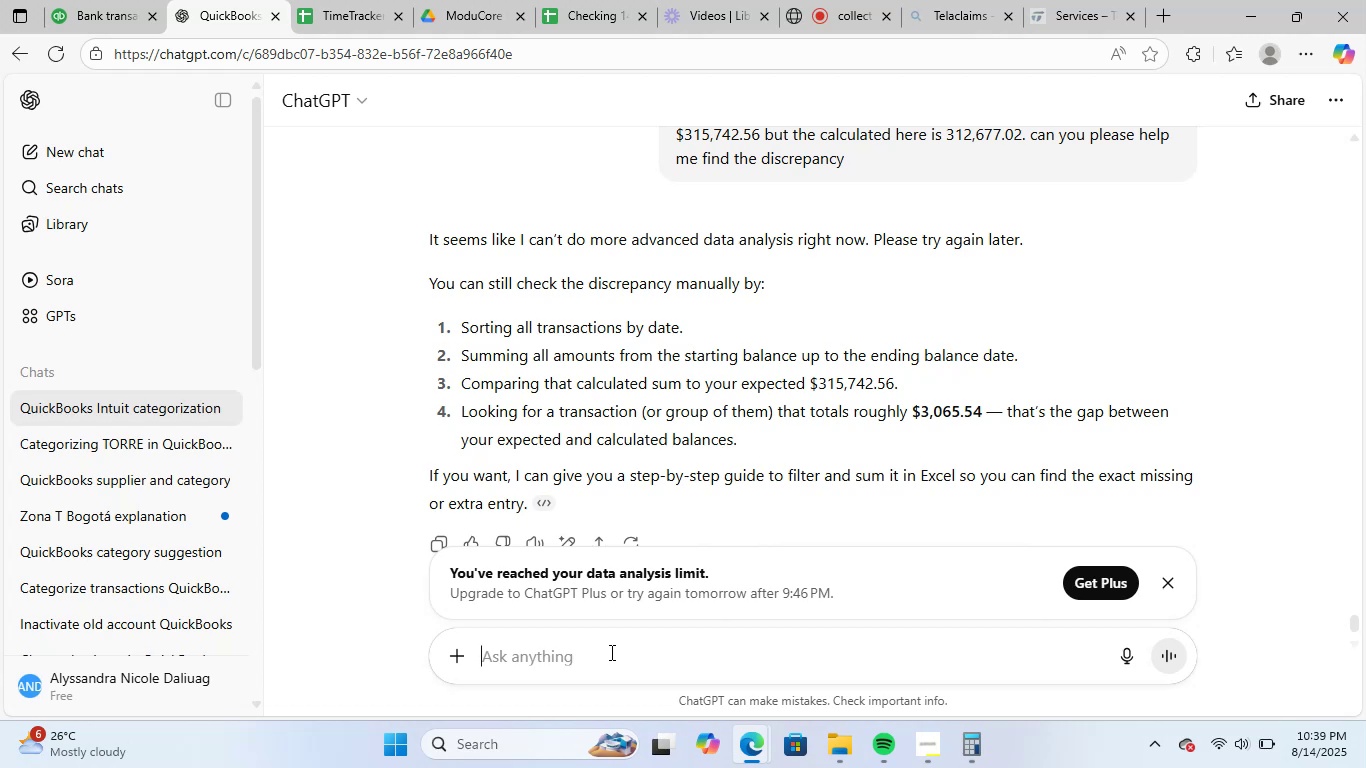 
scroll: coordinate [762, 501], scroll_direction: down, amount: 2.0
 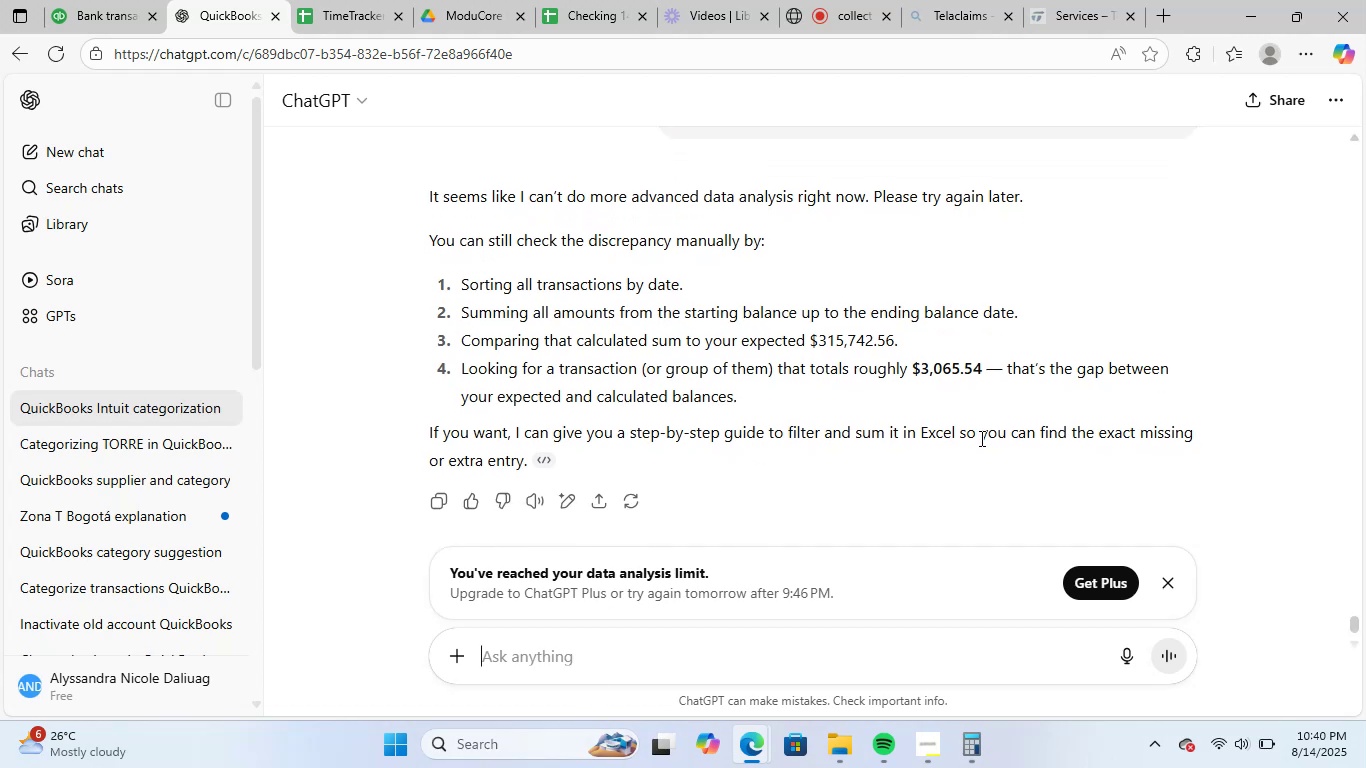 
type(yes)
key(NumpadEnter)
 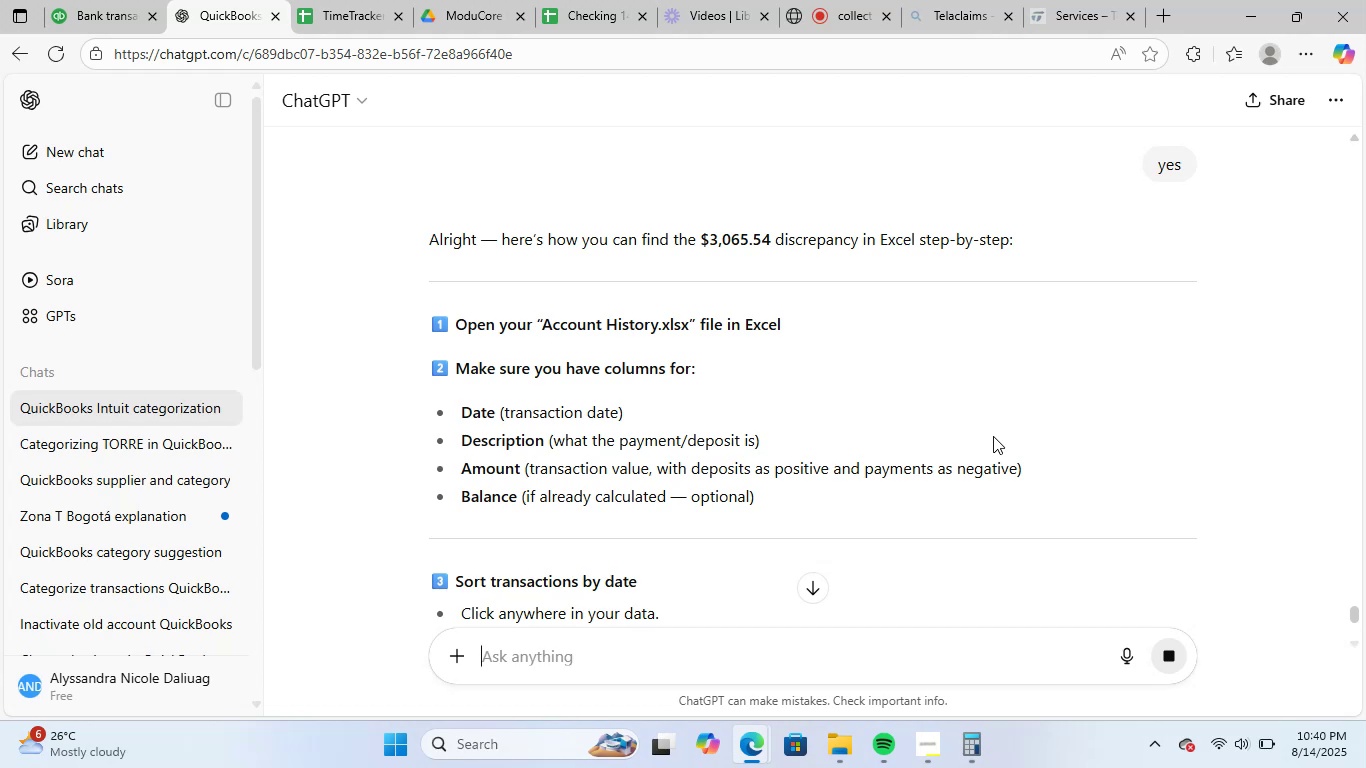 
wait(18.58)
 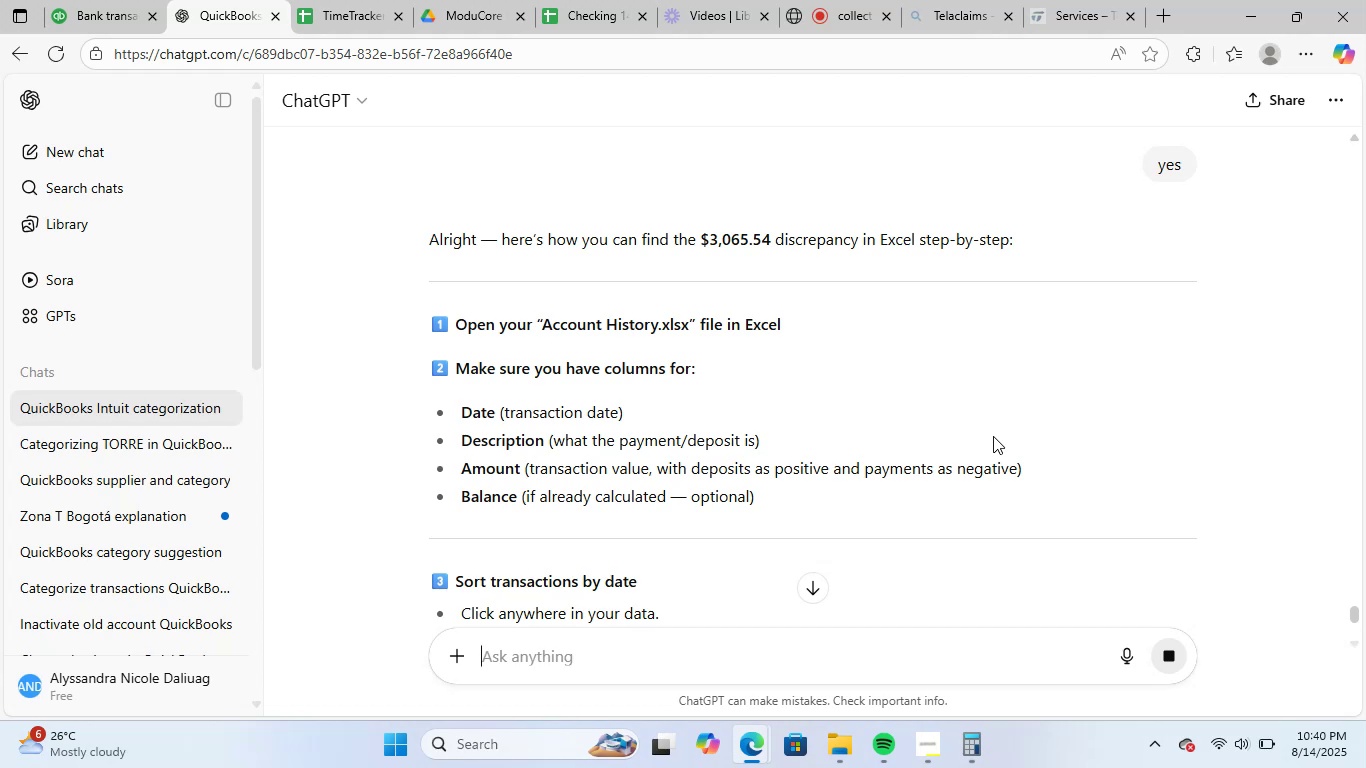 
scroll: coordinate [897, 427], scroll_direction: down, amount: 3.0
 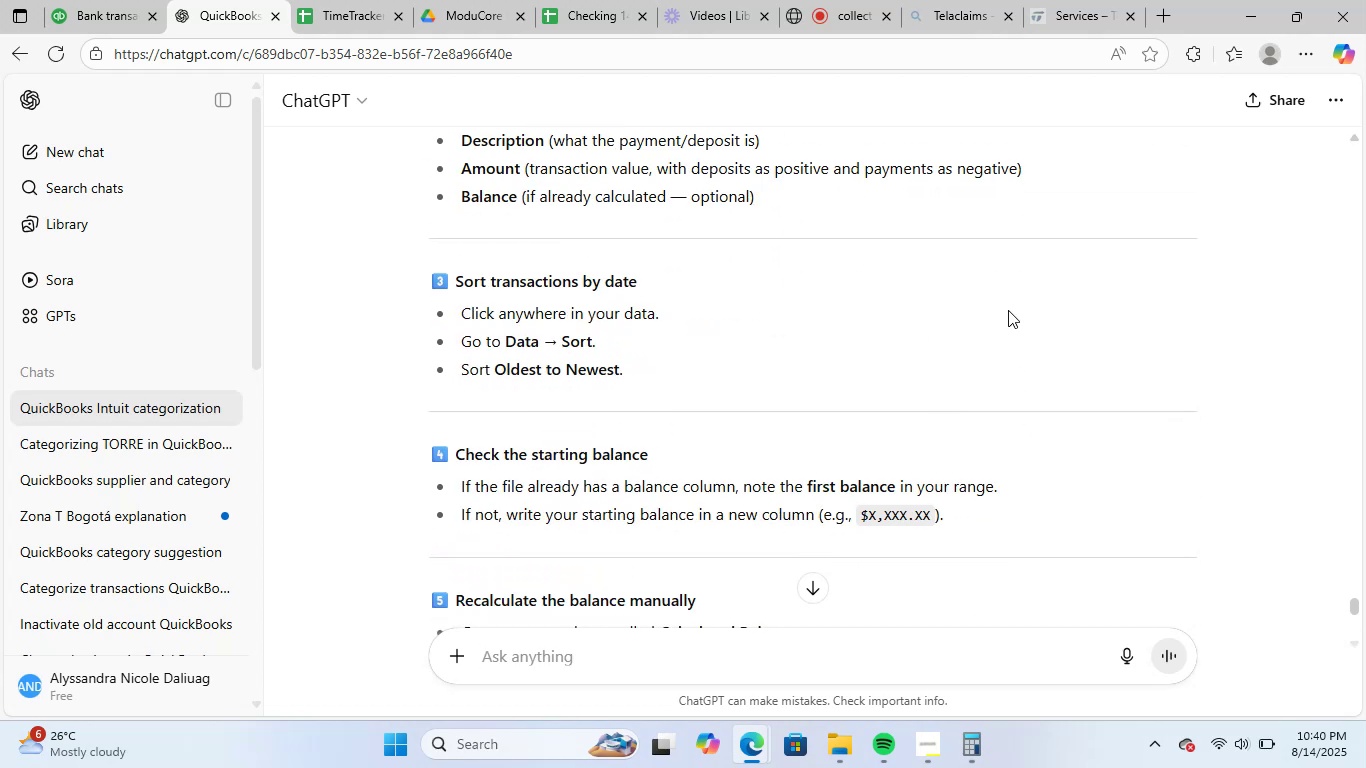 
wait(8.4)
 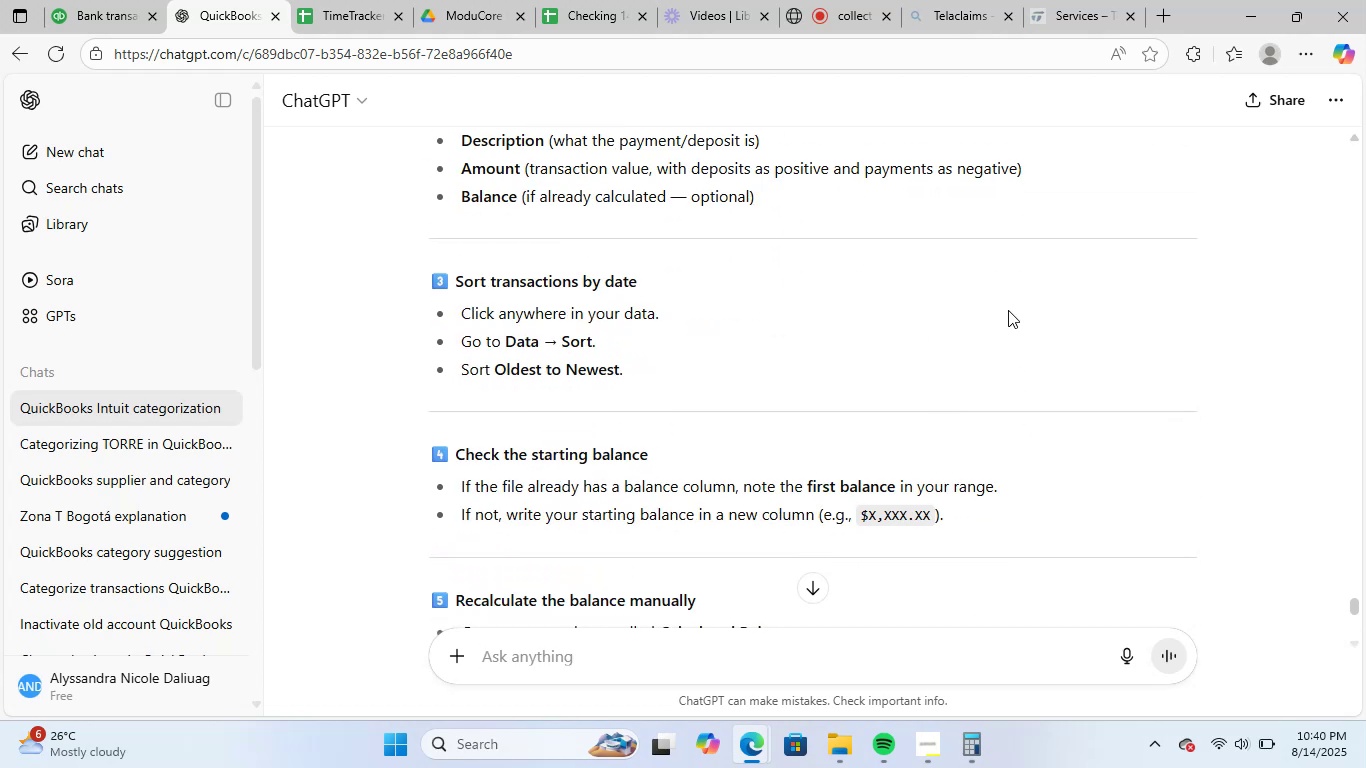 
scroll: coordinate [960, 470], scroll_direction: down, amount: 5.0
 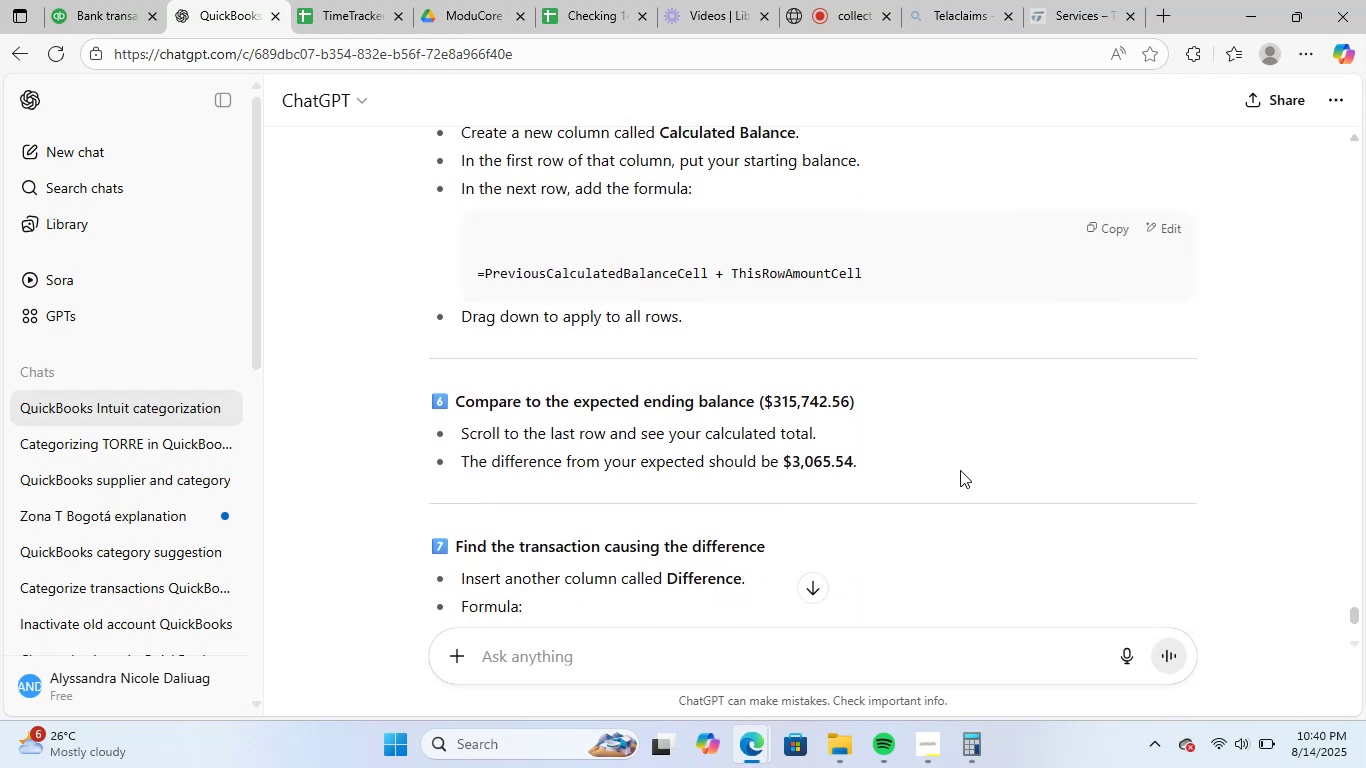 
scroll: coordinate [960, 470], scroll_direction: up, amount: 2.0
 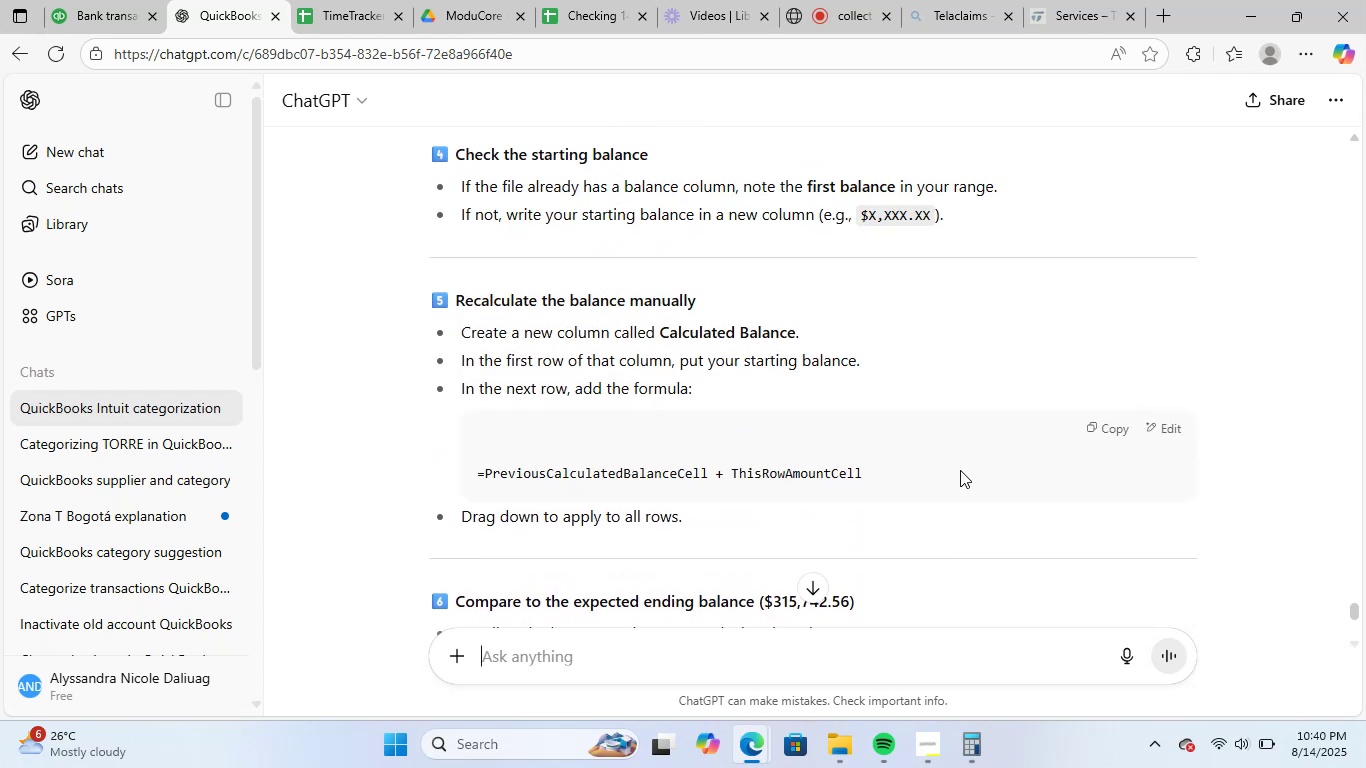 
scroll: coordinate [960, 470], scroll_direction: down, amount: 2.0
 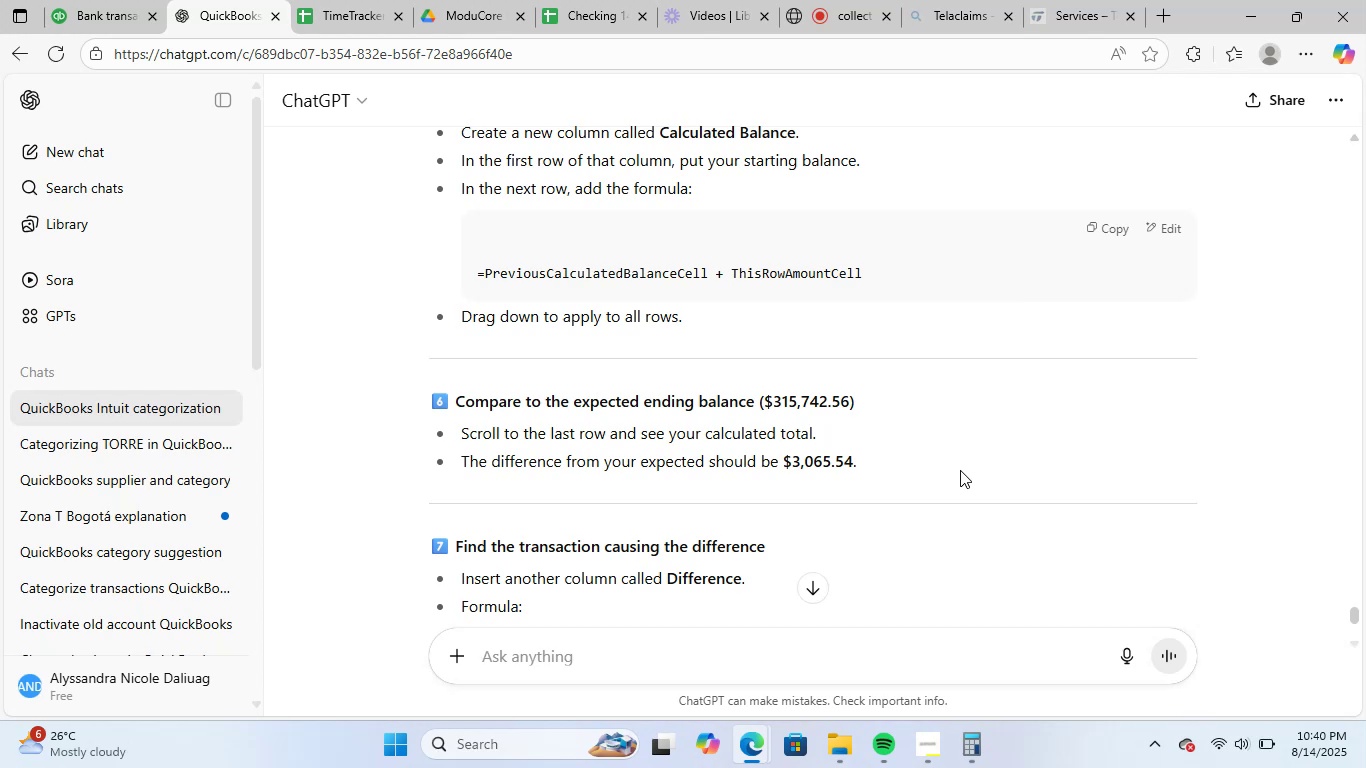 
wait(5.74)
 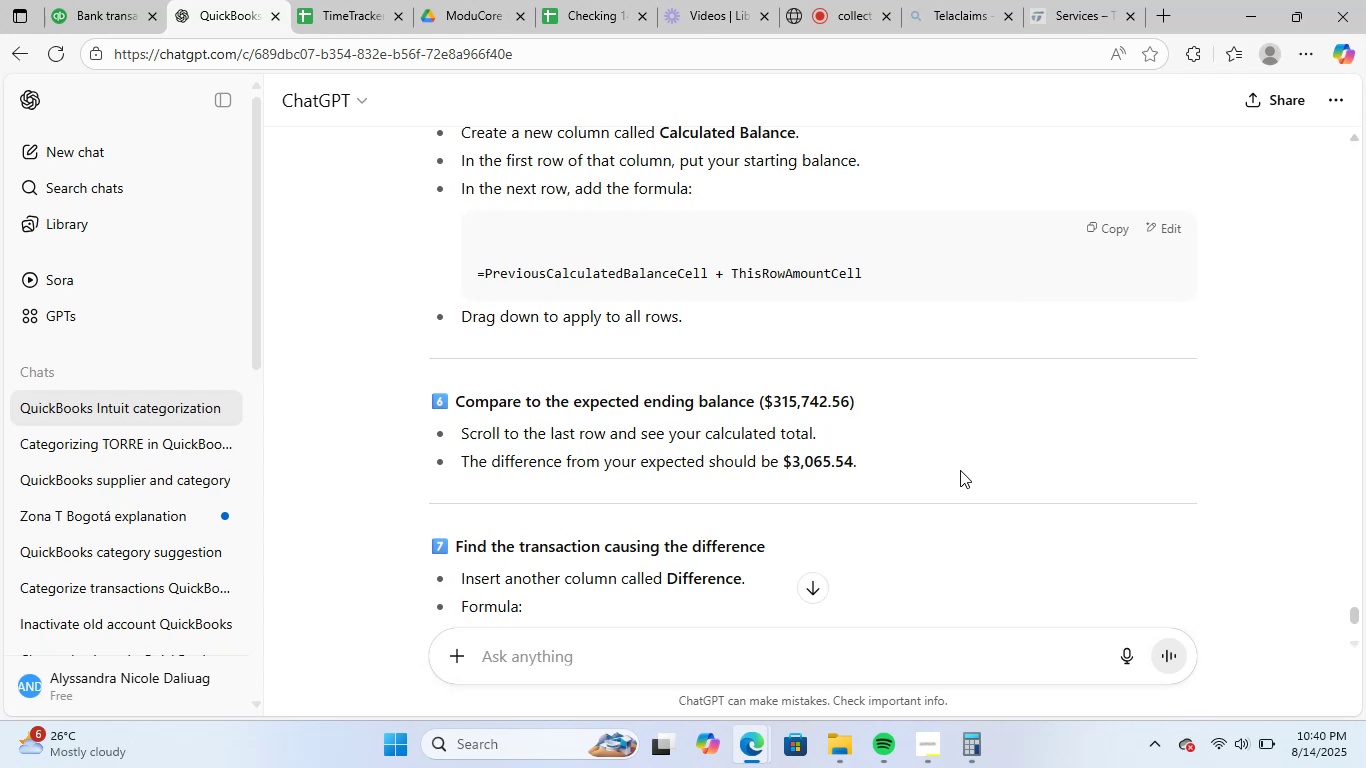 
scroll: coordinate [959, 471], scroll_direction: down, amount: 6.0
 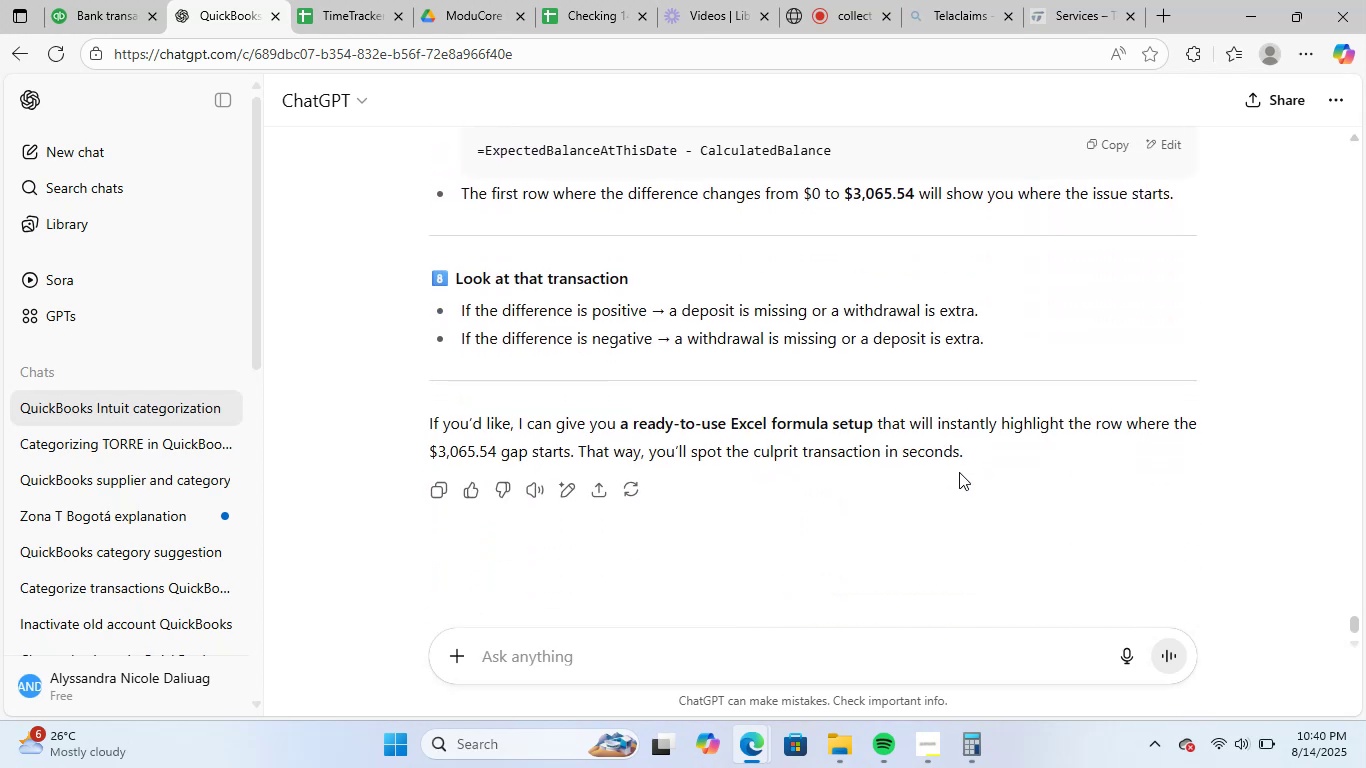 
scroll: coordinate [958, 472], scroll_direction: up, amount: 4.0
 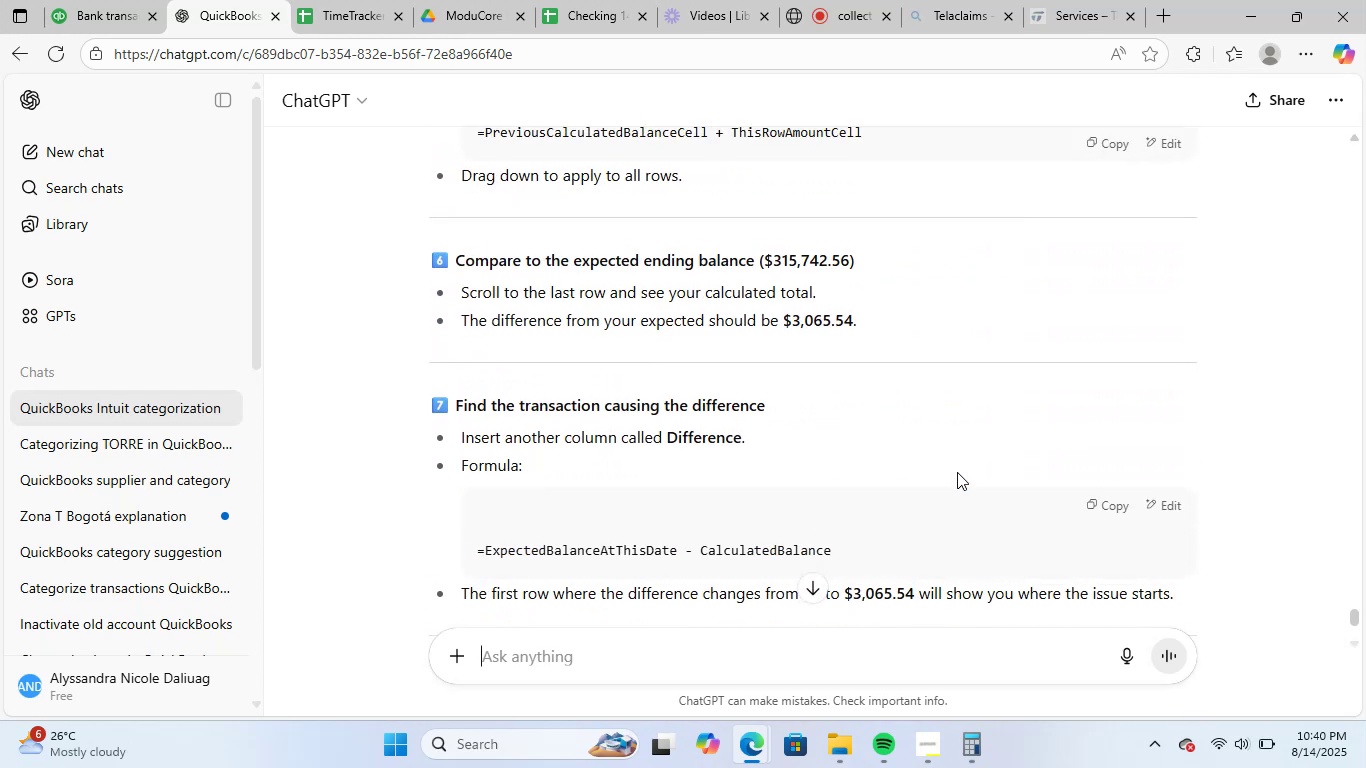 
scroll: coordinate [954, 473], scroll_direction: down, amount: 3.0
 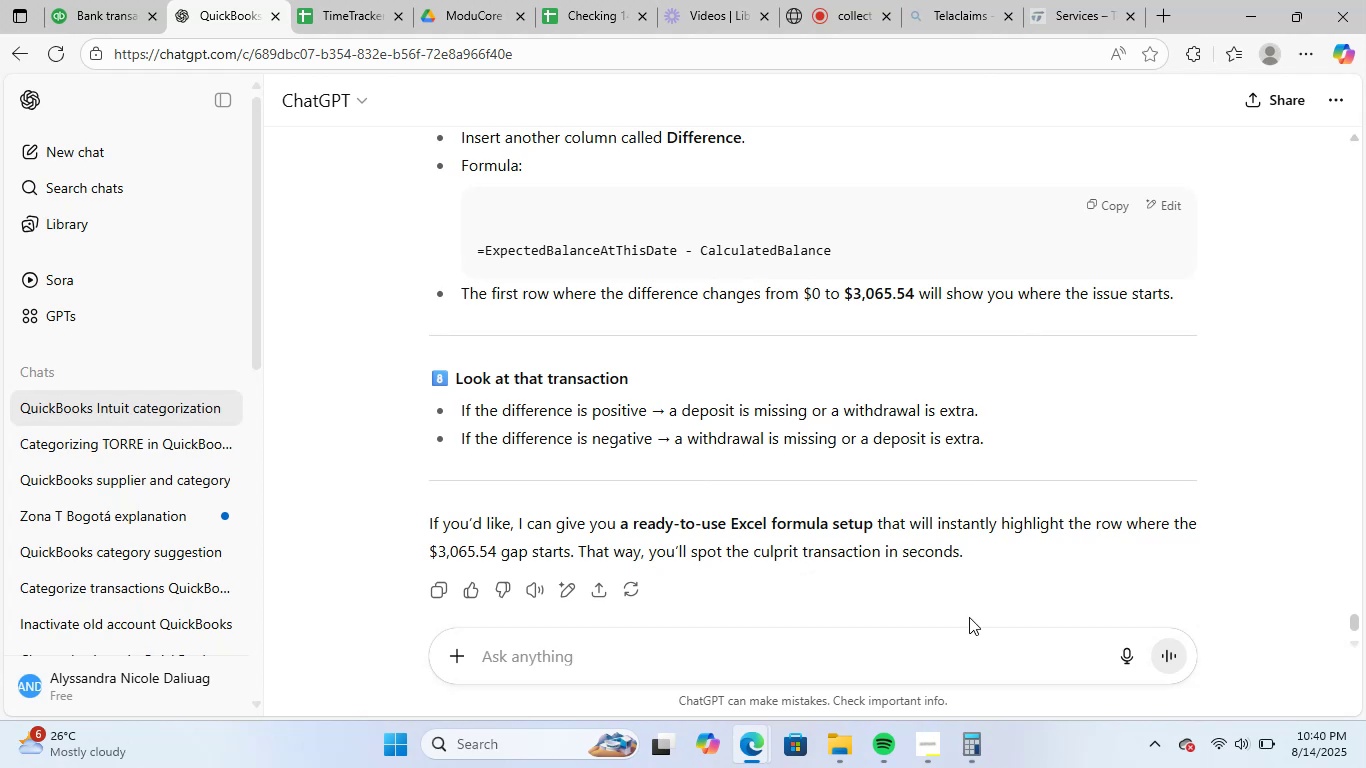 
left_click([920, 642])
 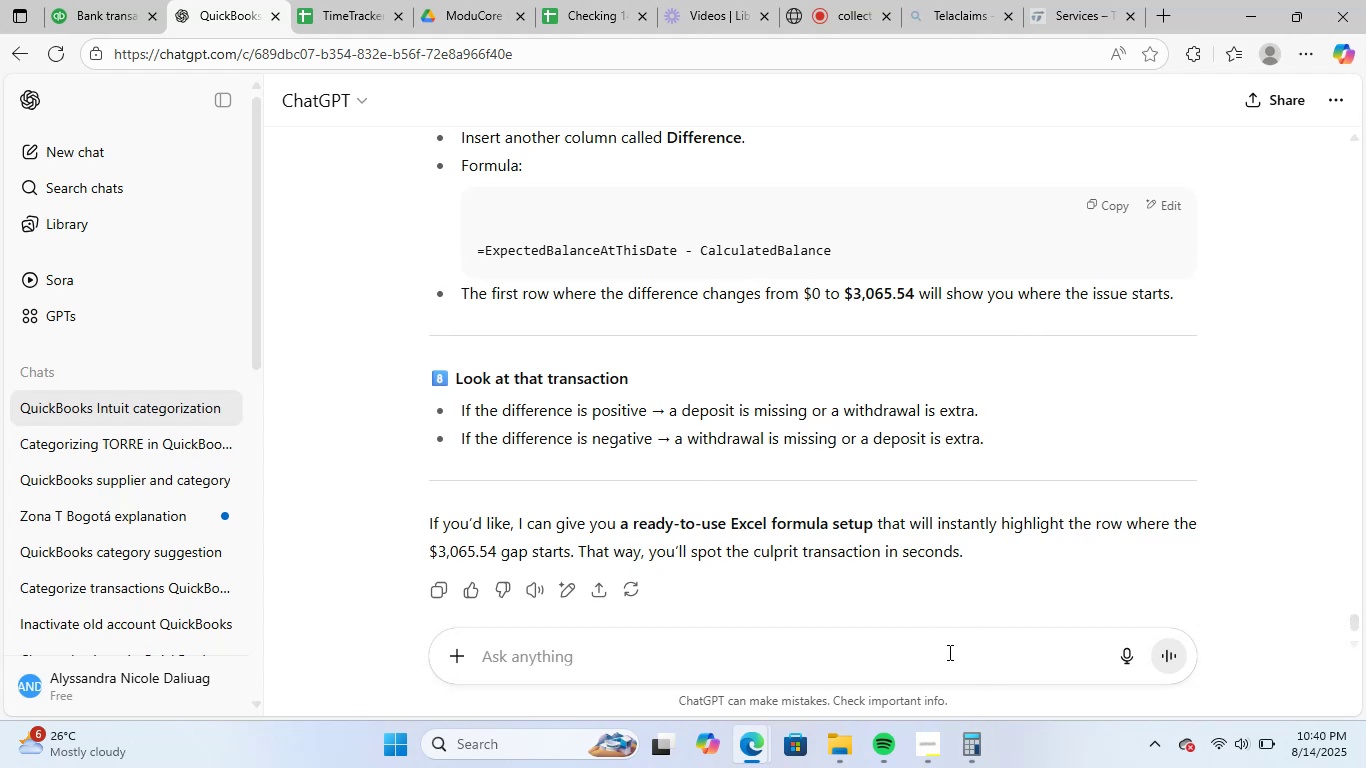 
type(ues)
key(Backspace)
key(Backspace)
key(Backspace)
type(yes)
key(NumpadEnter)
 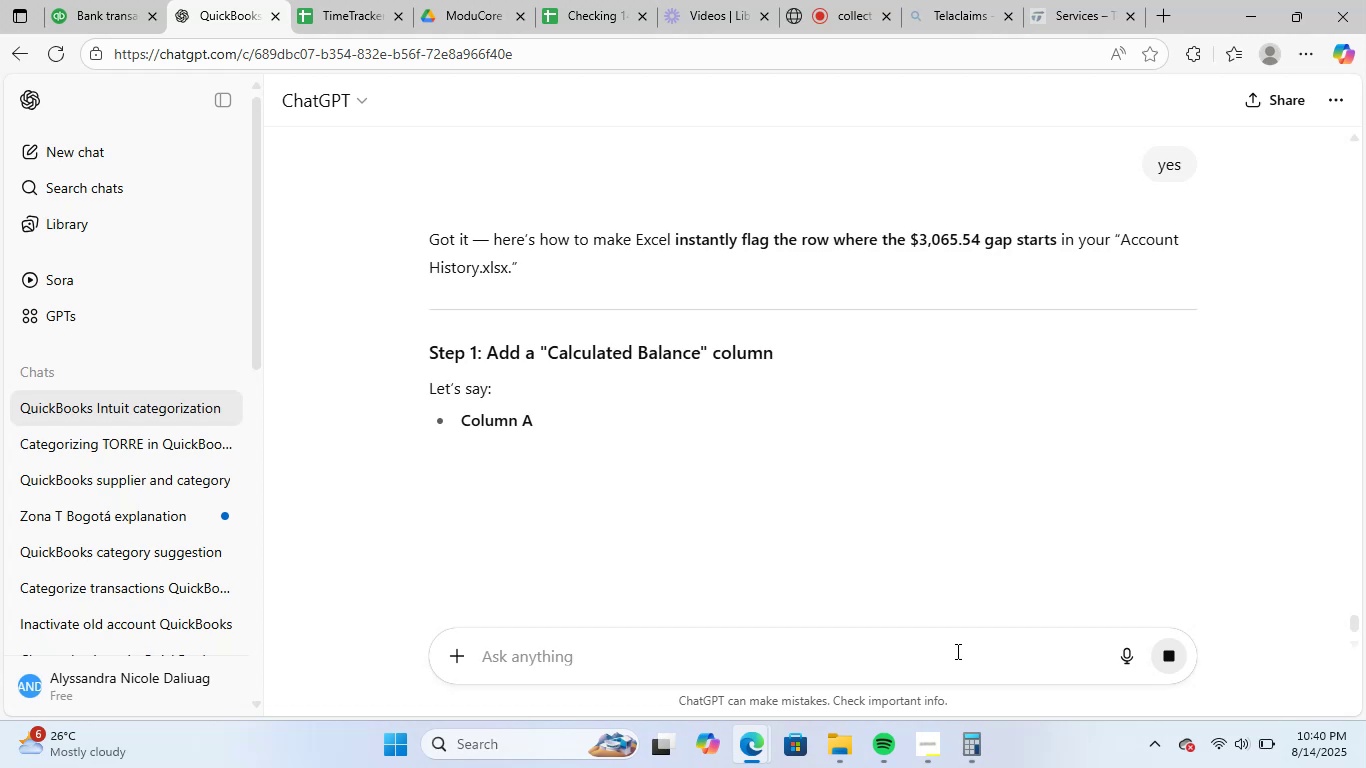 
wait(8.97)
 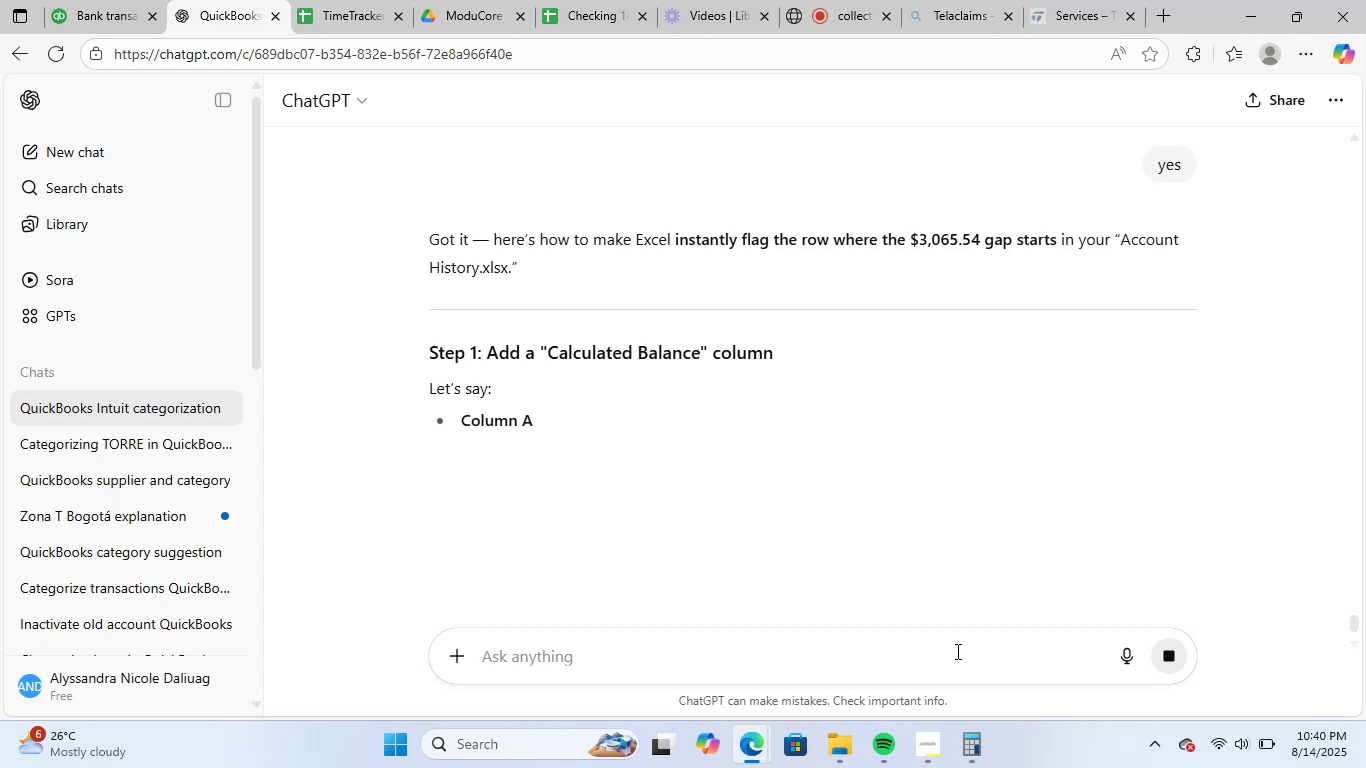 
scroll: coordinate [723, 516], scroll_direction: down, amount: 1.0
 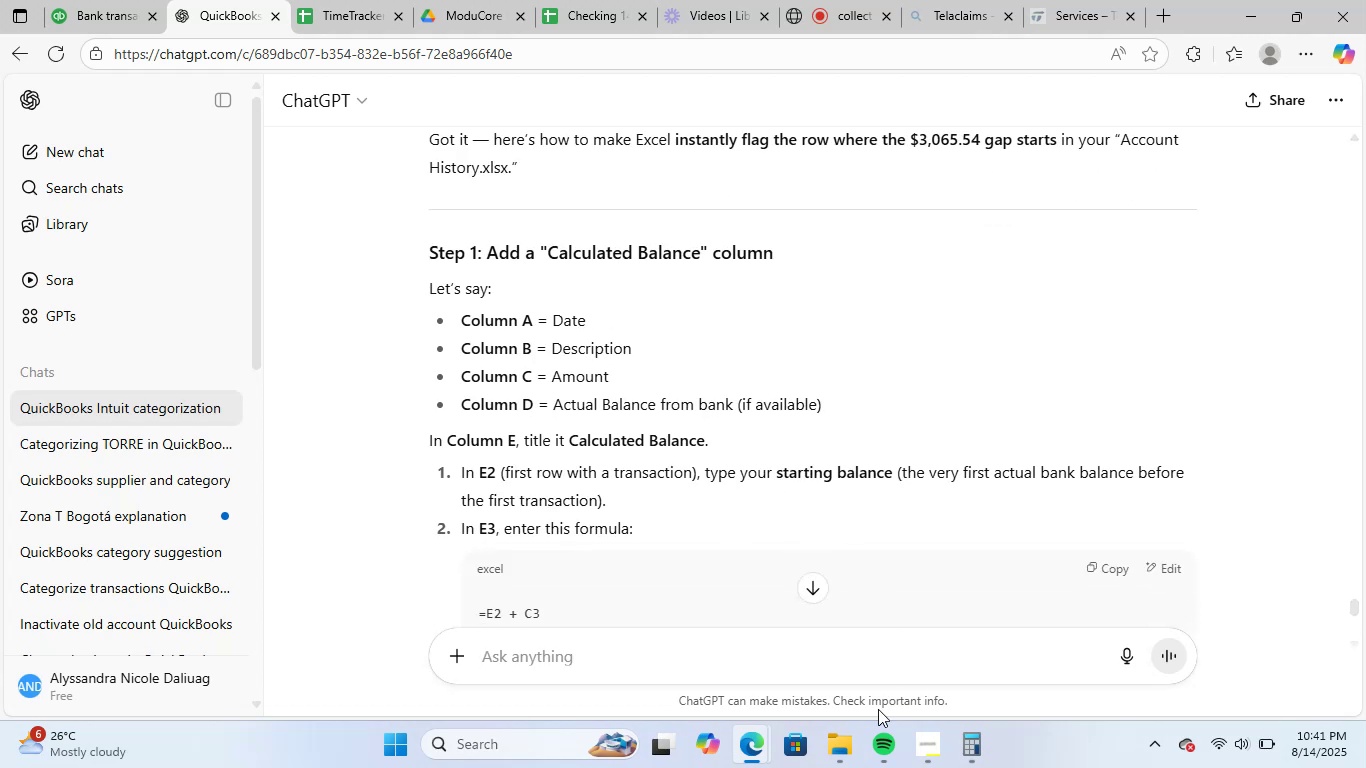 
left_click([838, 743])
 